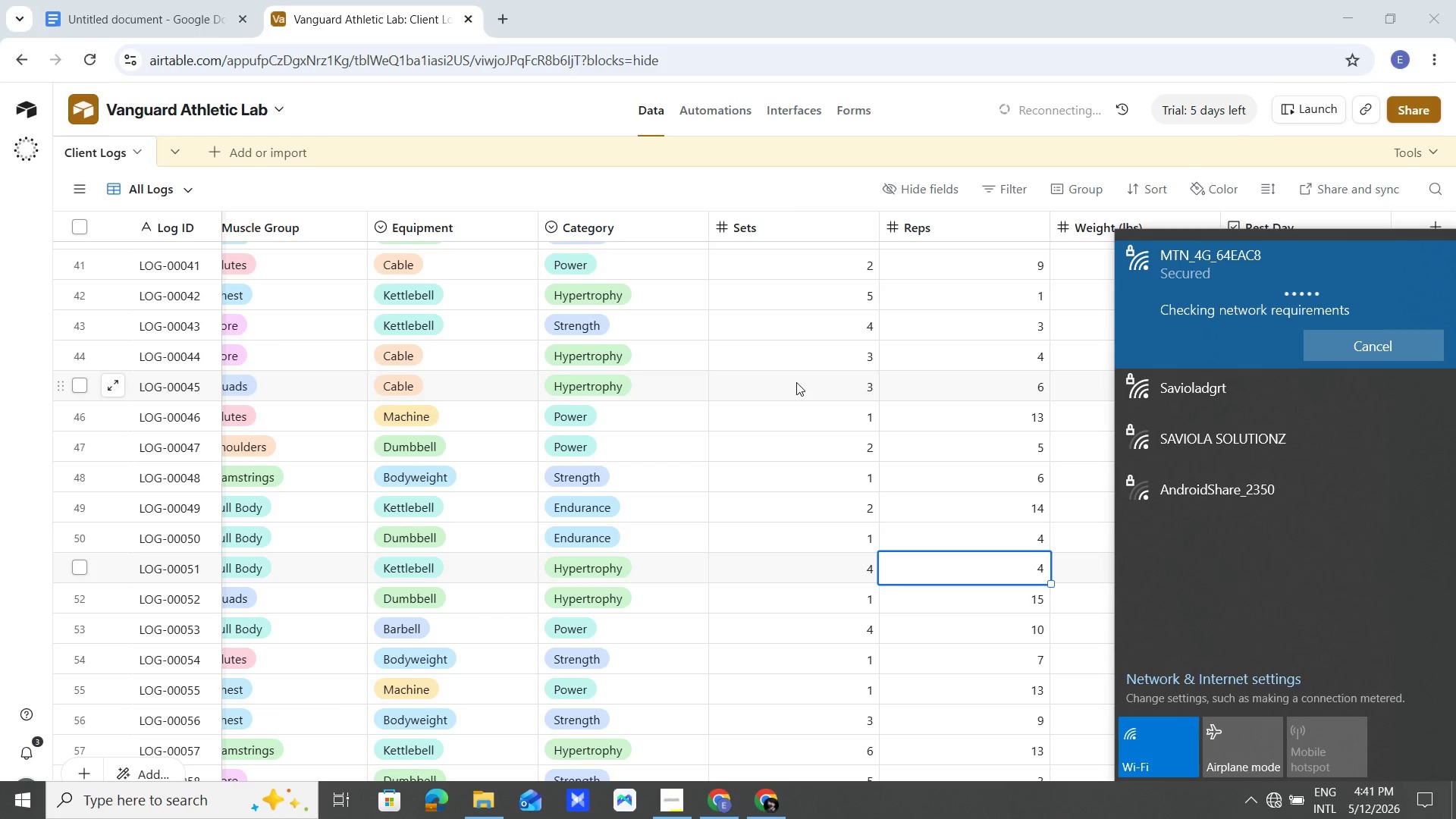 
left_click([796, 382])
 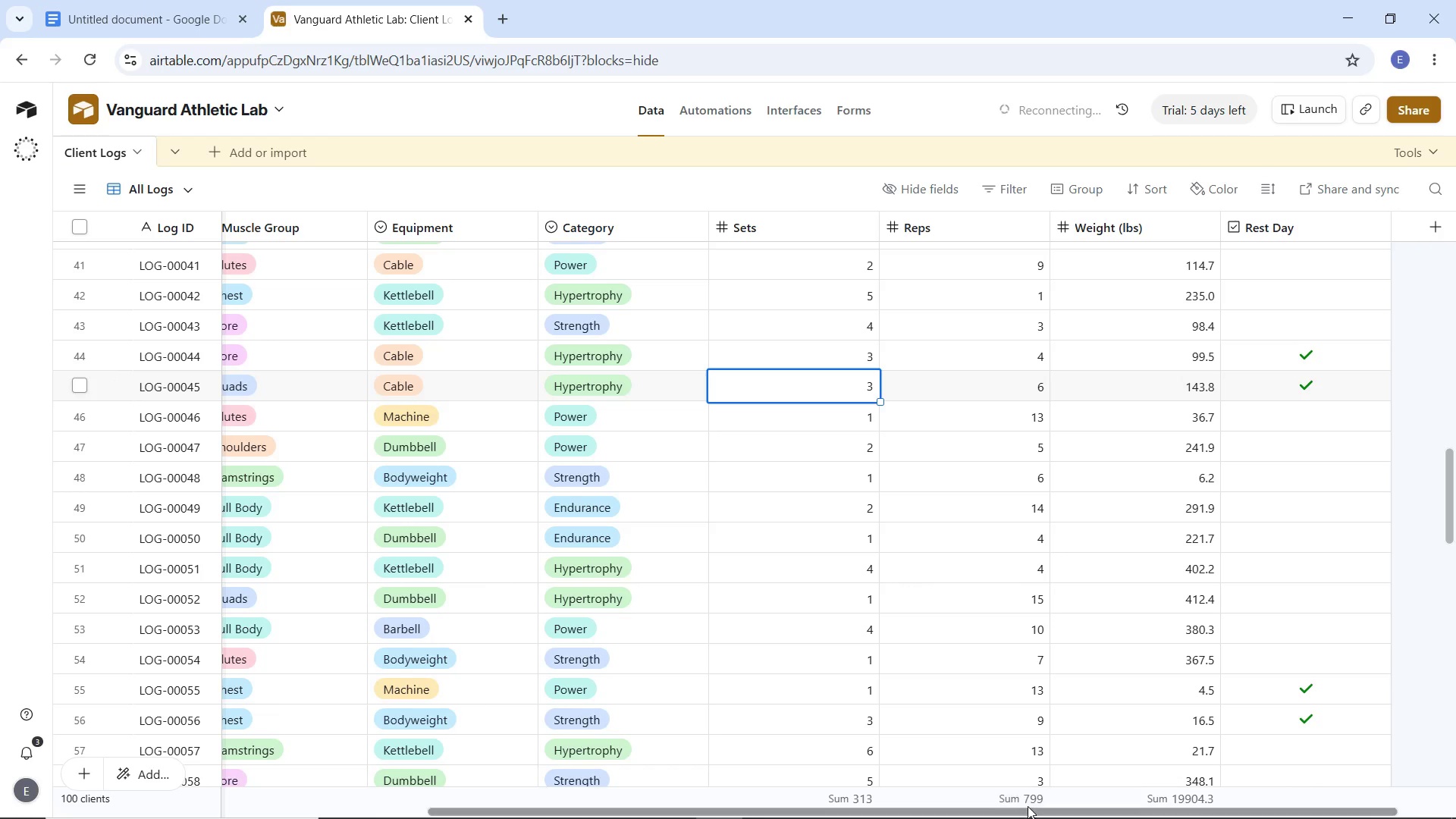 
left_click_drag(start_coordinate=[1028, 811], to_coordinate=[688, 805])
 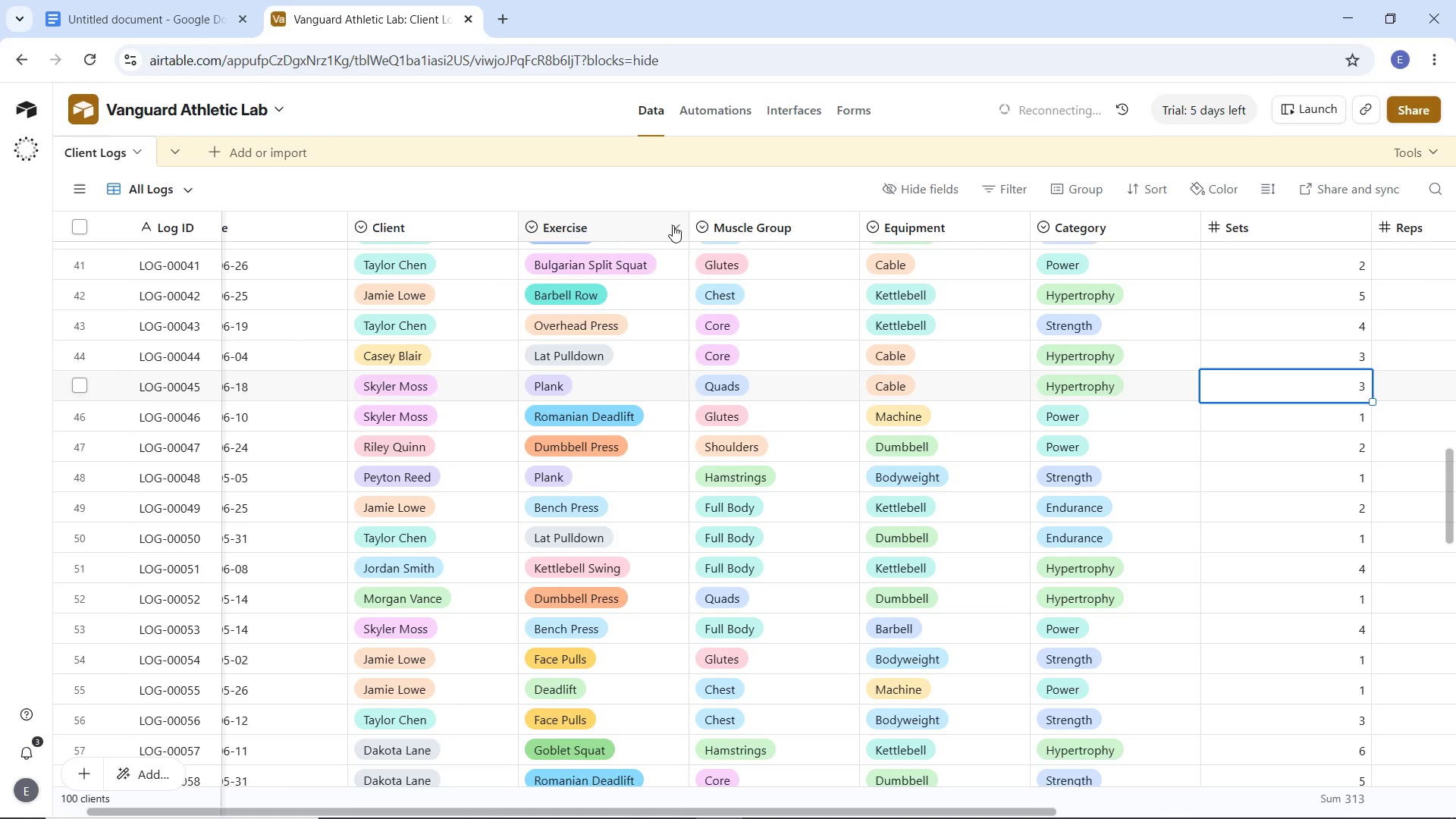 
left_click([673, 225])
 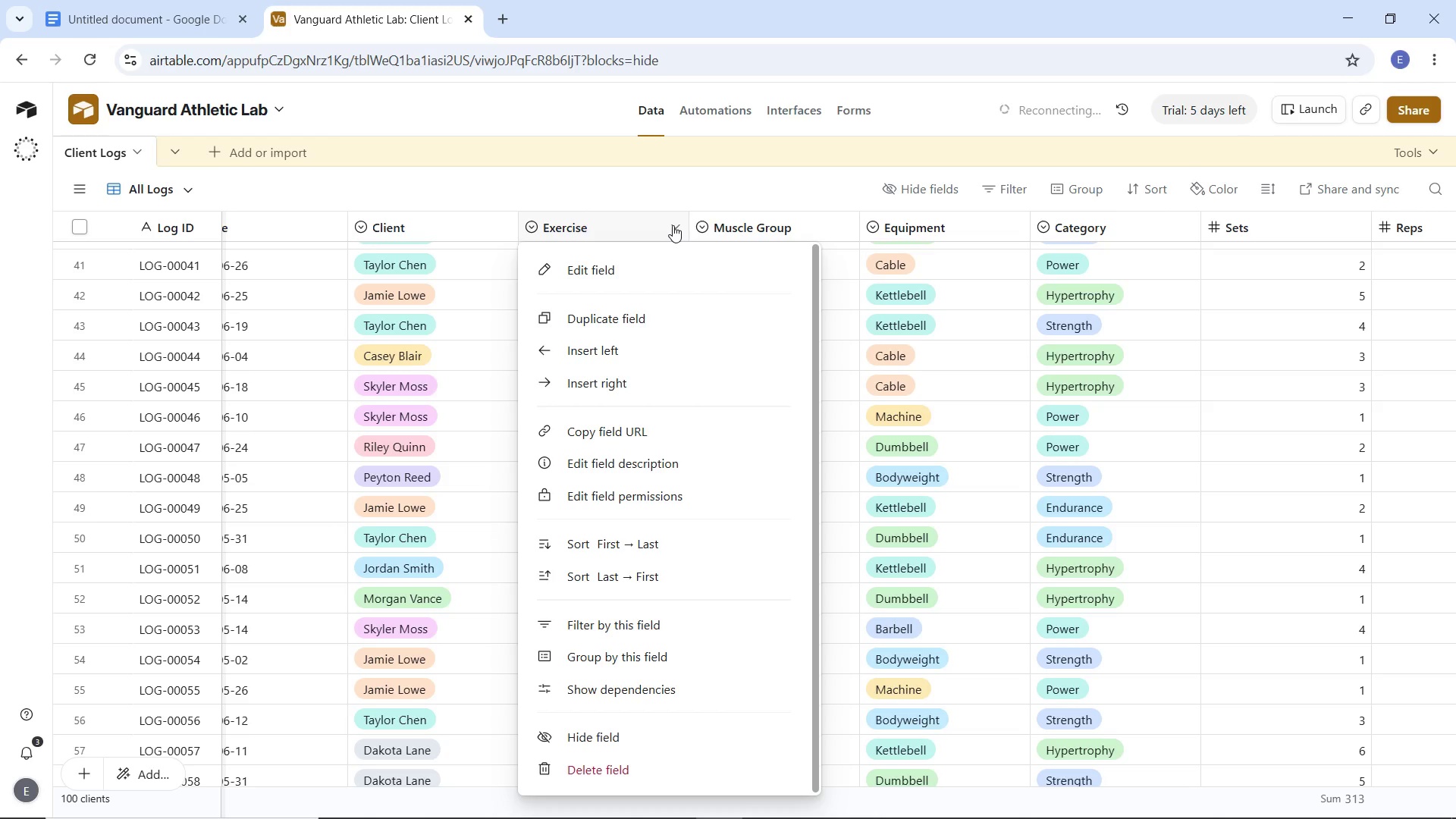 
wait(7.62)
 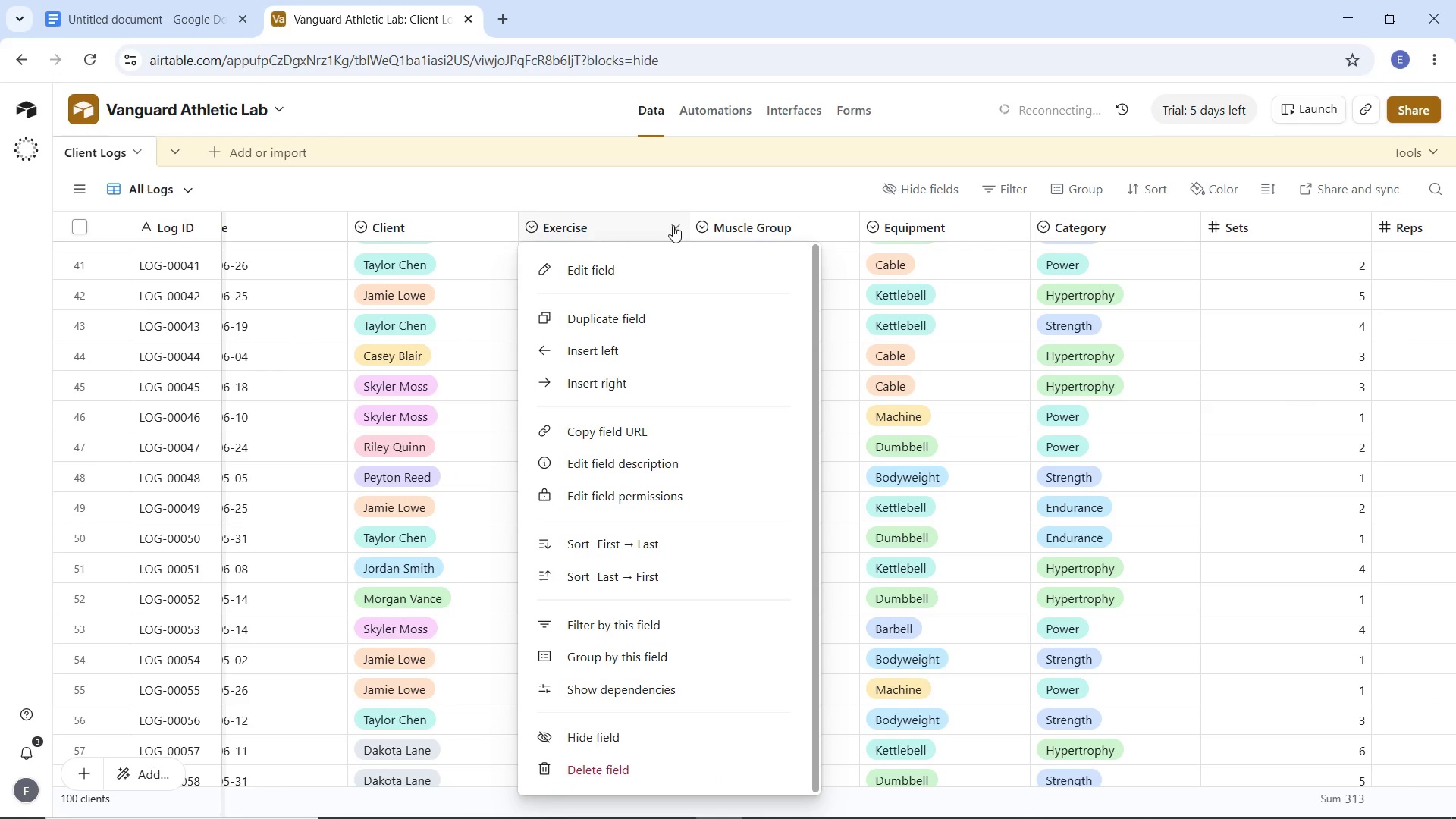 
left_click([644, 260])
 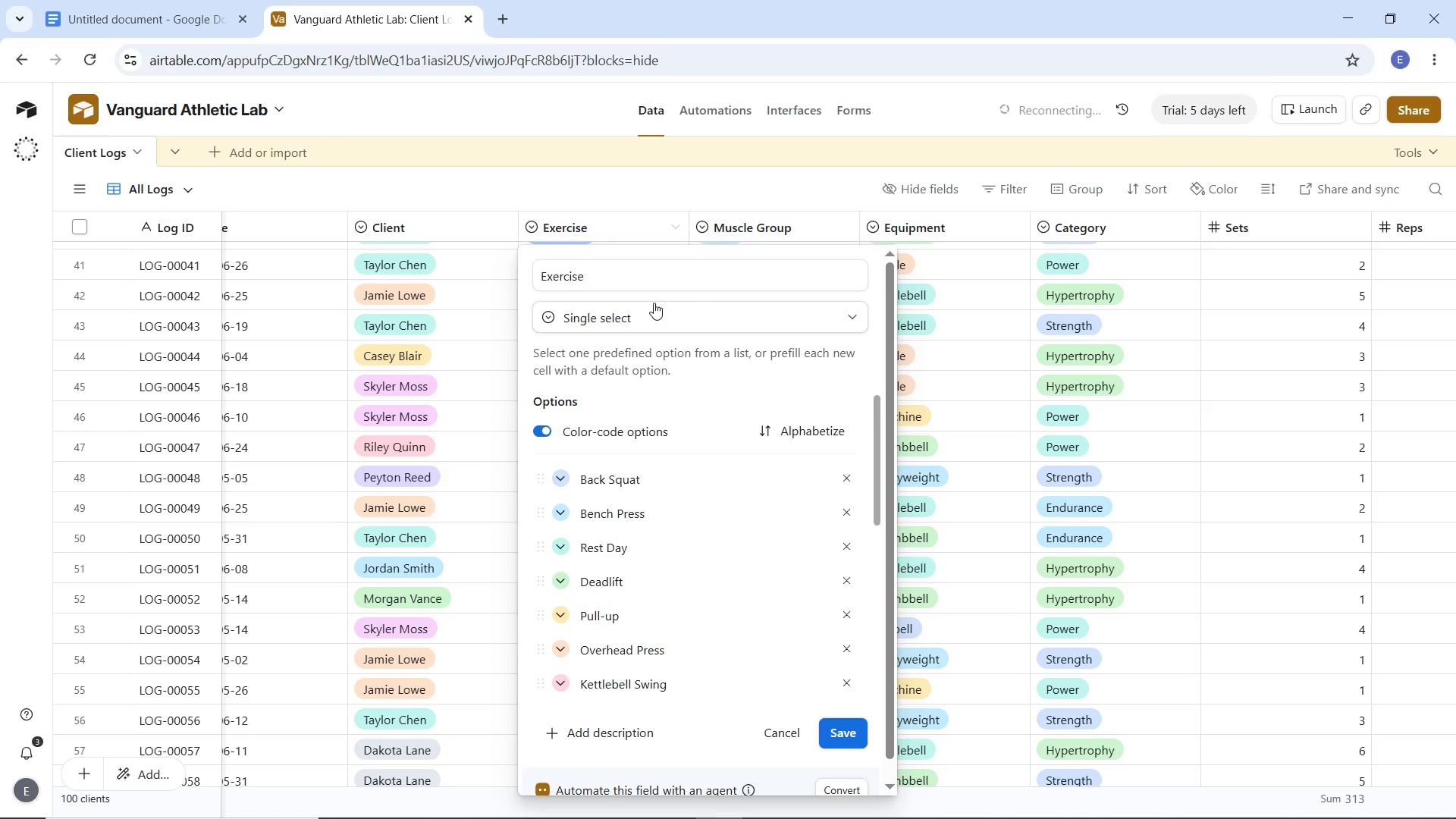 
wait(7.52)
 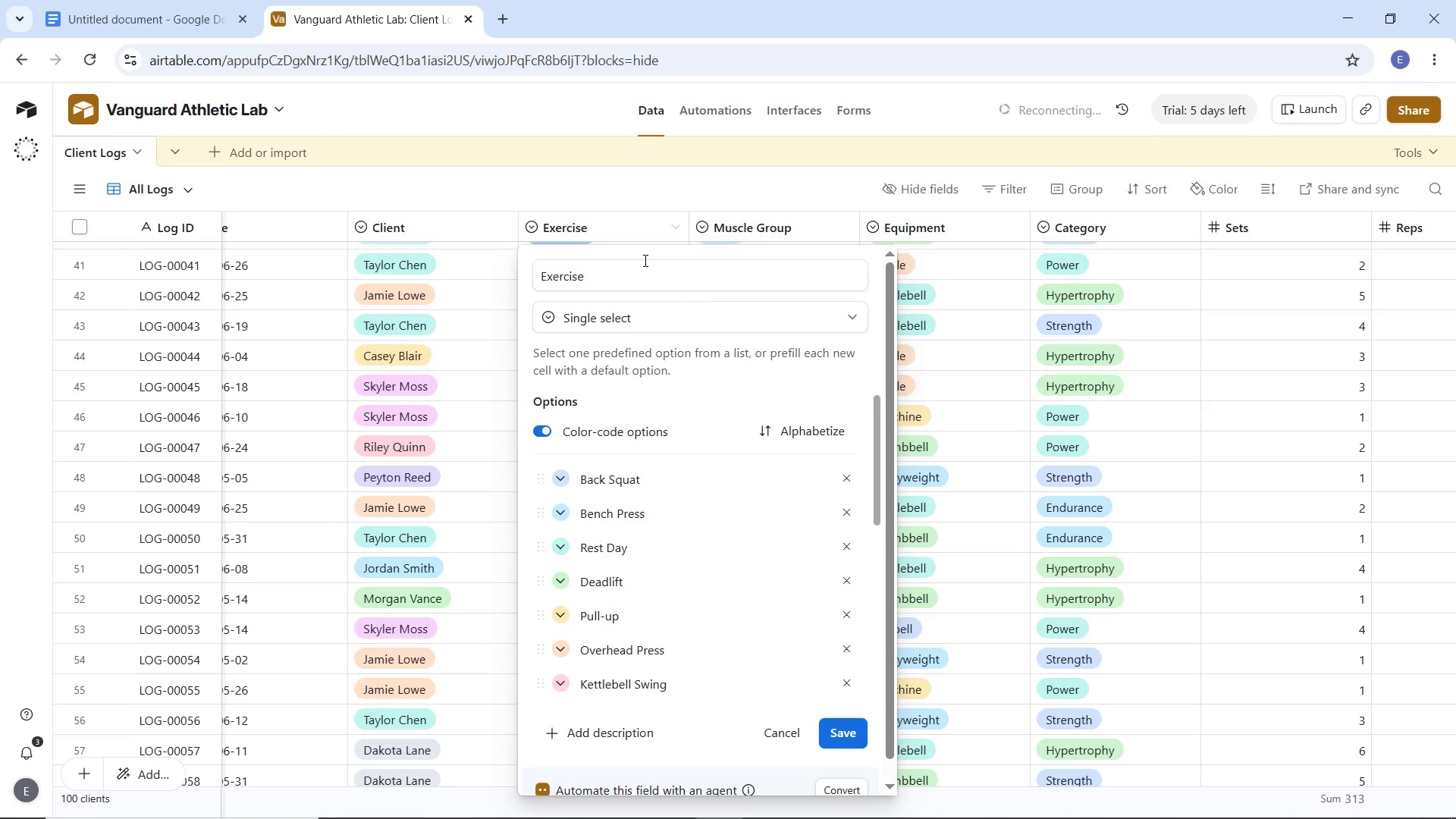 
left_click([638, 313])
 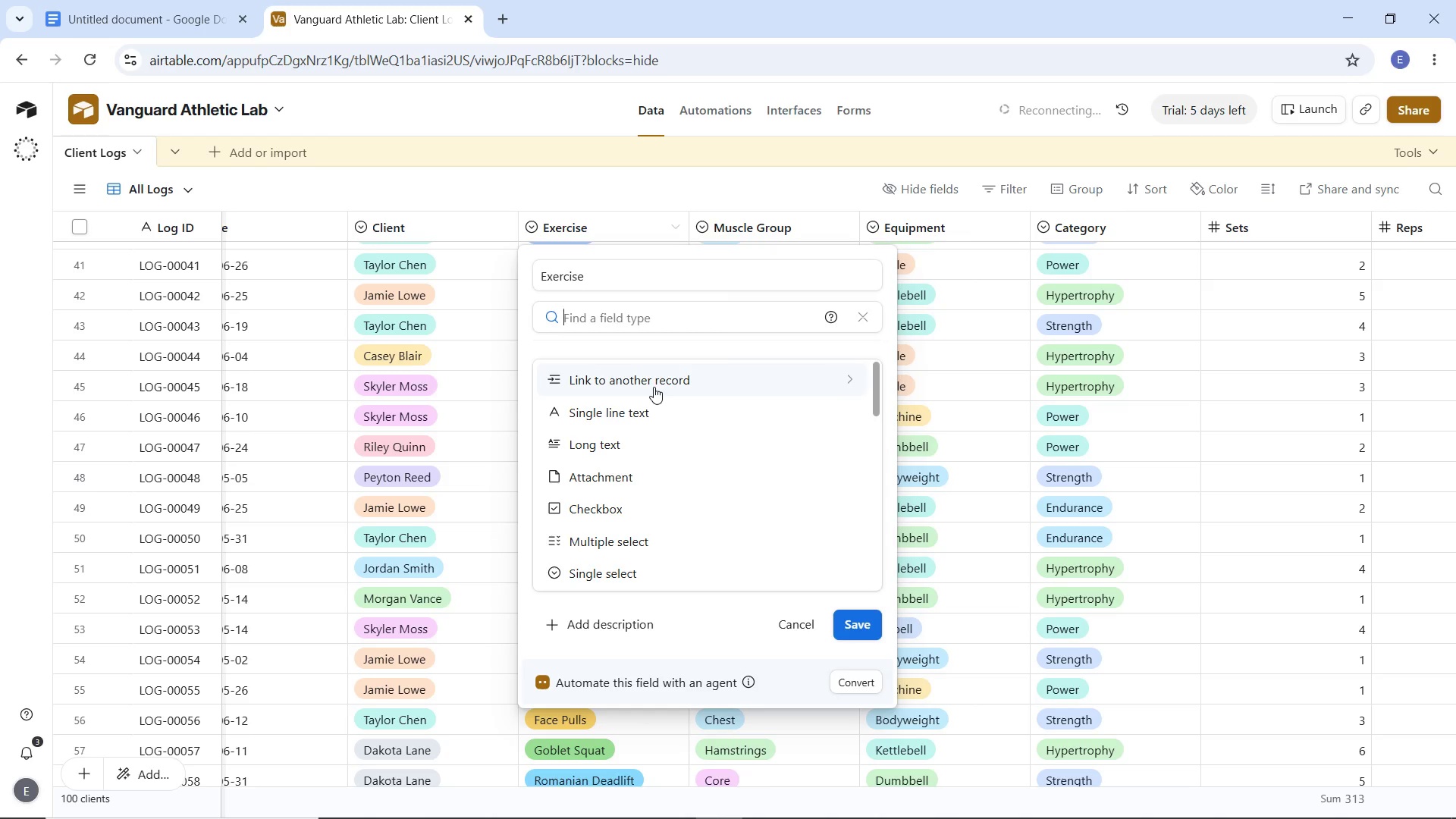 
left_click([654, 387])
 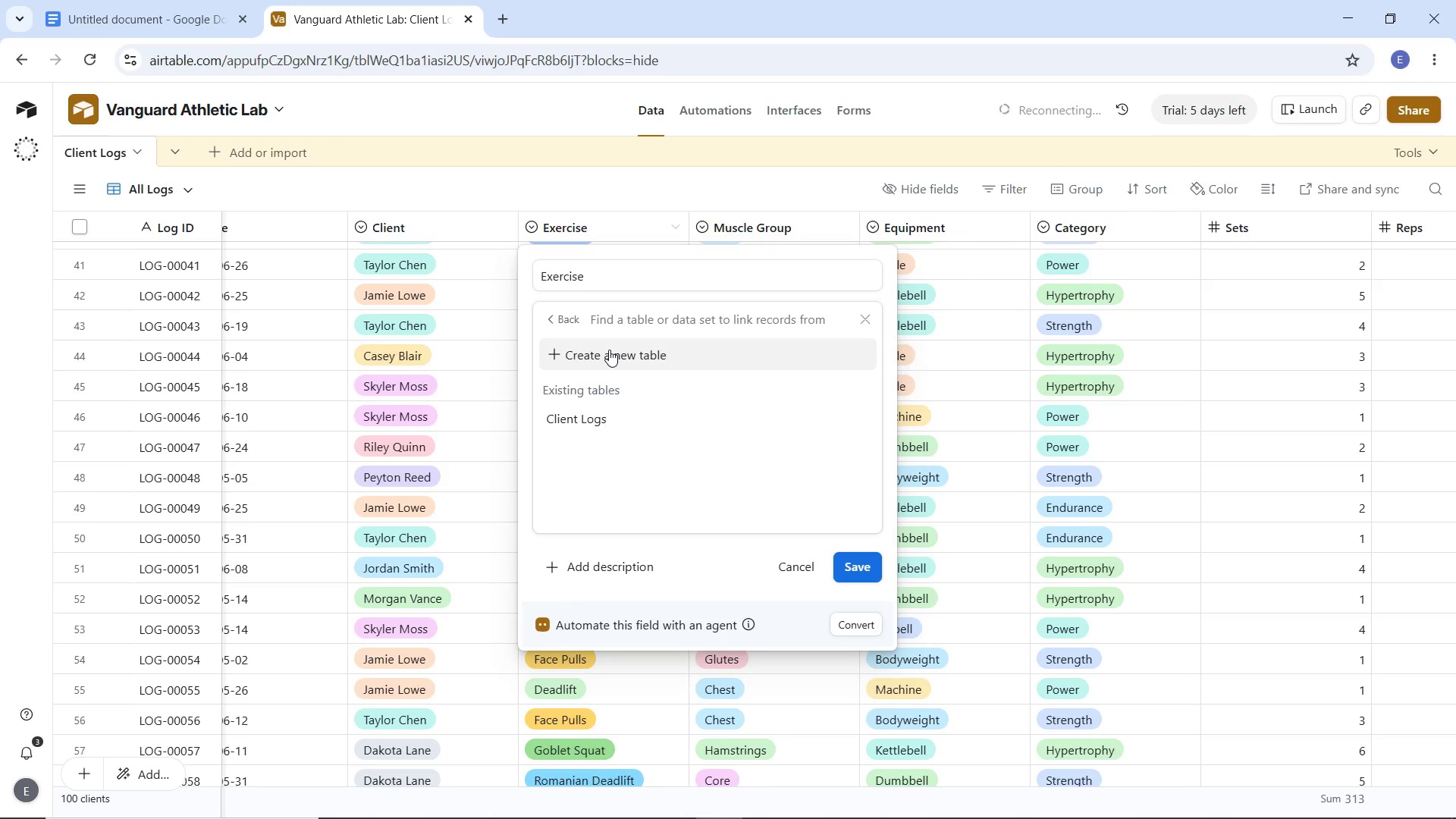 
left_click([609, 350])
 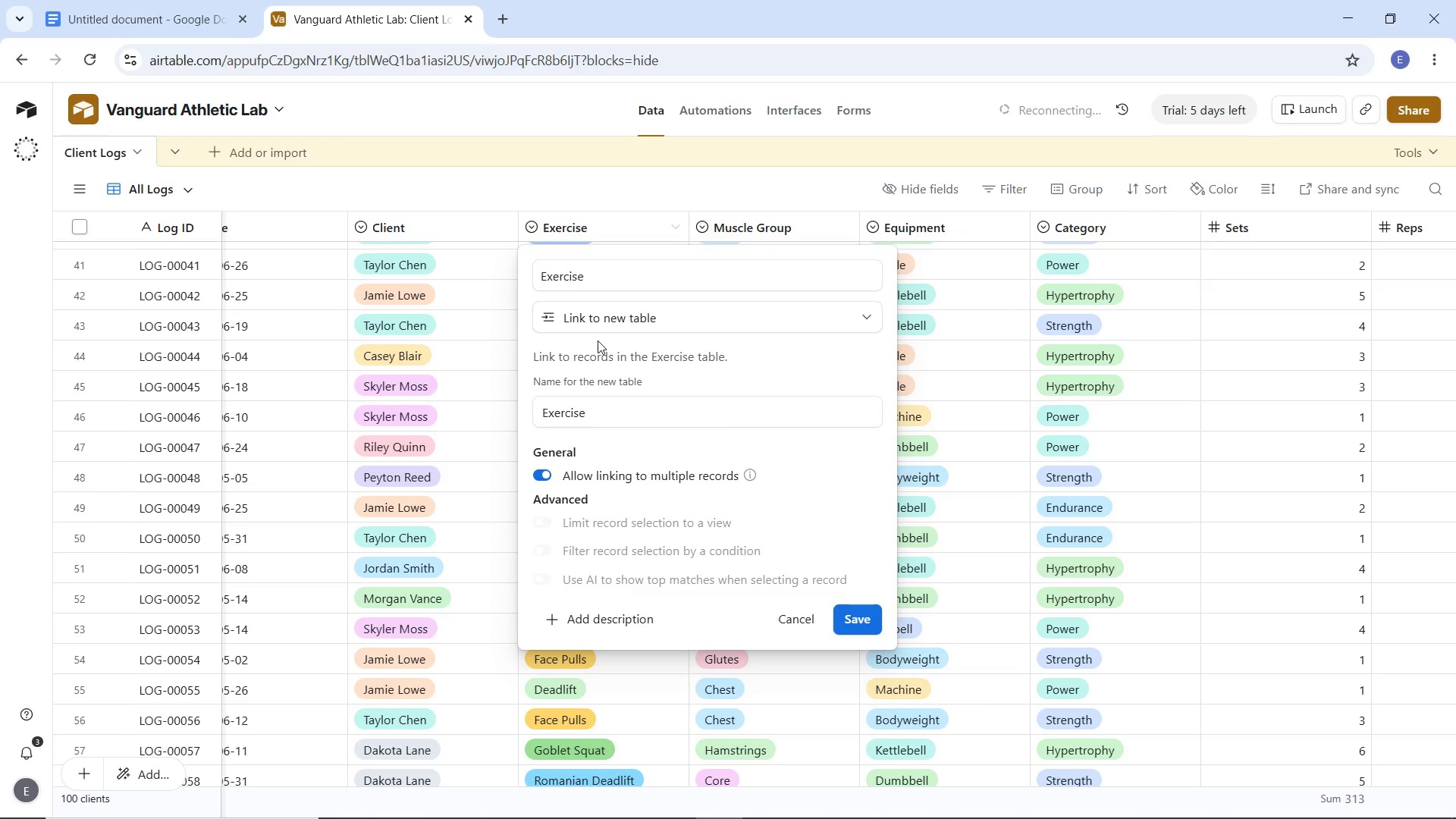 
left_click([586, 274])
 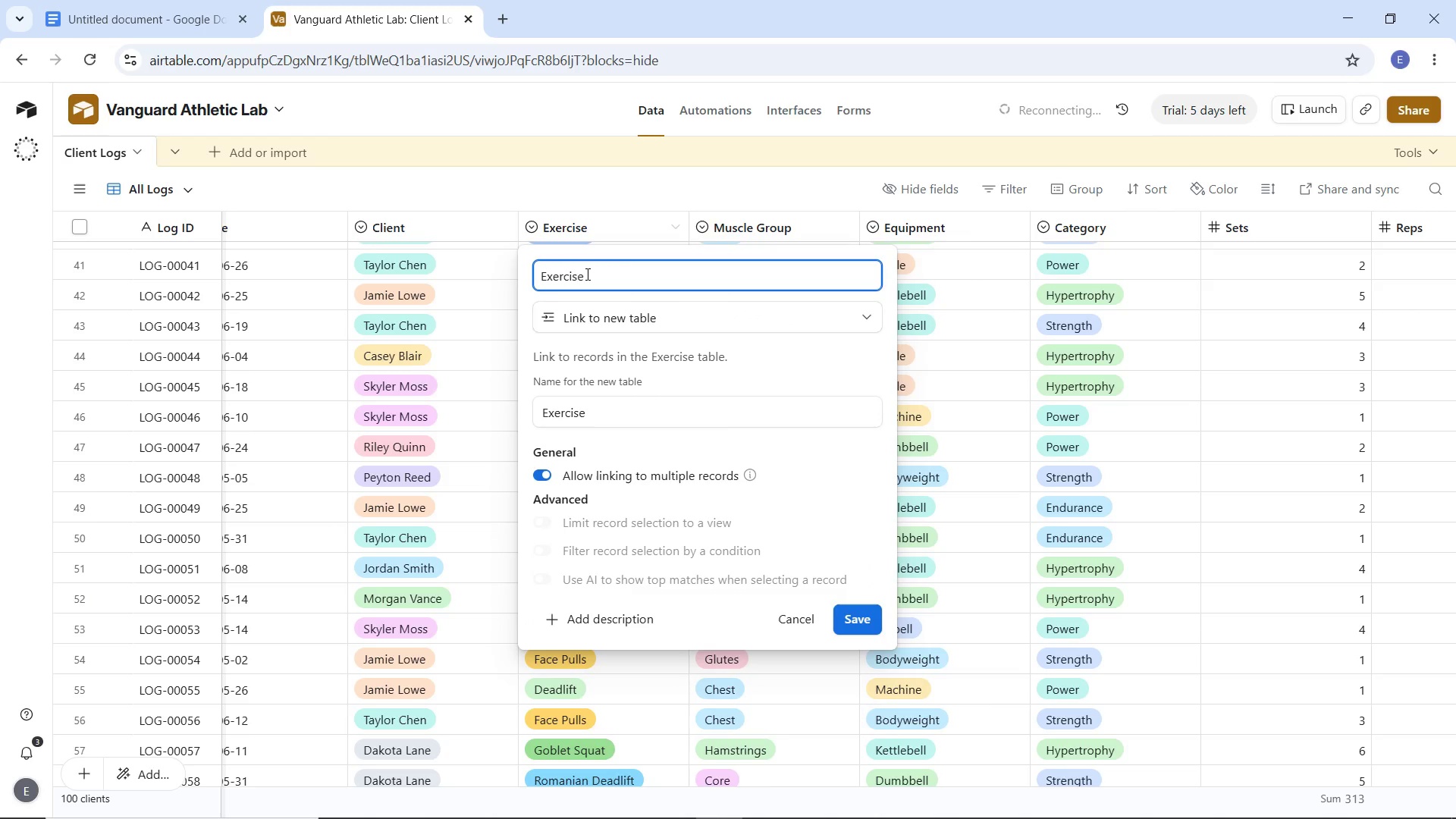 
key(S)
 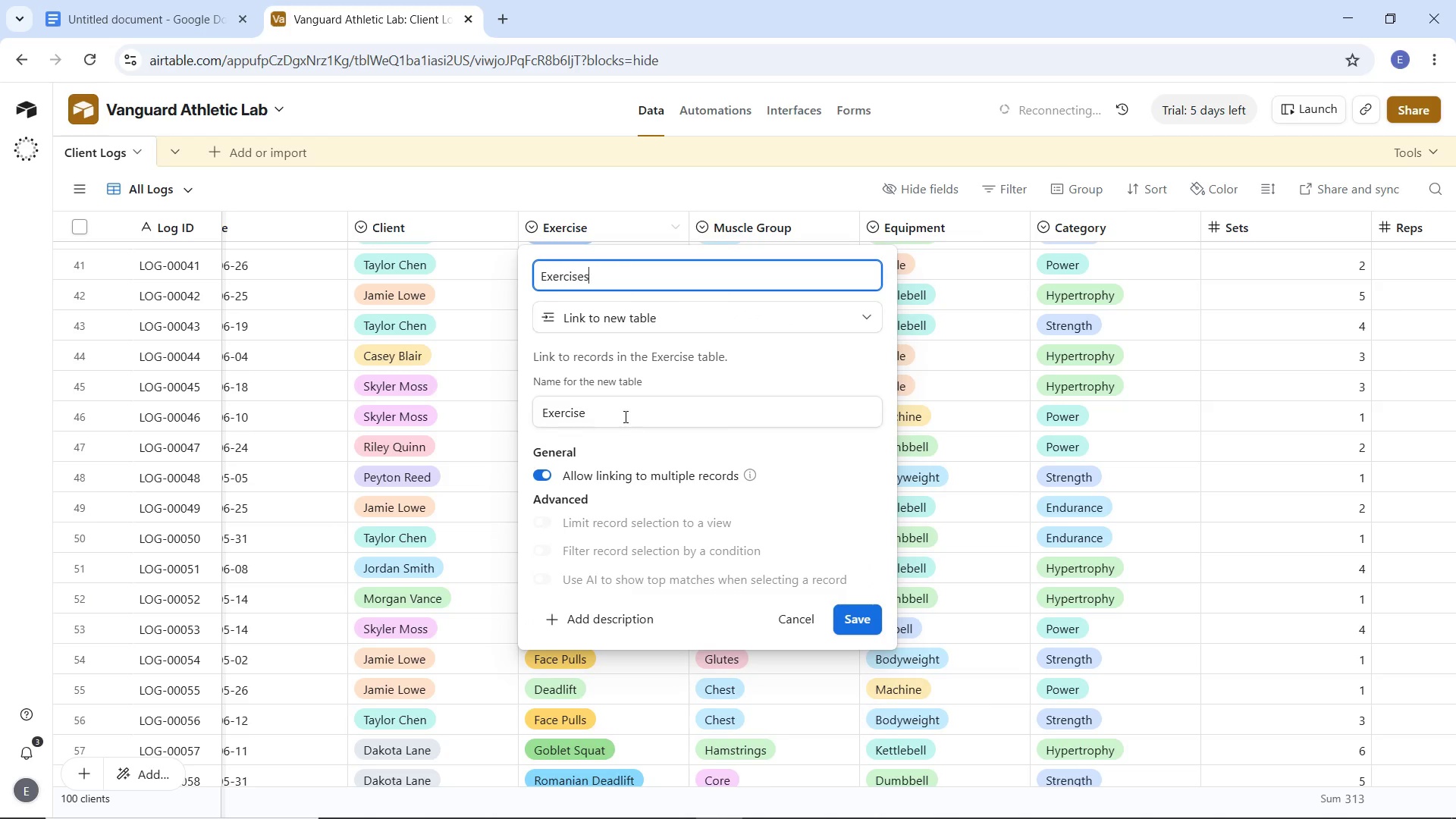 
left_click([622, 416])
 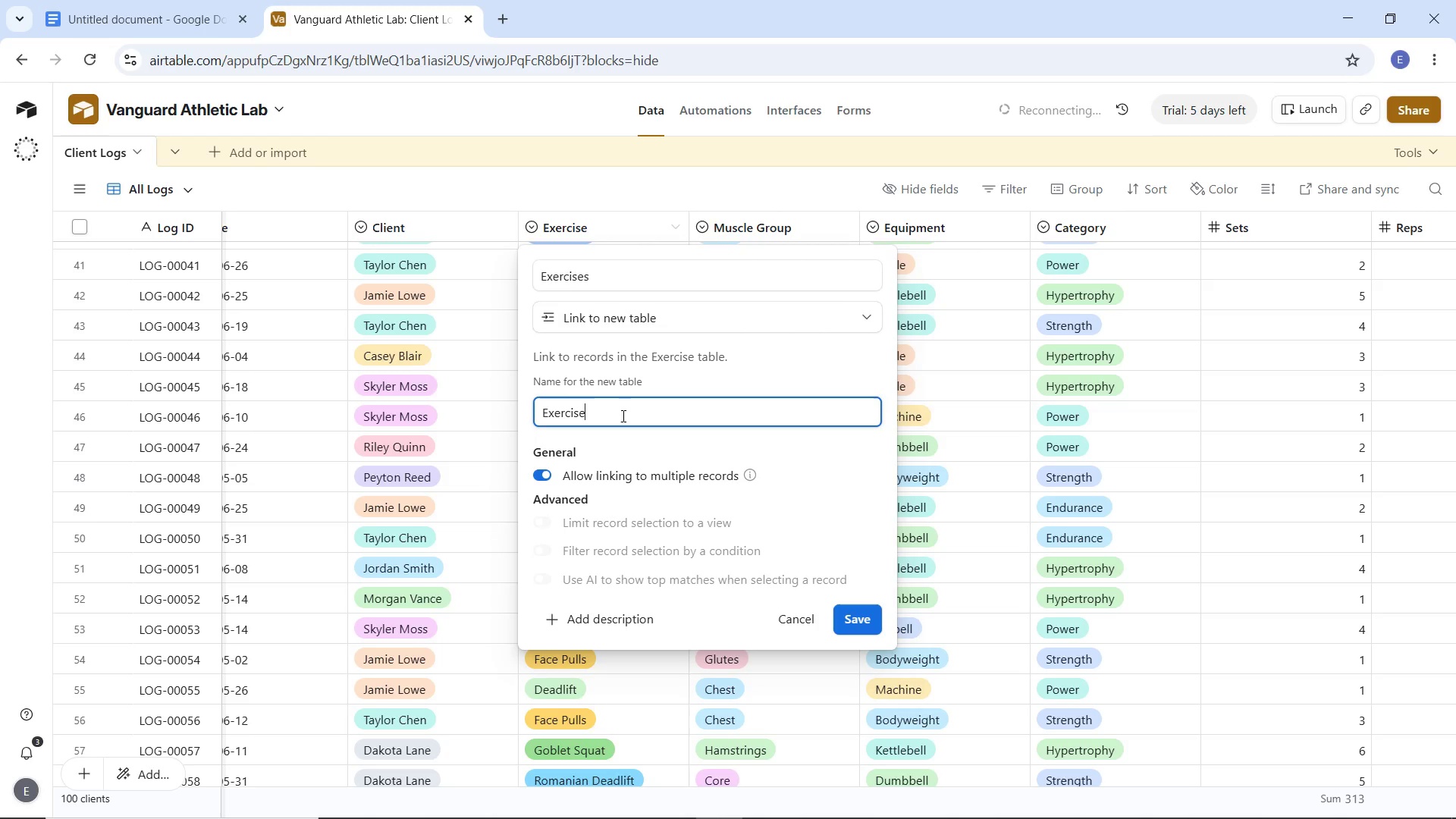 
key(S)
 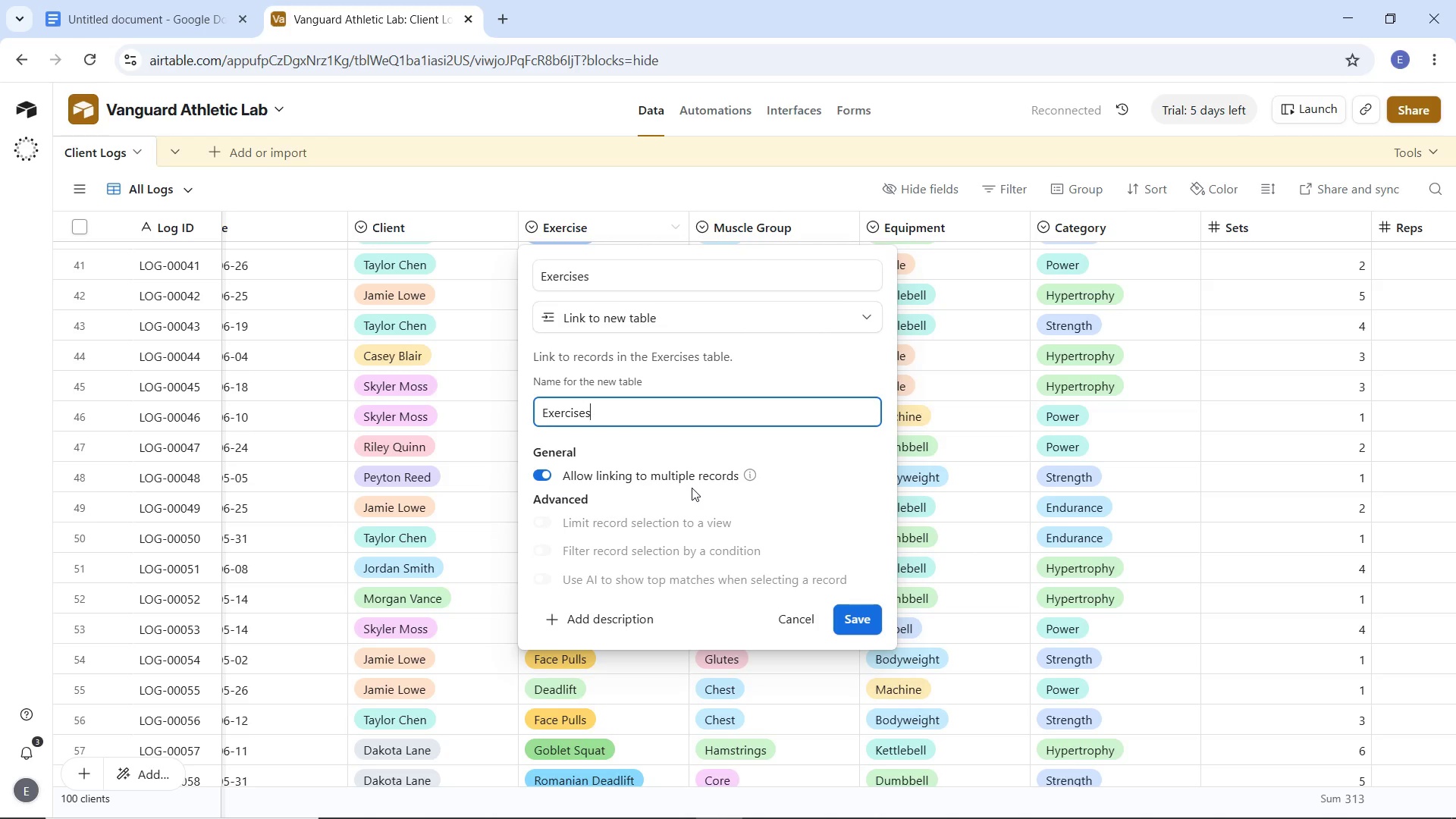 
wait(11.23)
 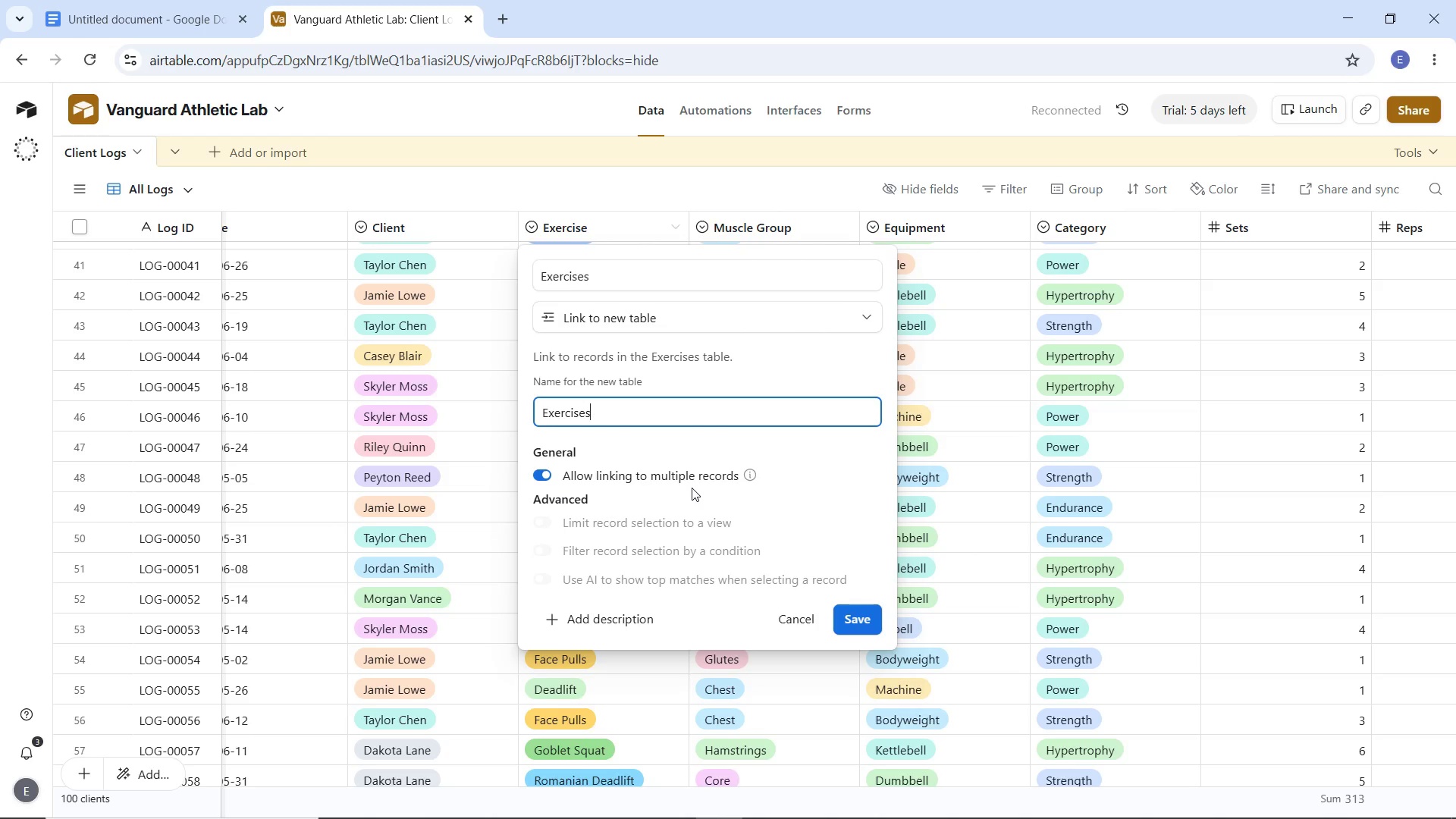 
left_click([548, 476])
 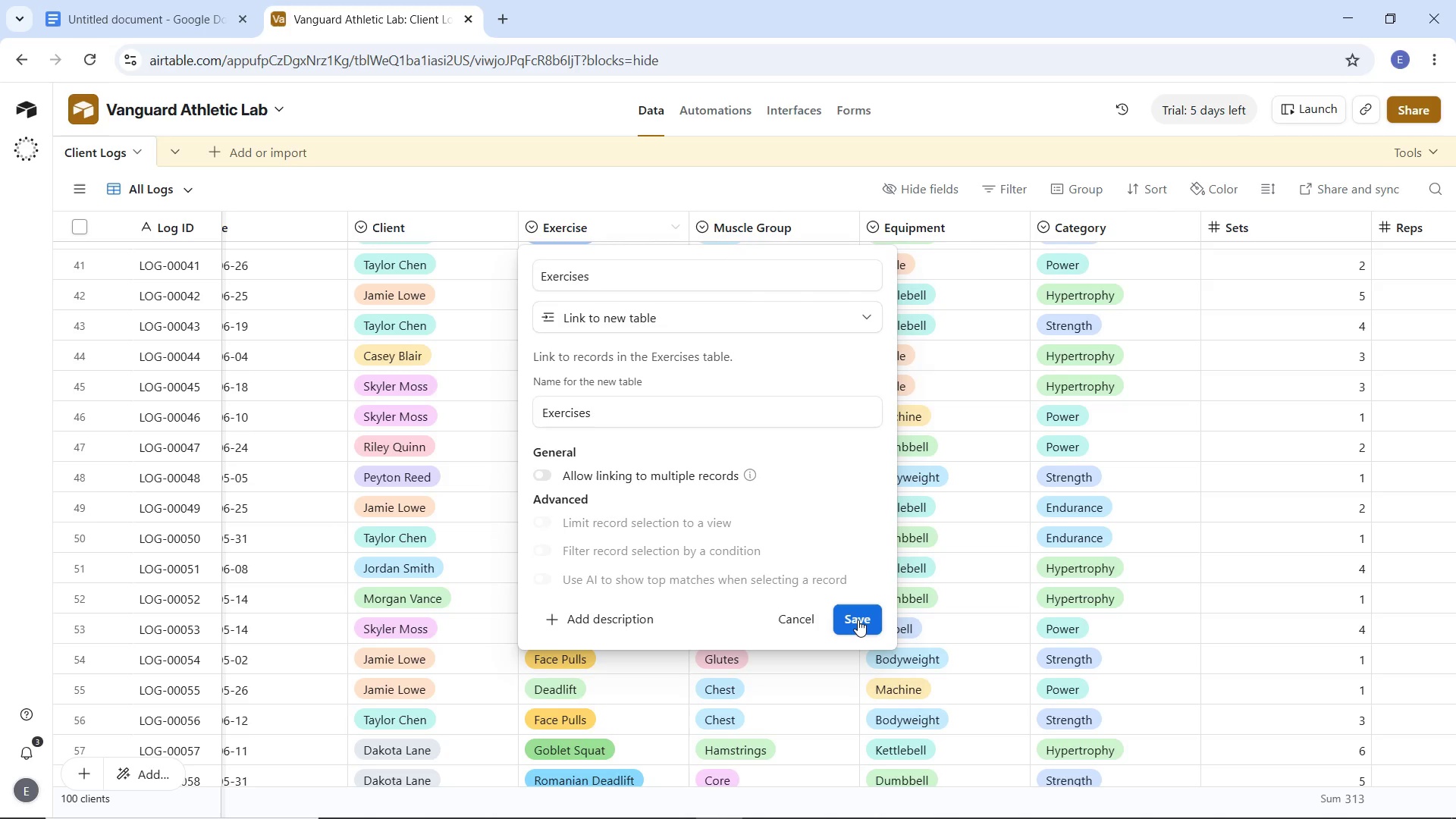 
left_click([858, 620])
 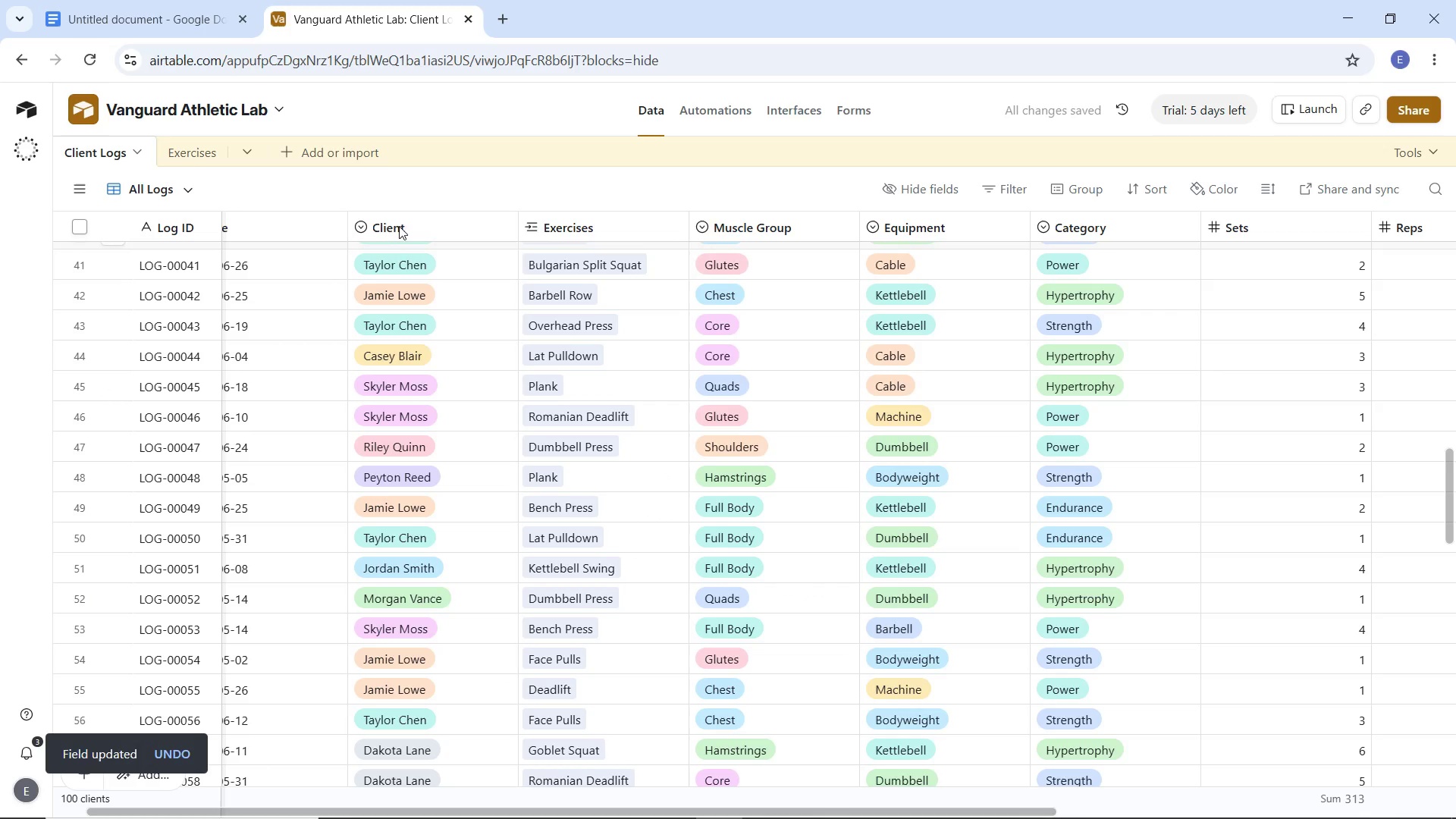 
left_click([177, 156])
 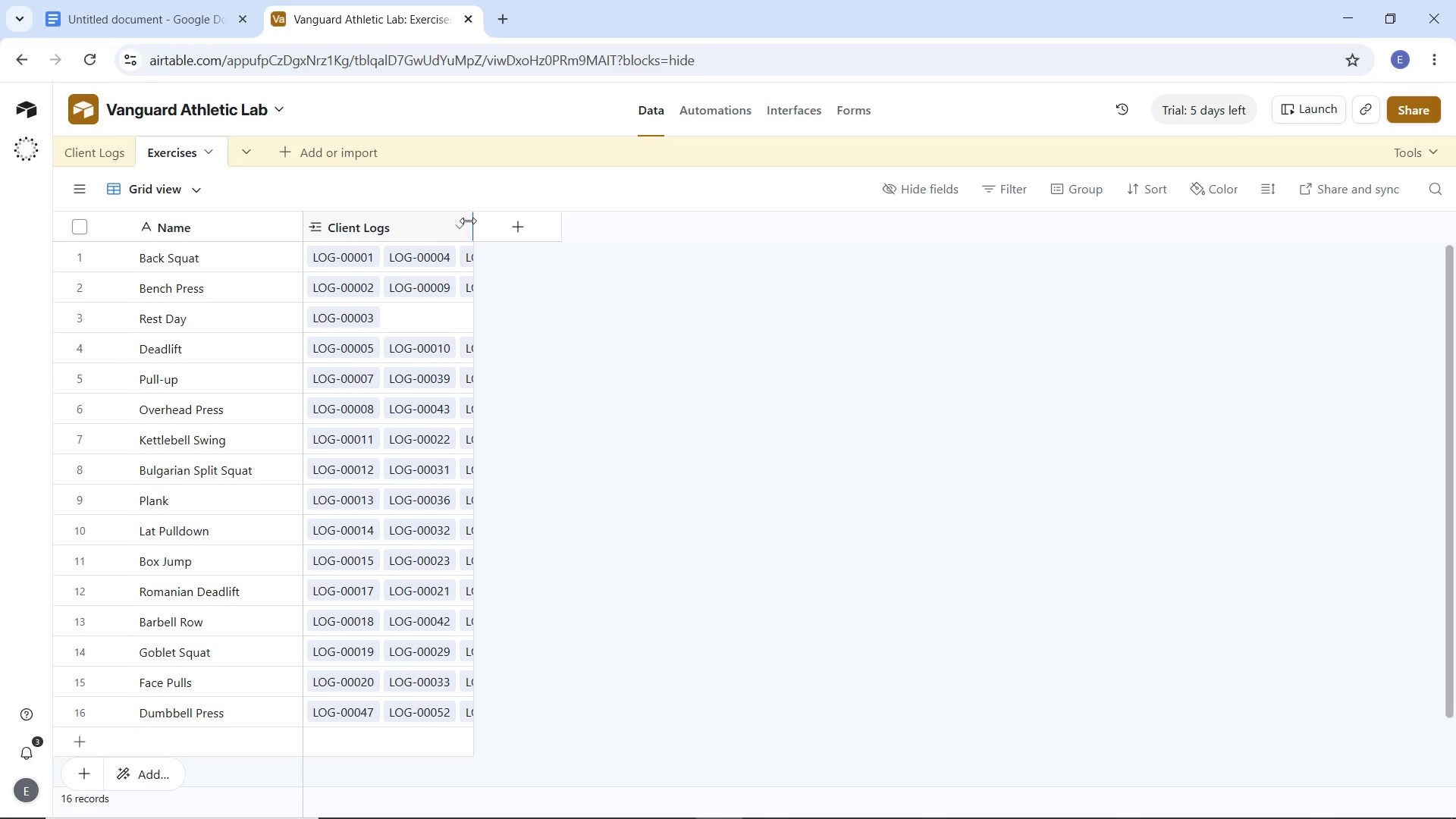 
wait(13.79)
 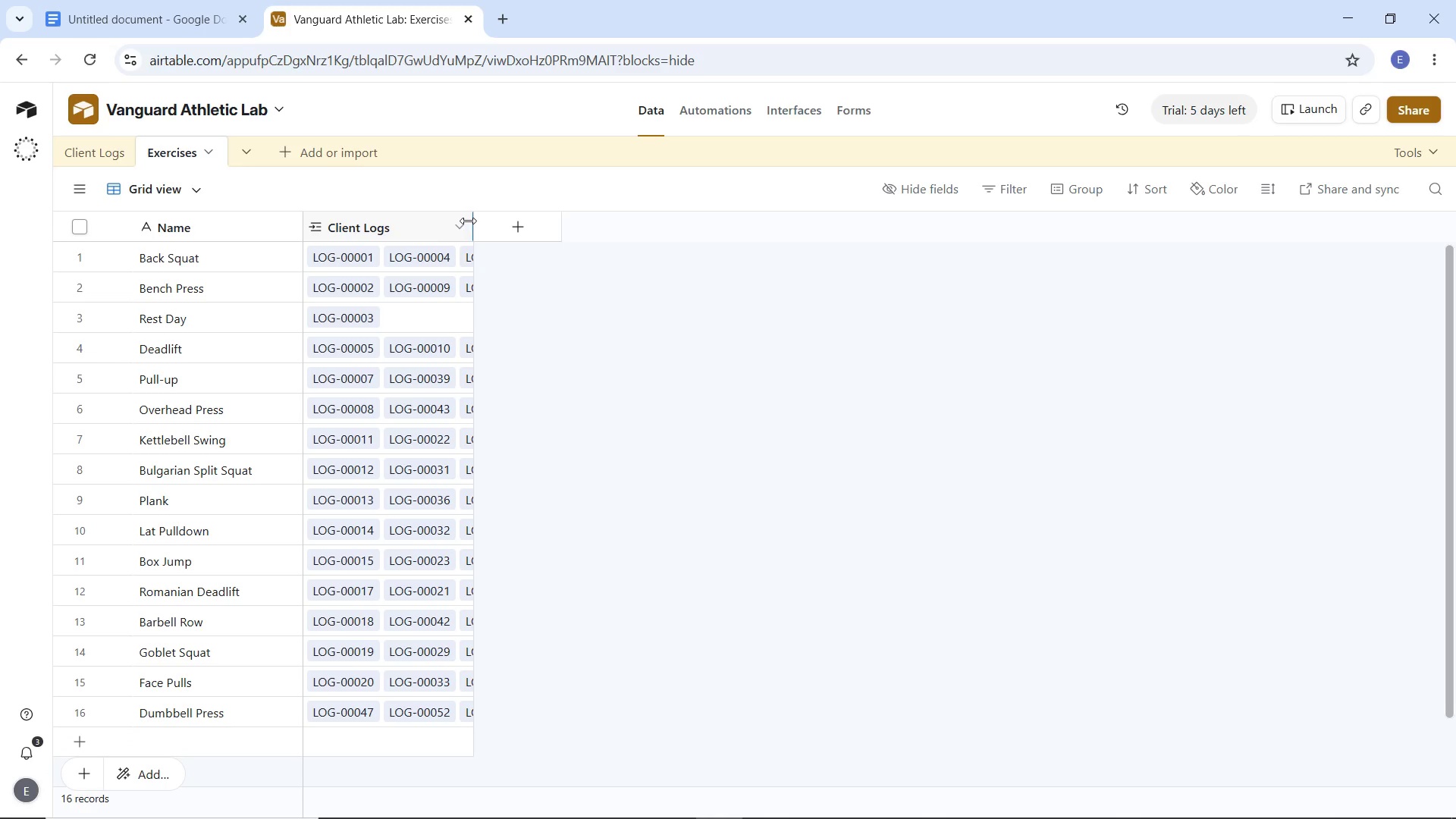 
mouse_move([430, 242])
 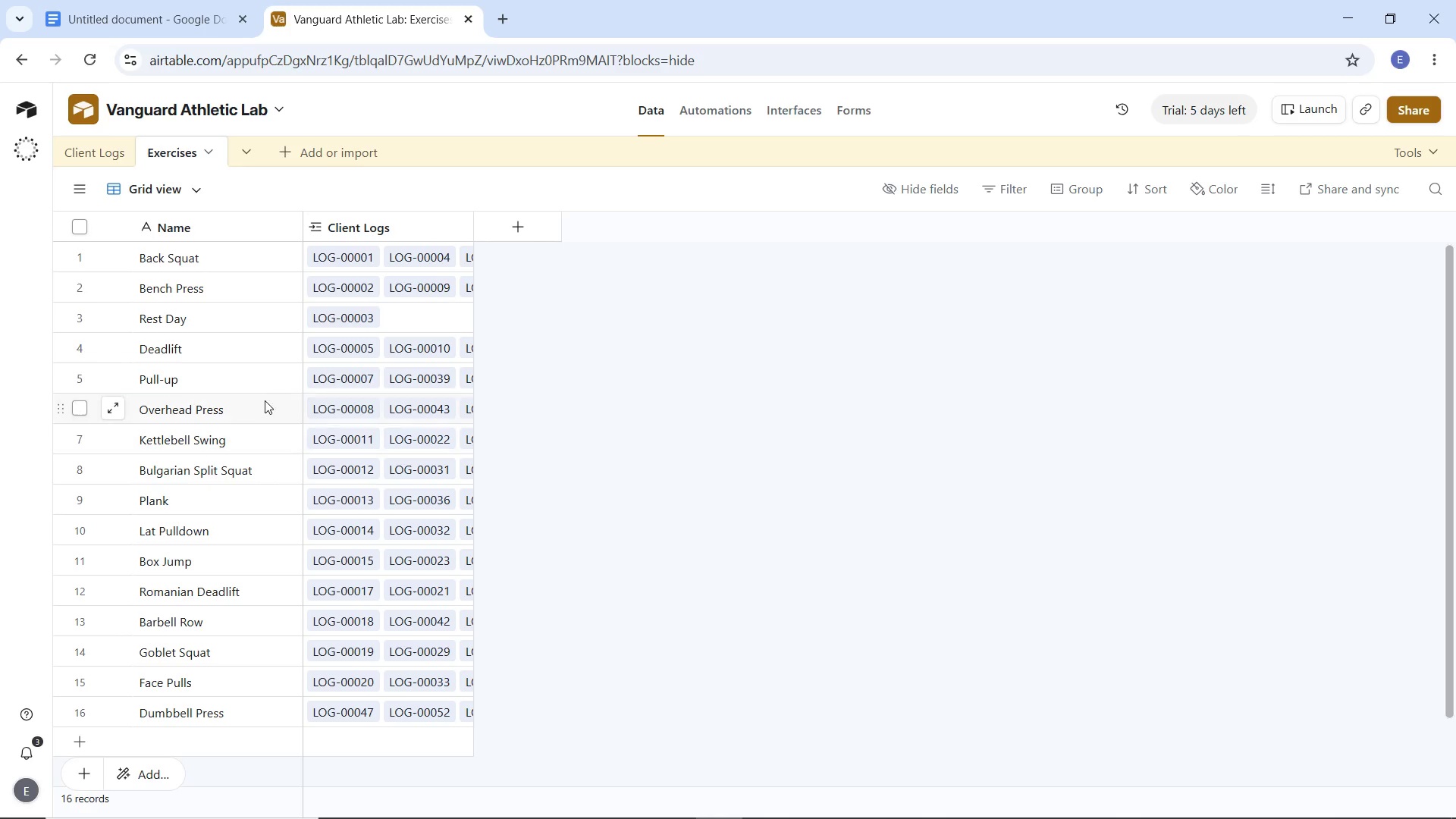 
wait(11.07)
 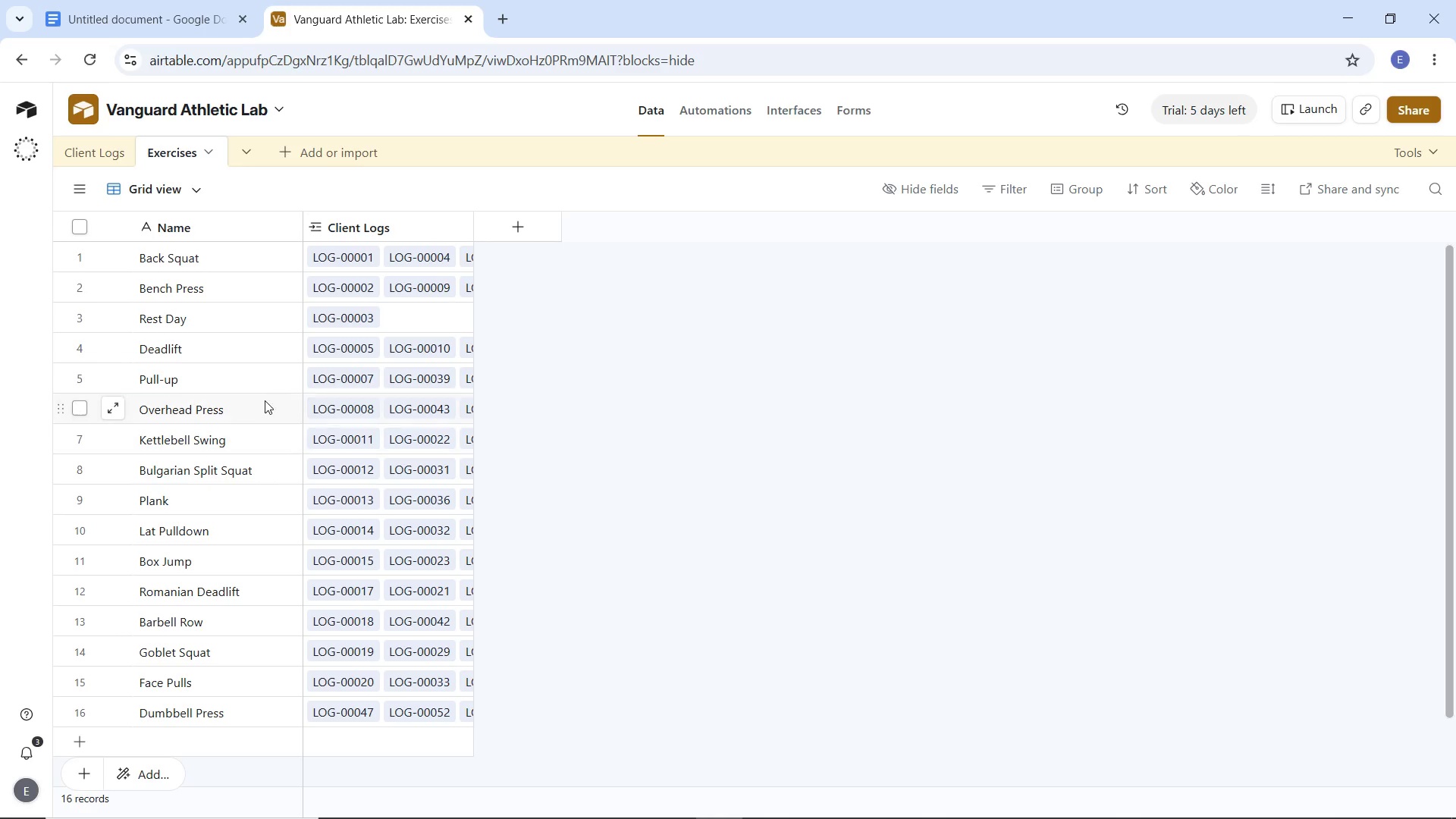 
left_click([289, 223])
 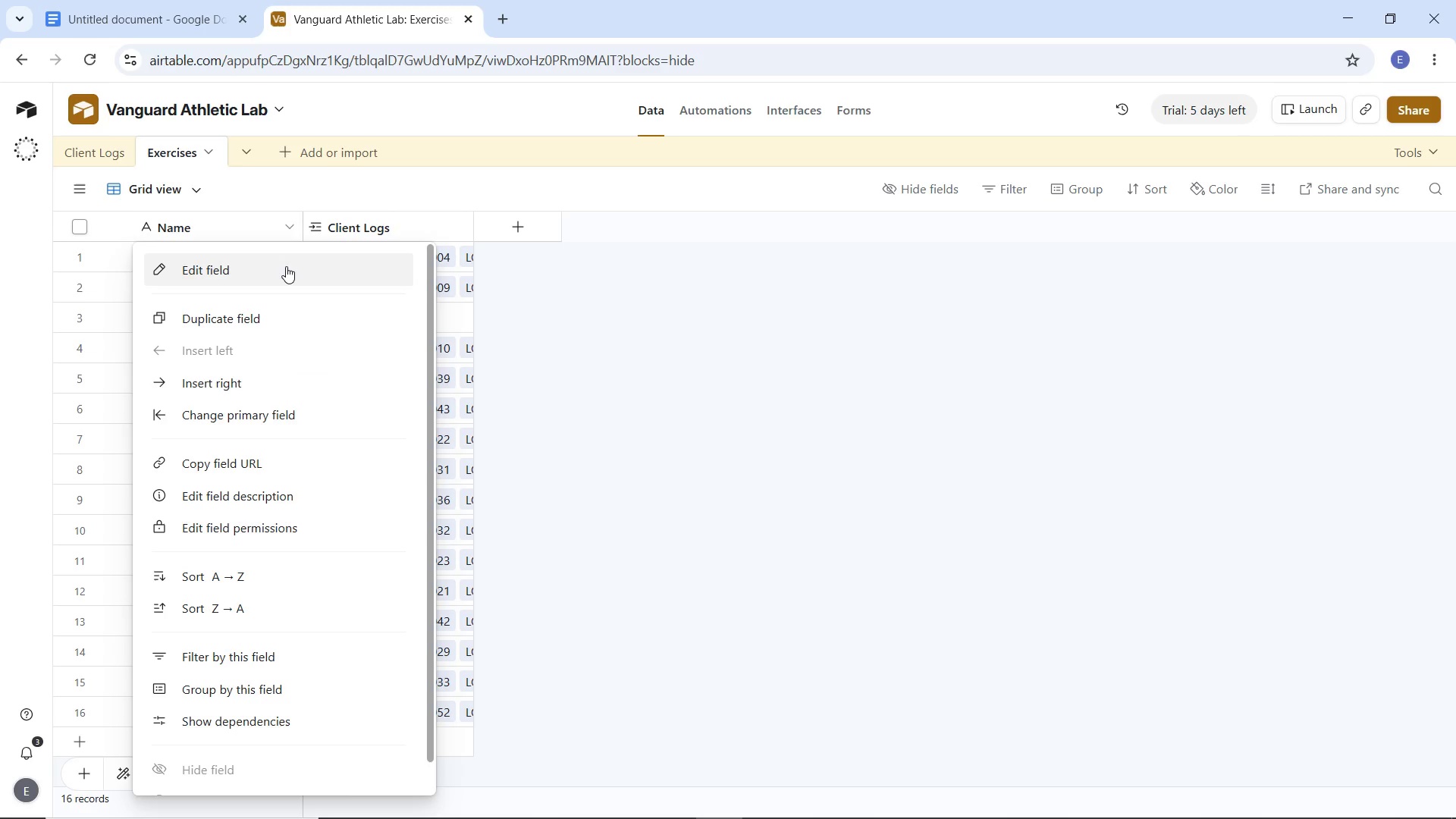 
left_click([286, 266])
 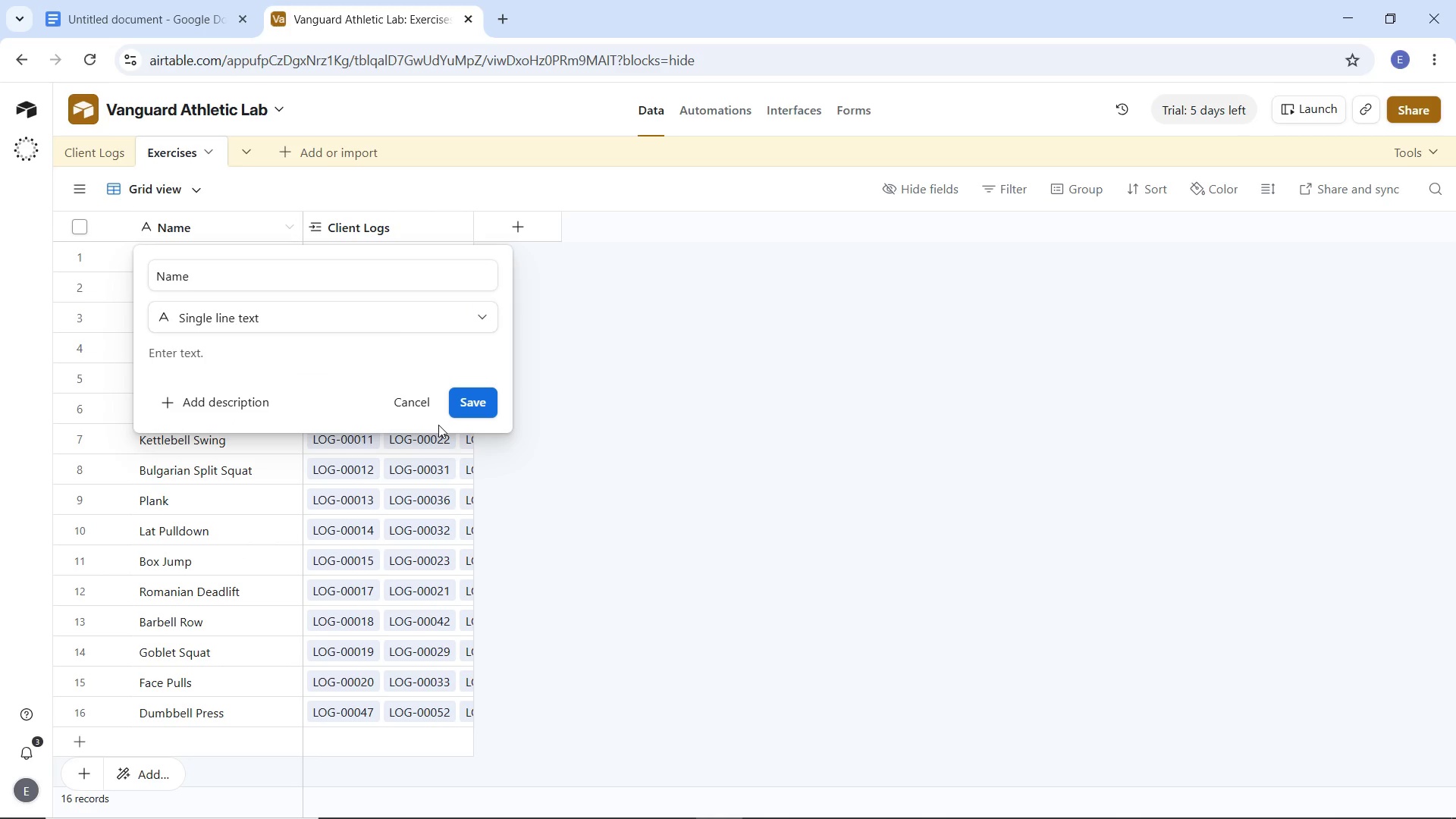 
left_click([463, 407])
 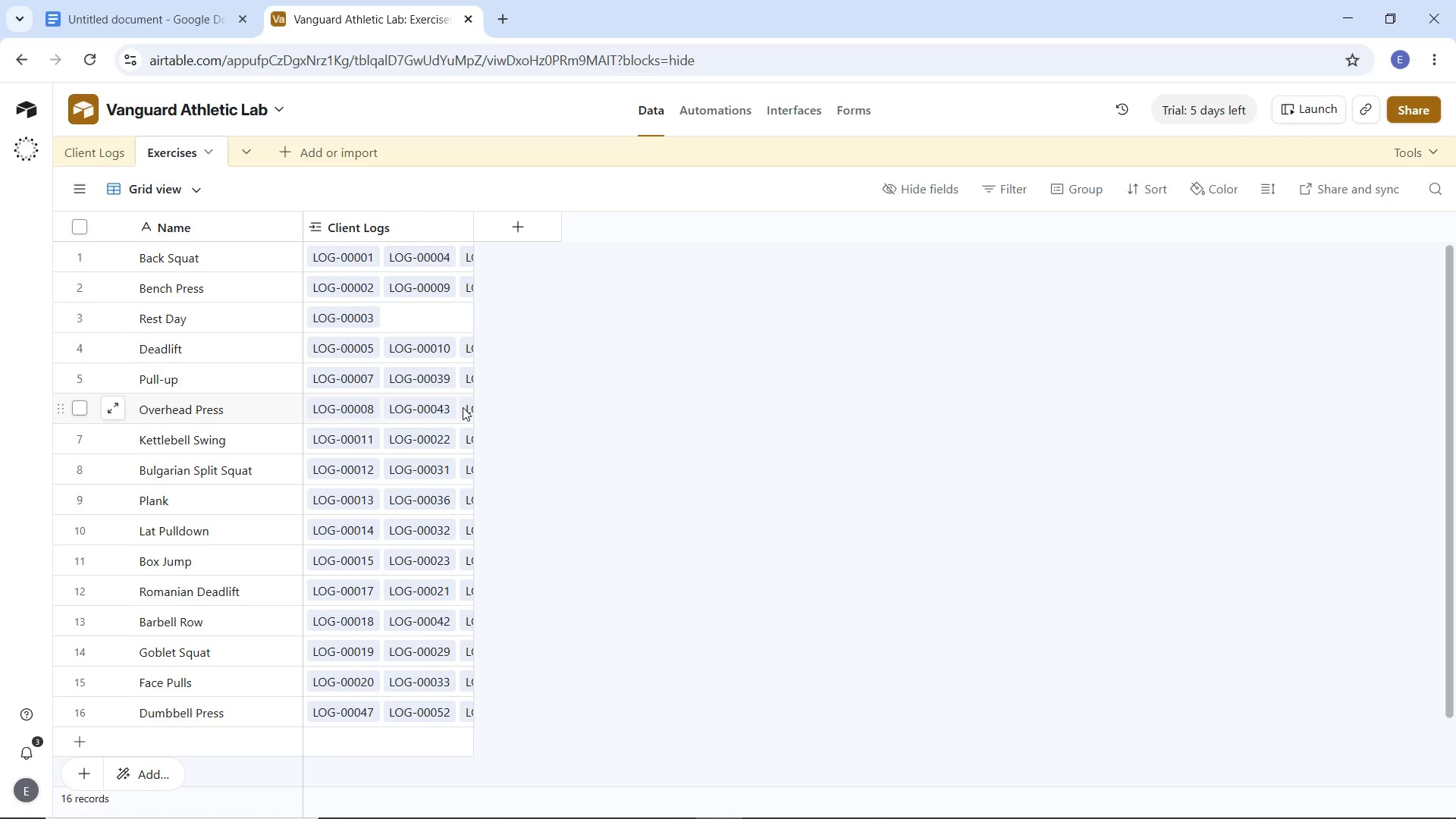 
wait(6.0)
 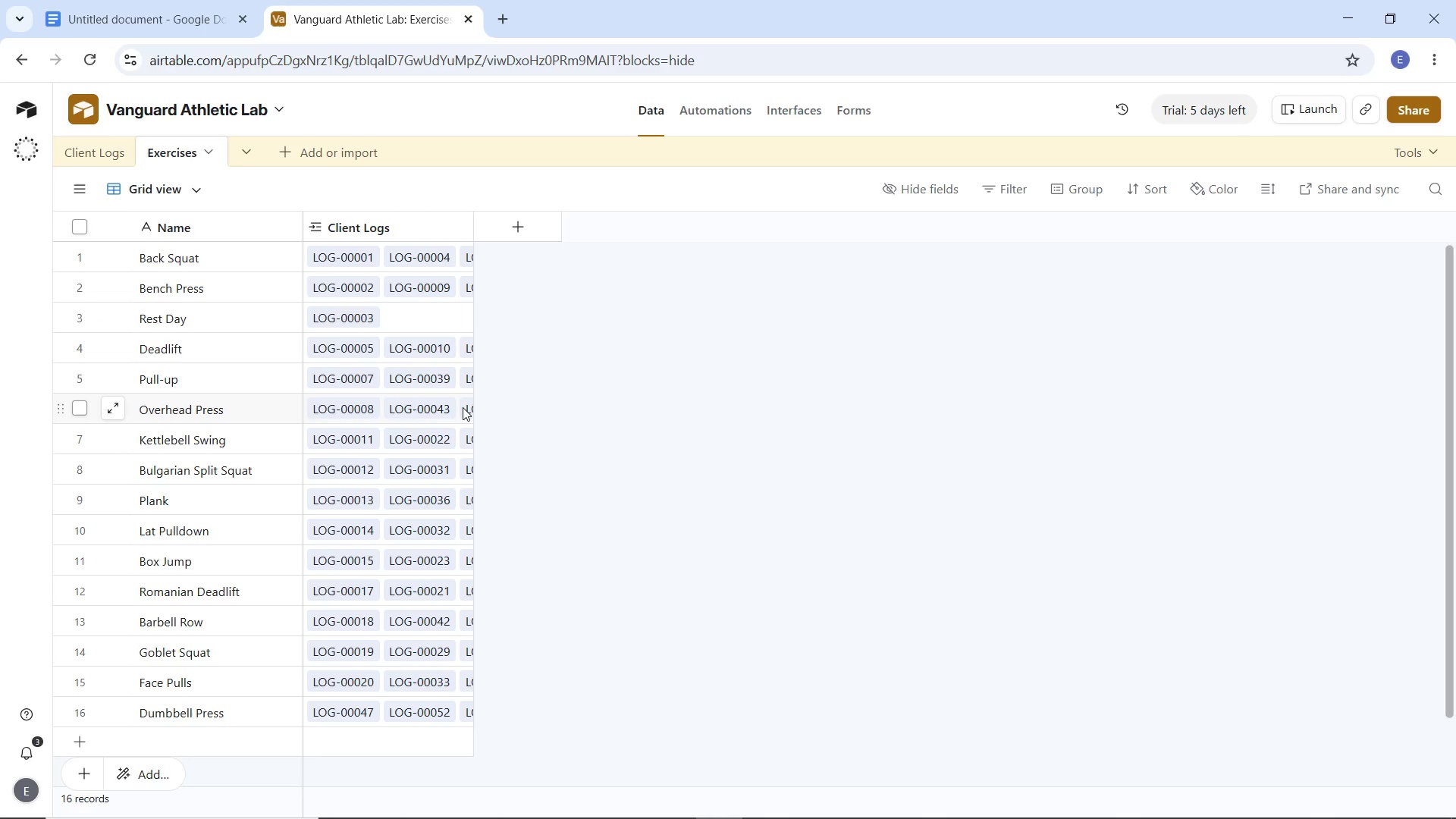 
left_click_drag(start_coordinate=[470, 228], to_coordinate=[571, 322])
 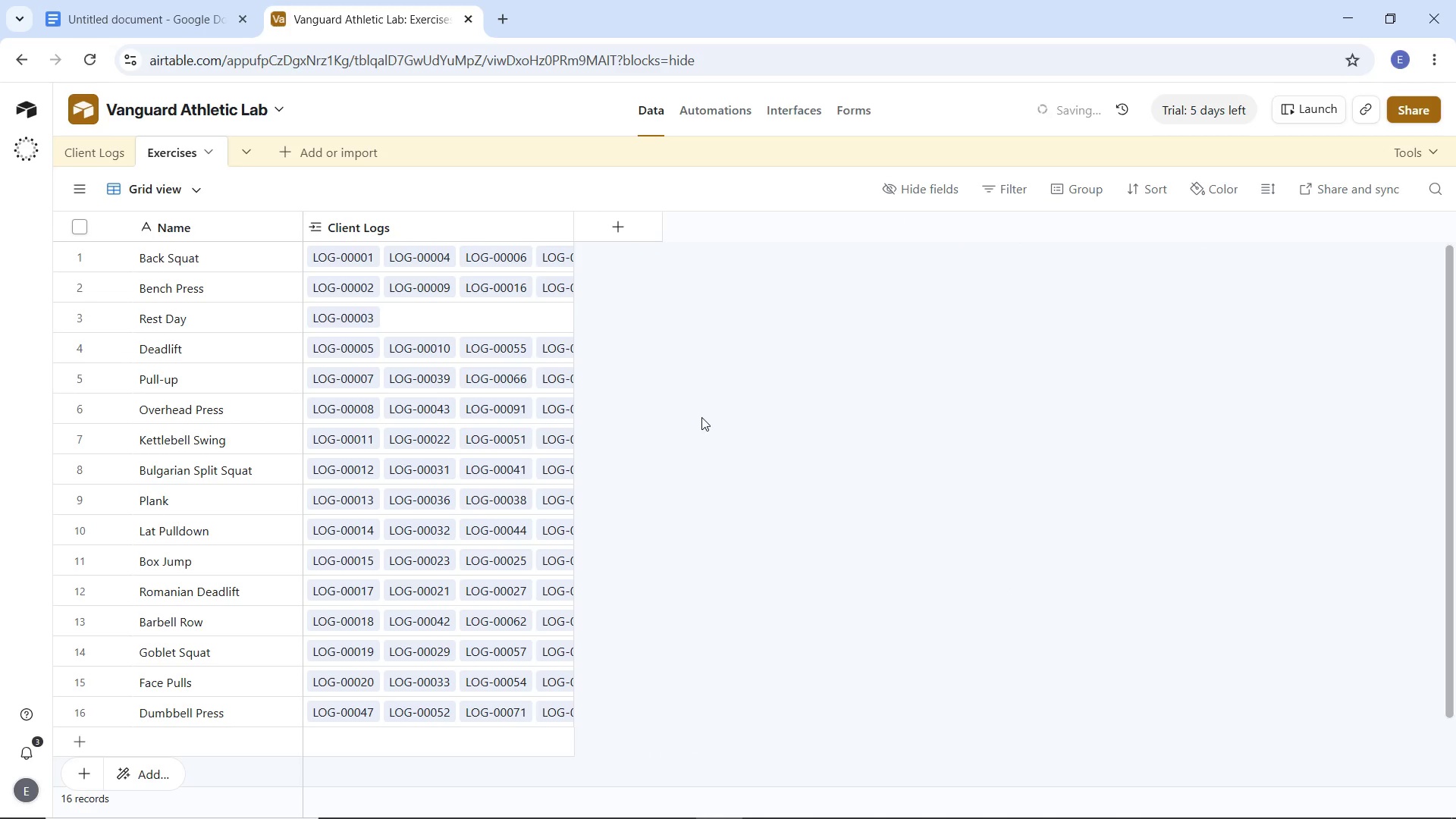 
left_click([701, 417])
 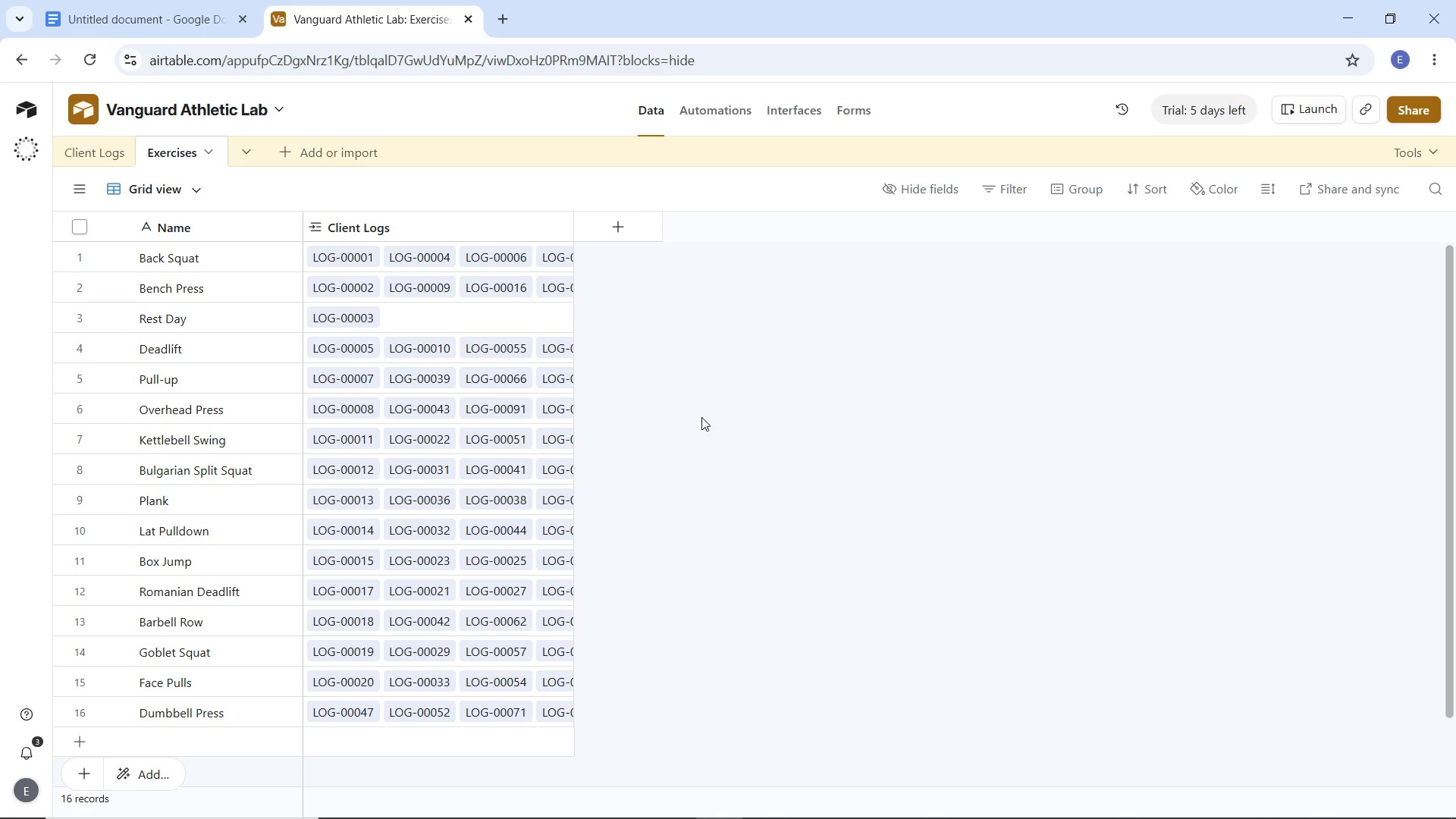 
wait(12.11)
 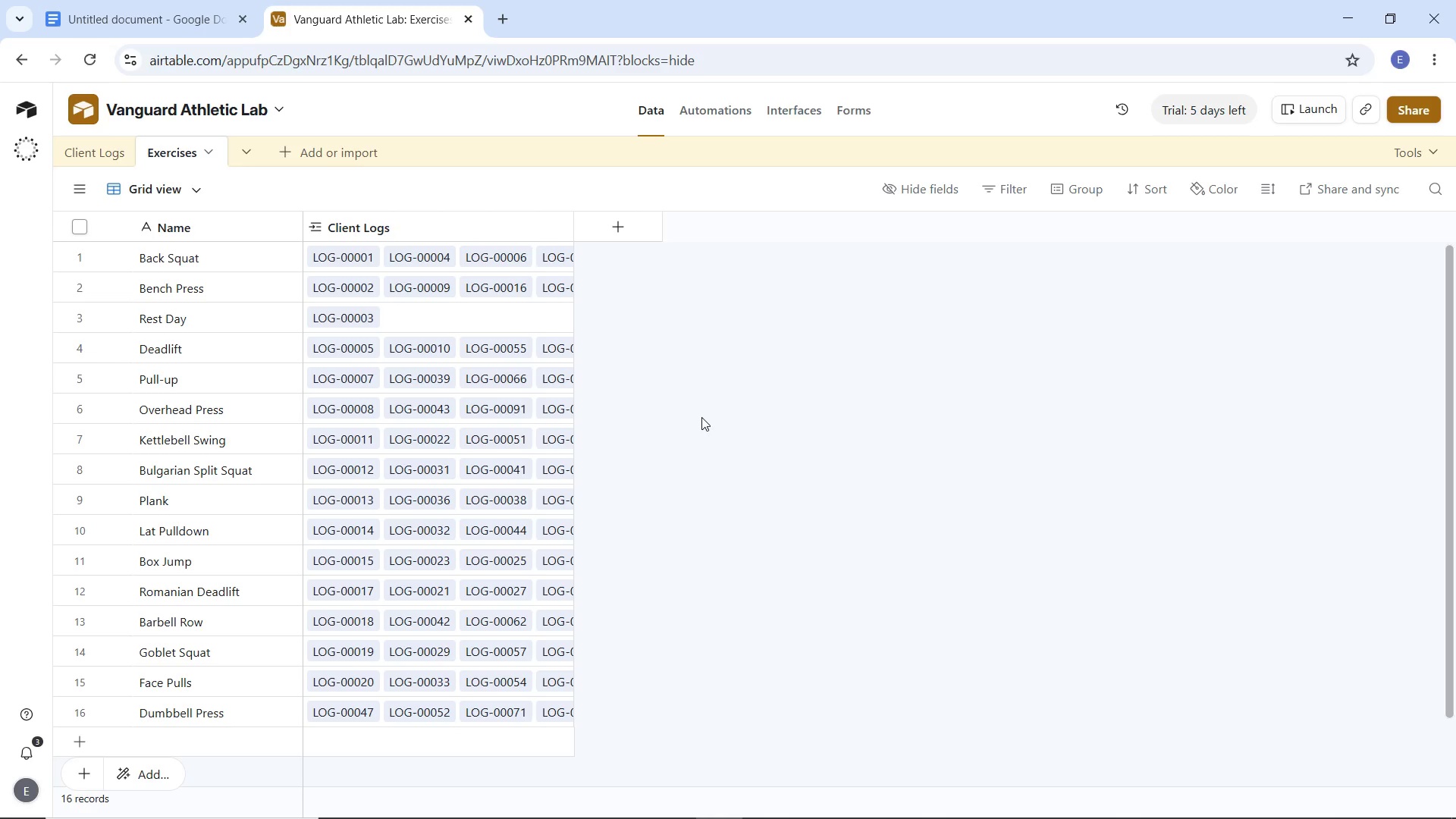 
left_click([642, 234])
 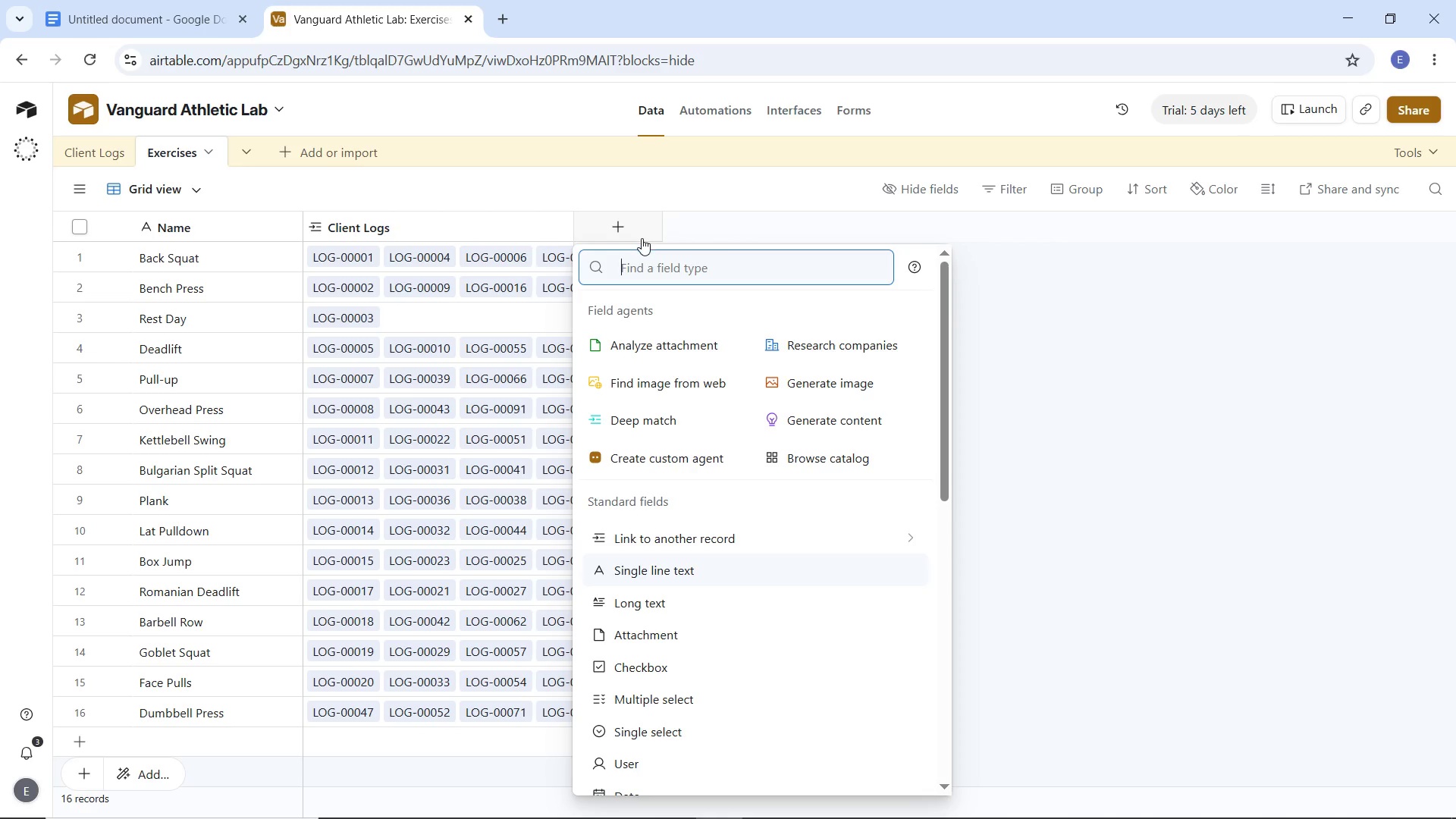 
type(se)
 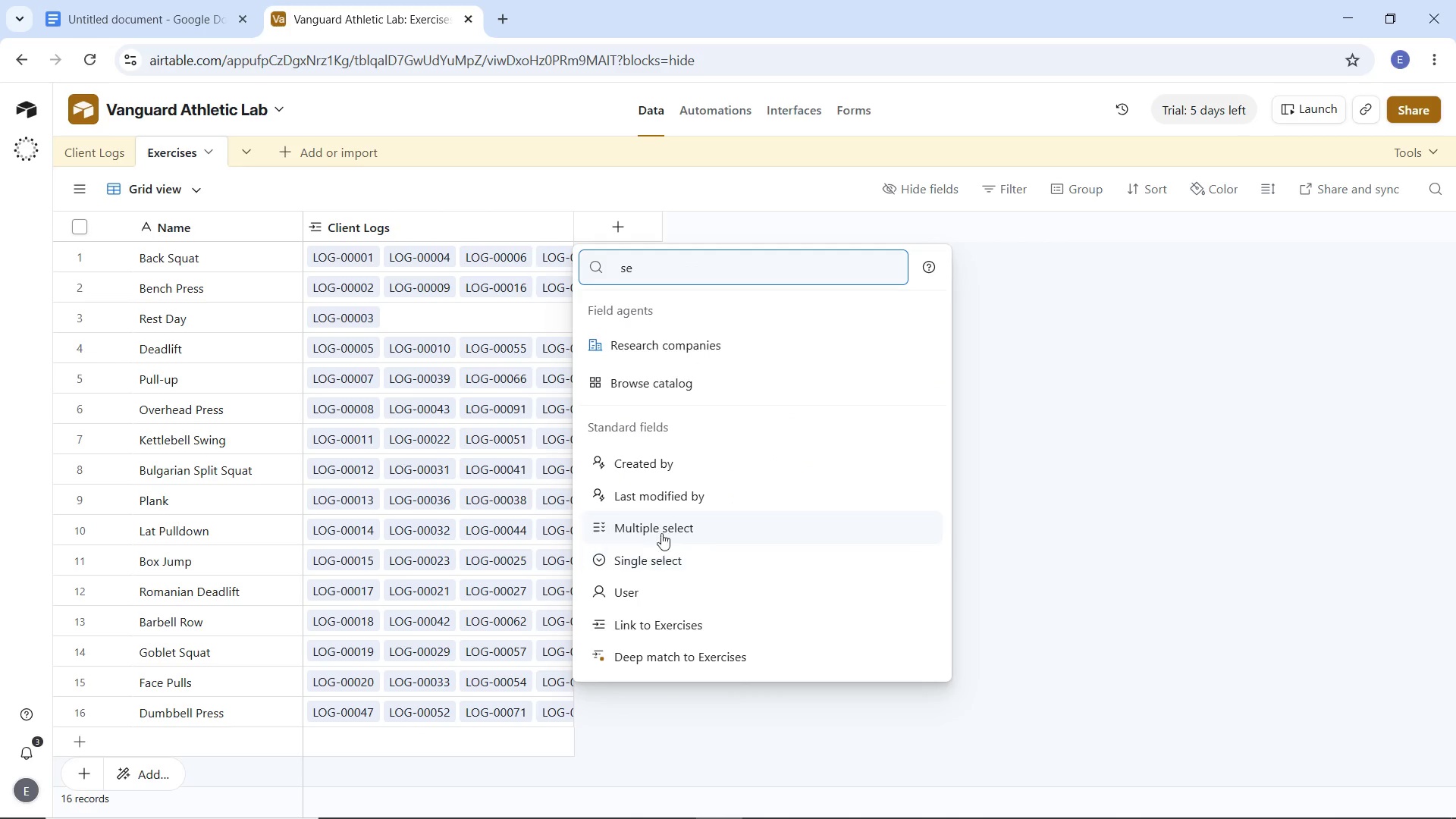 
left_click([661, 560])
 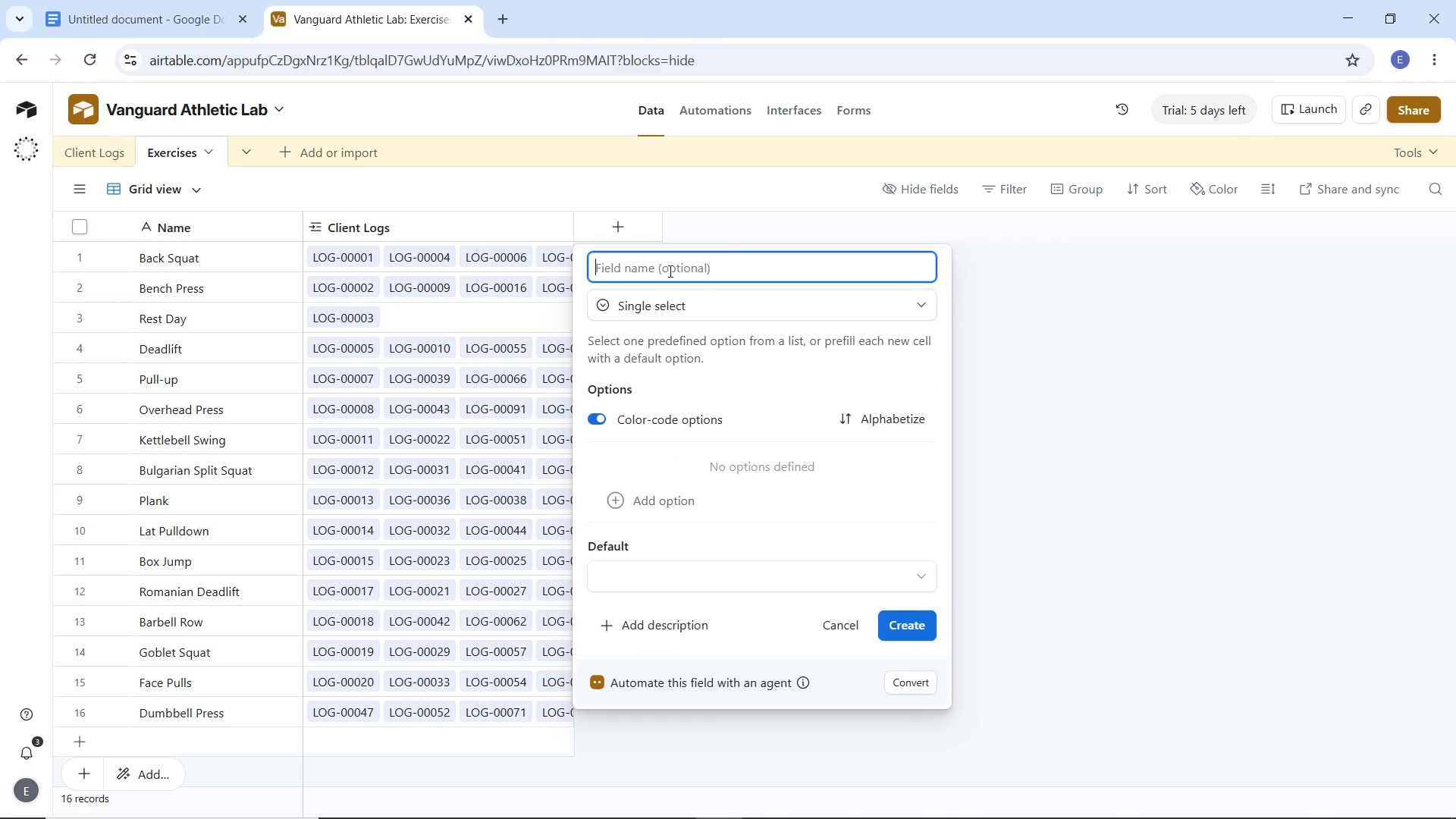 
type(Muscle Group)
 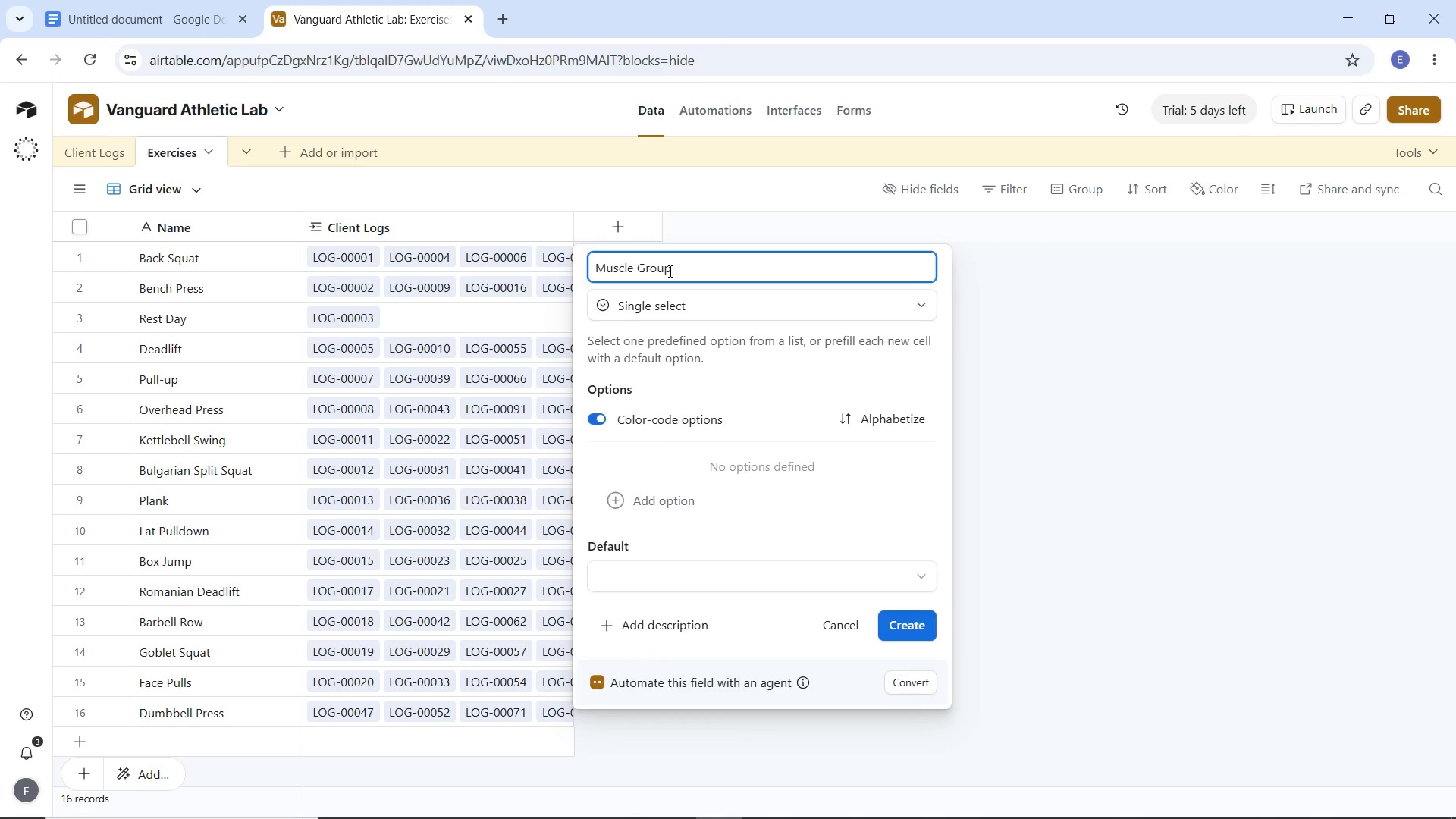 
wait(6.67)
 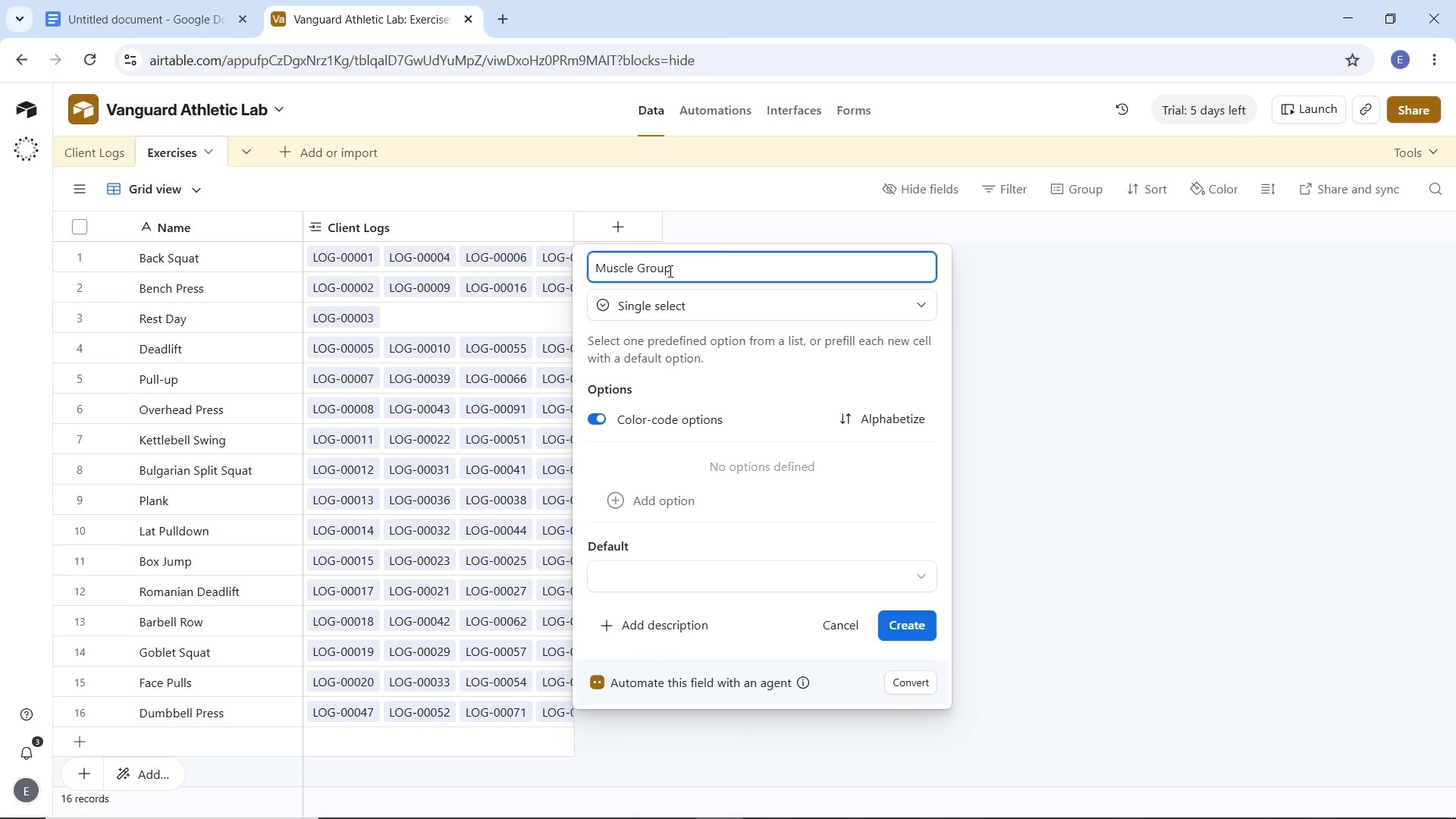 
left_click([902, 622])
 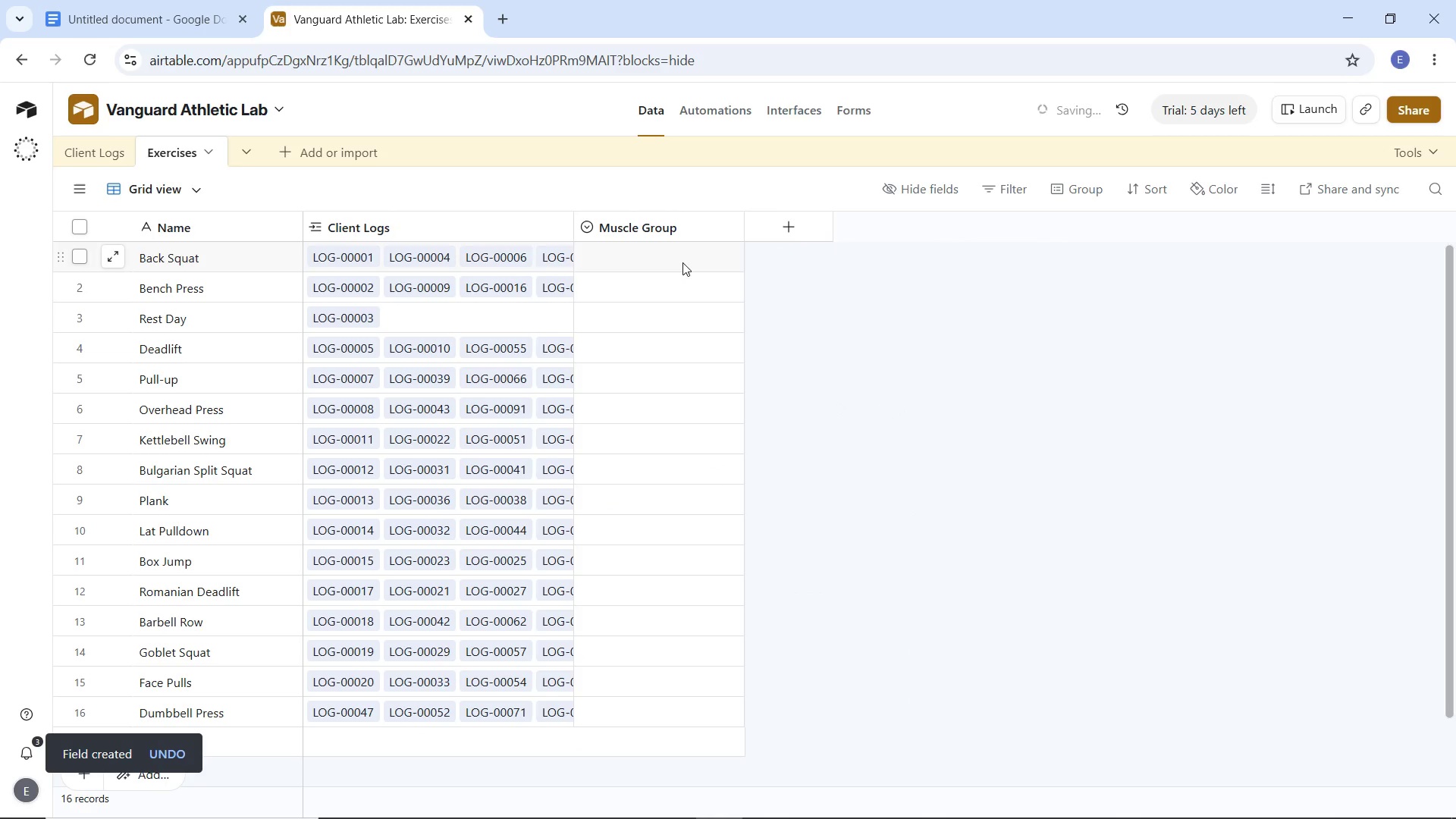 
double_click([682, 261])
 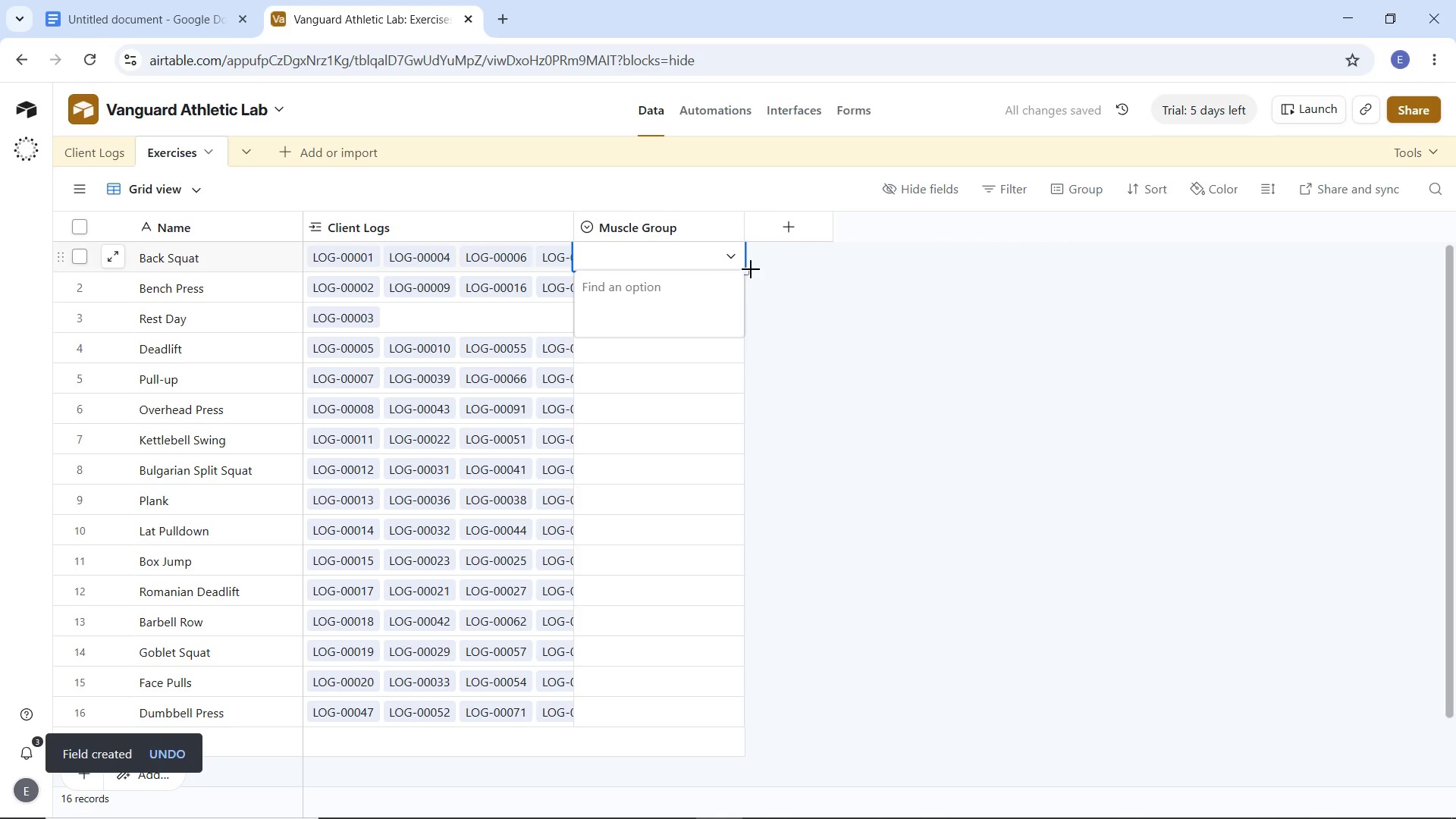 
left_click([839, 303])
 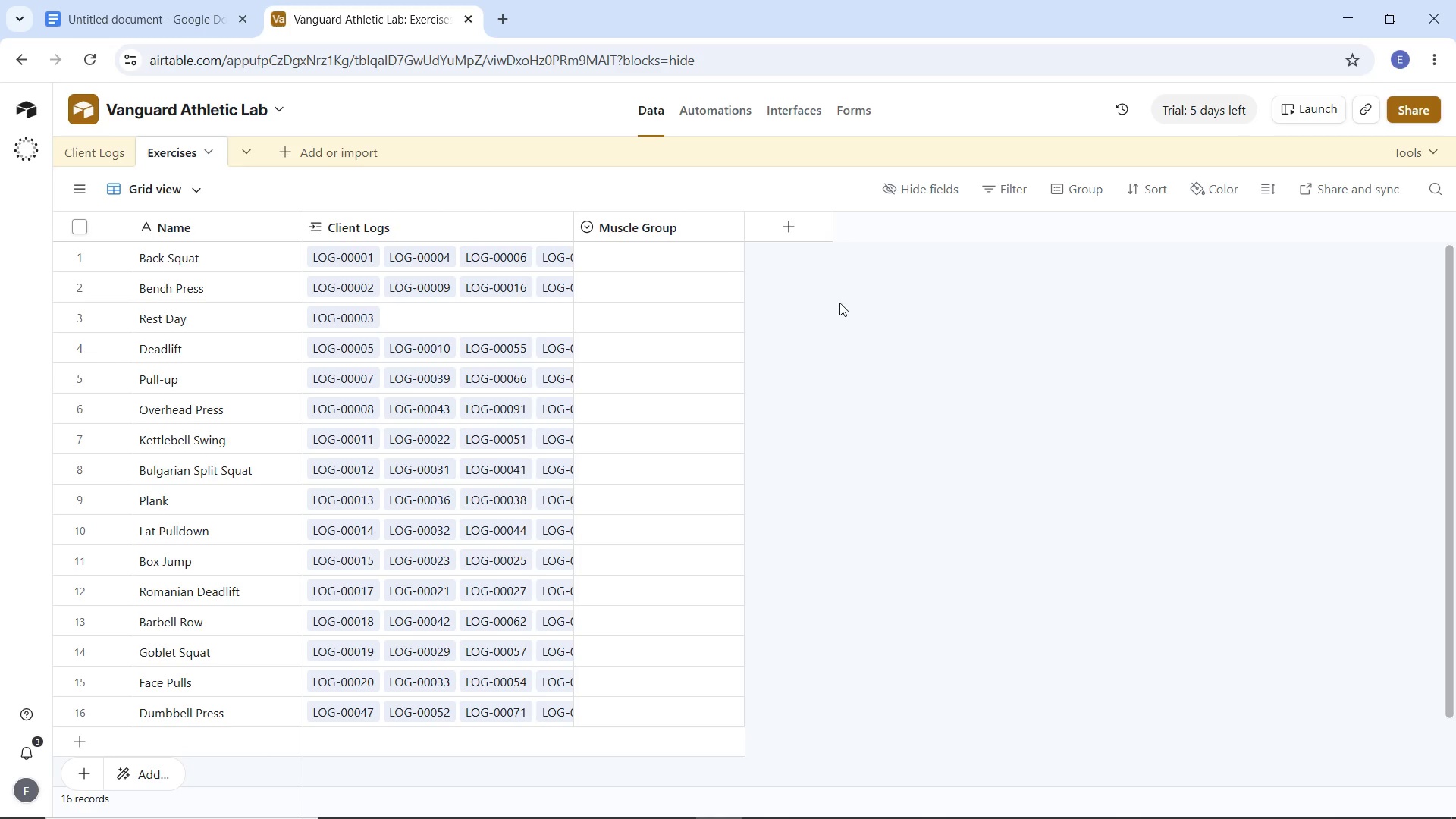 
wait(12.44)
 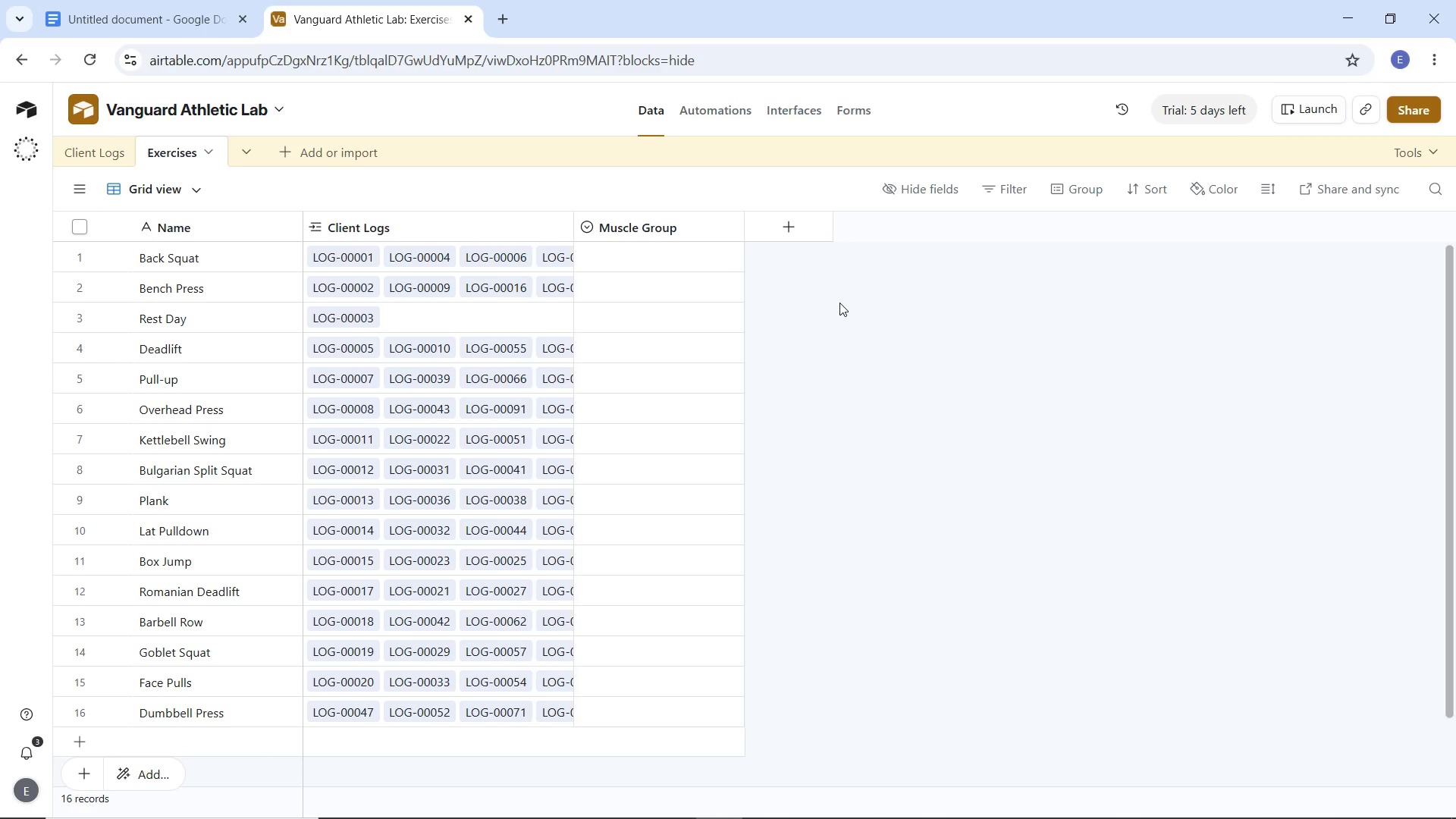 
left_click([733, 223])
 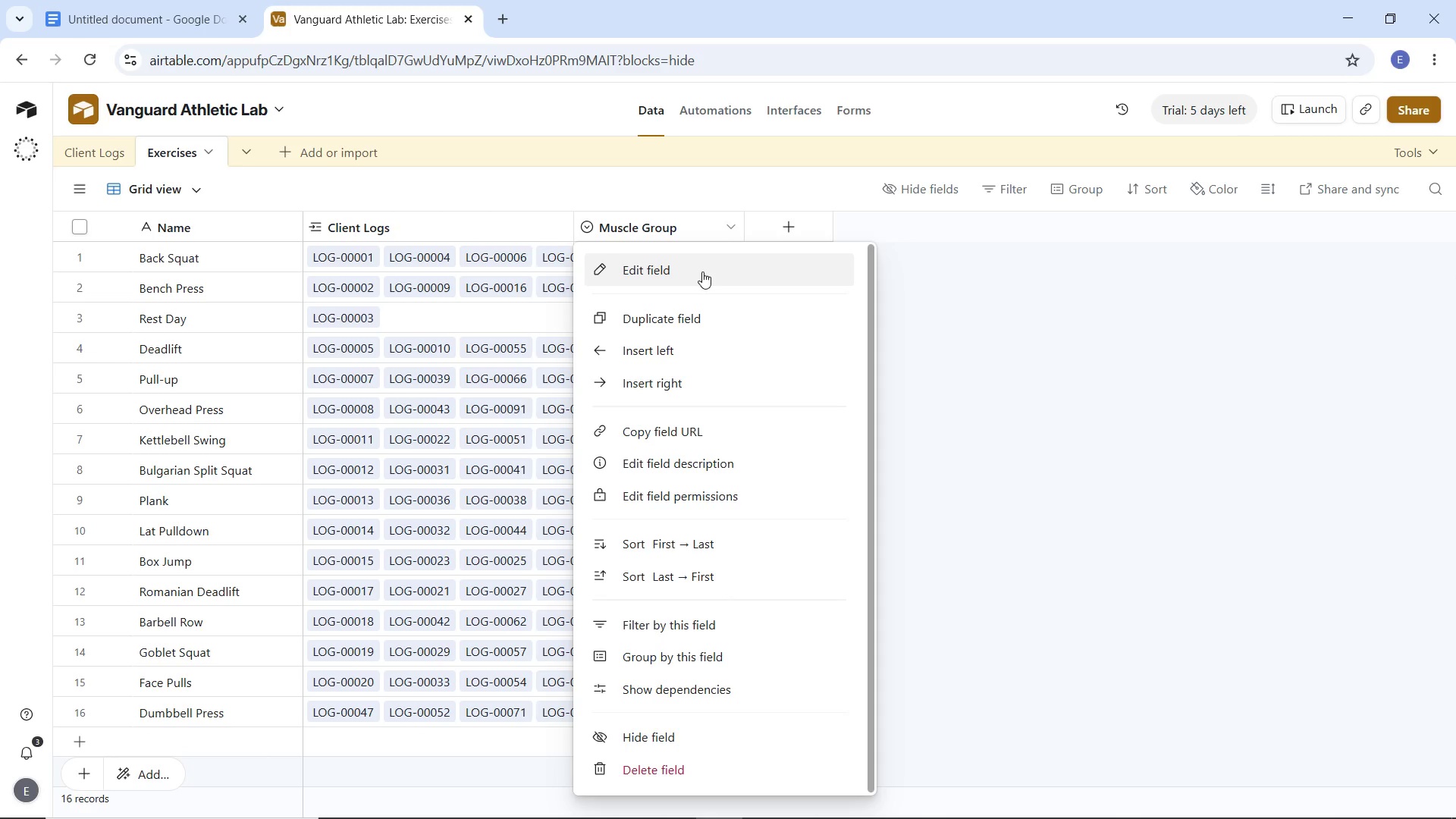 
left_click([702, 271])
 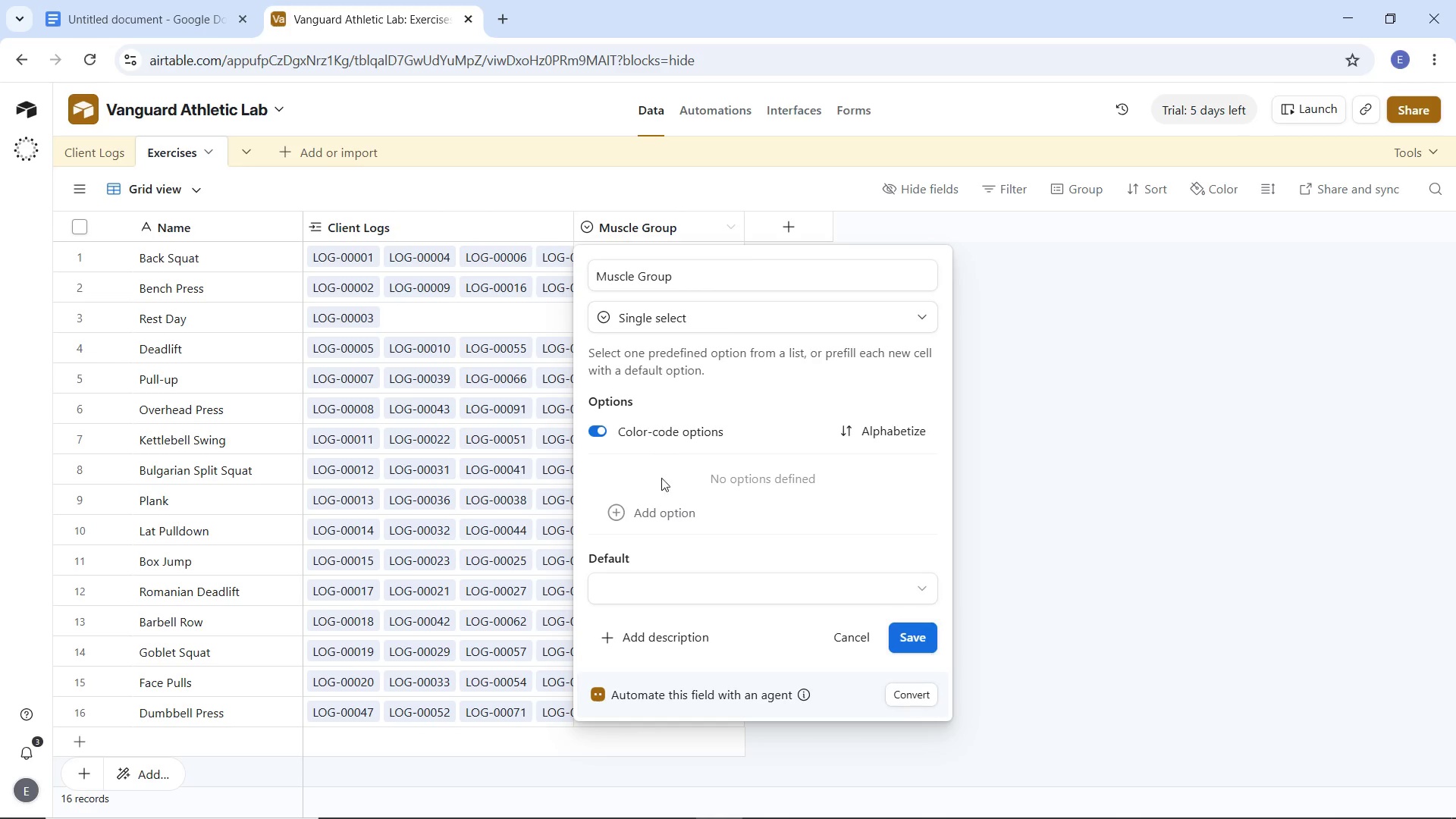 
left_click([668, 519])
 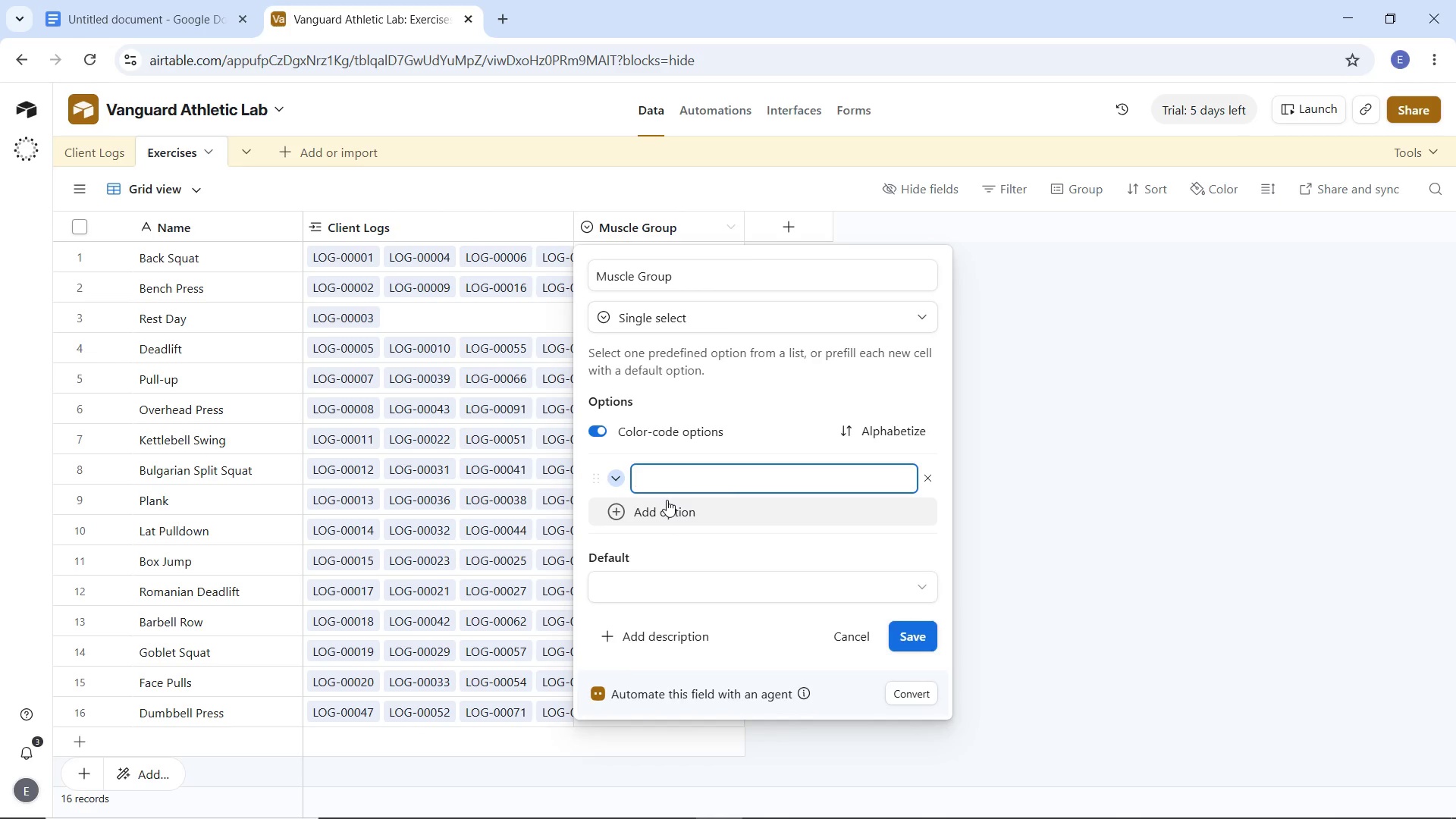 
type(Quads)
 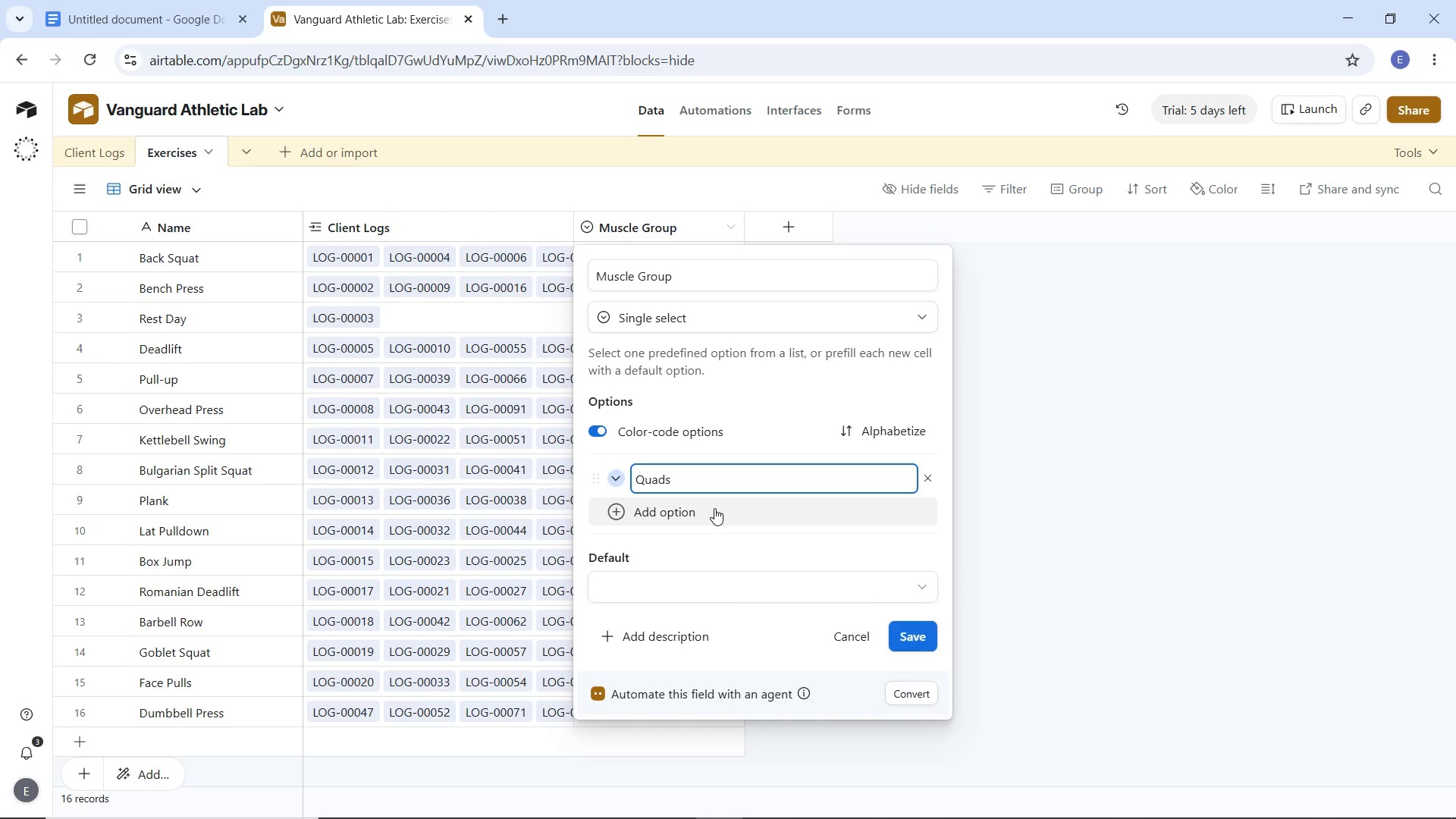 
wait(16.16)
 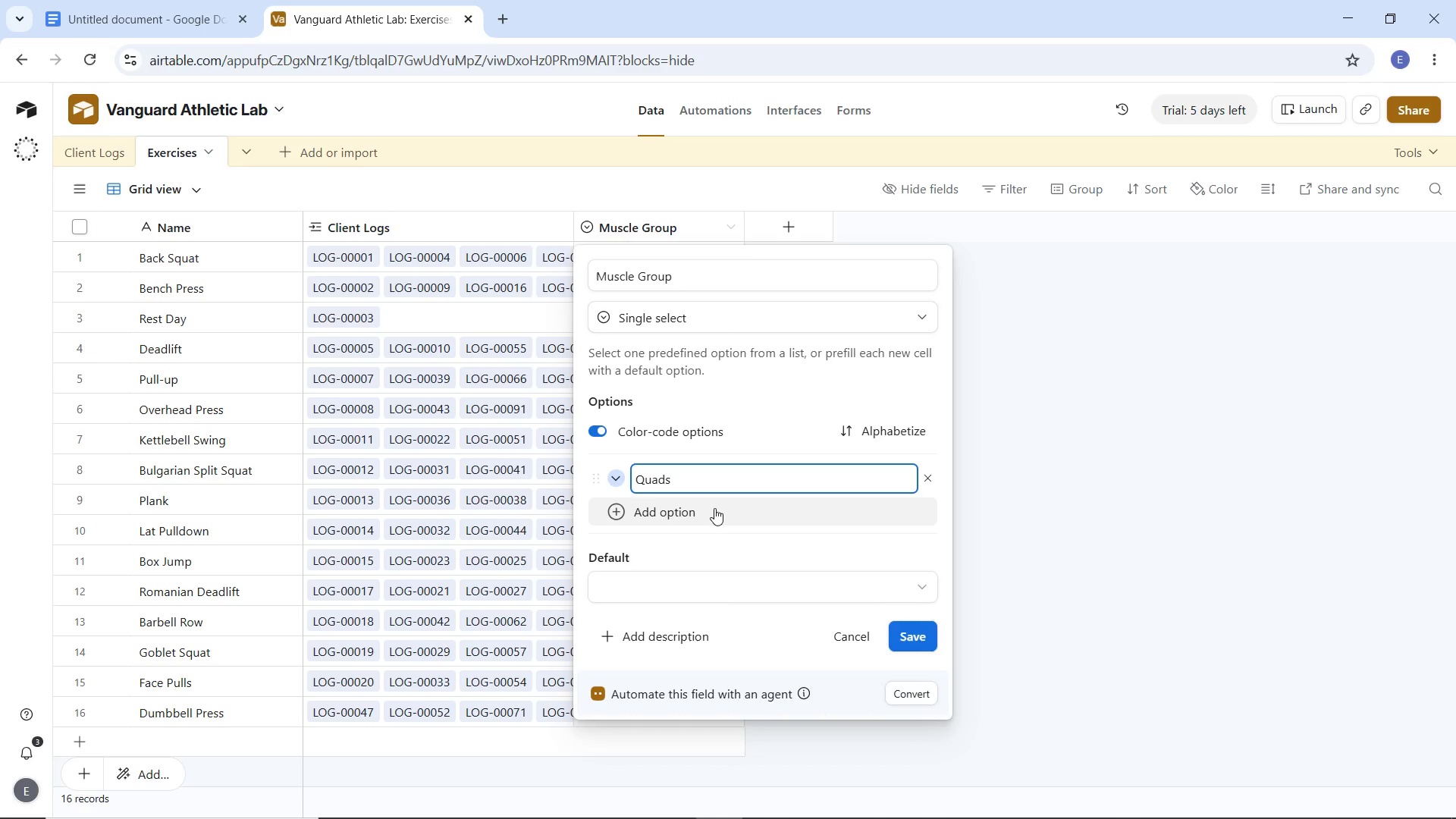 
left_click([616, 481])
 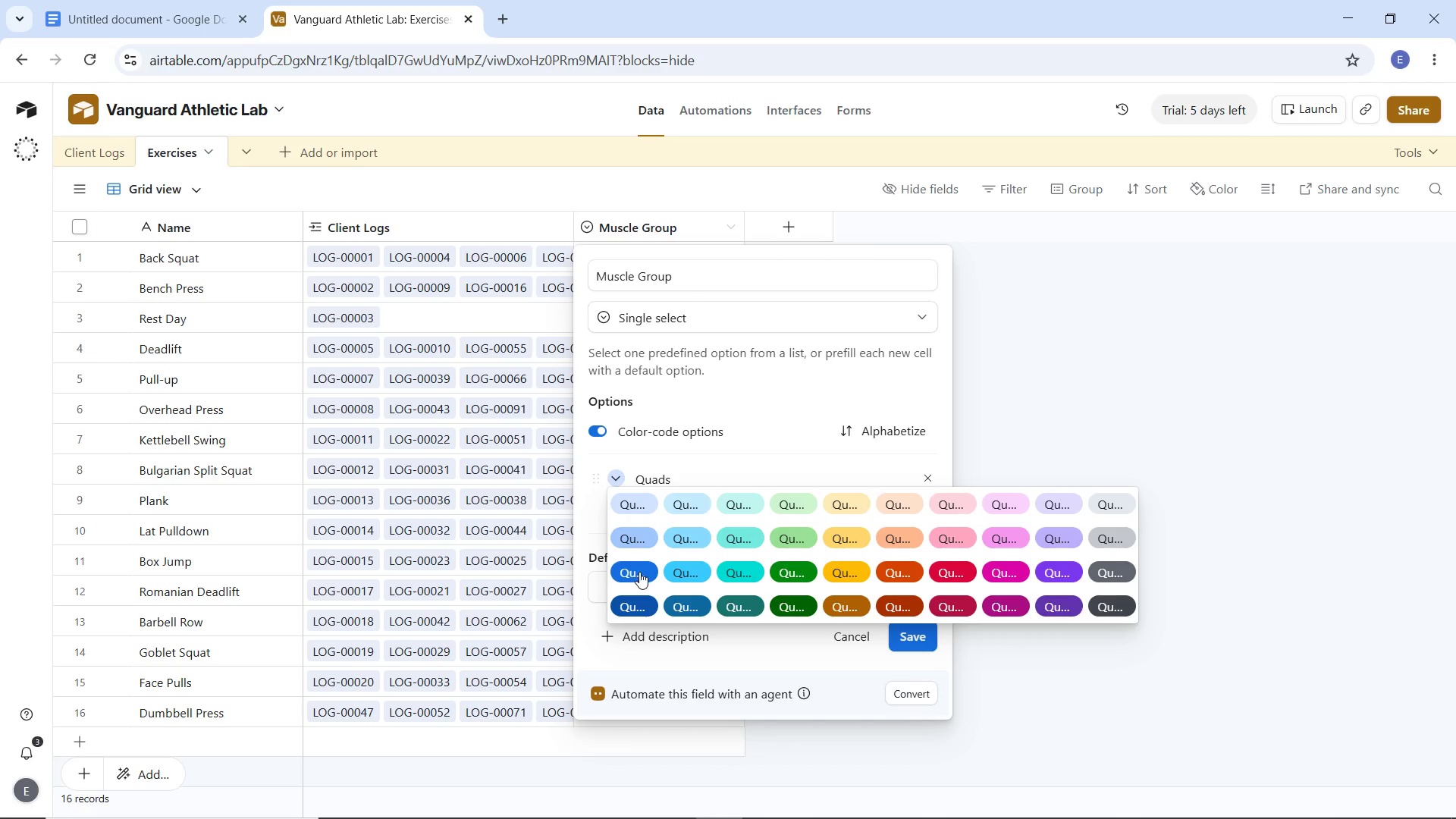 
left_click([639, 572])
 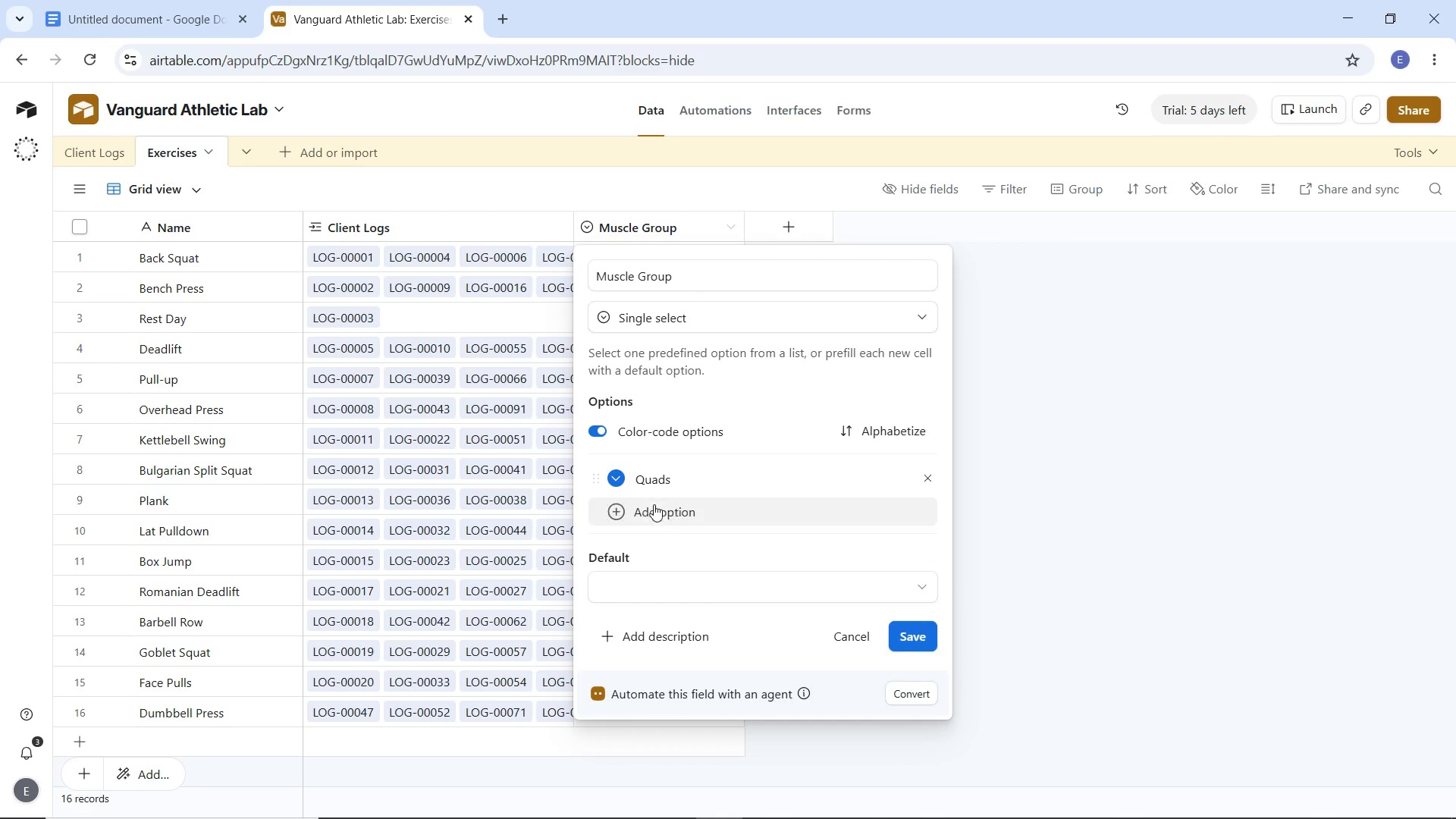 
left_click([653, 506])
 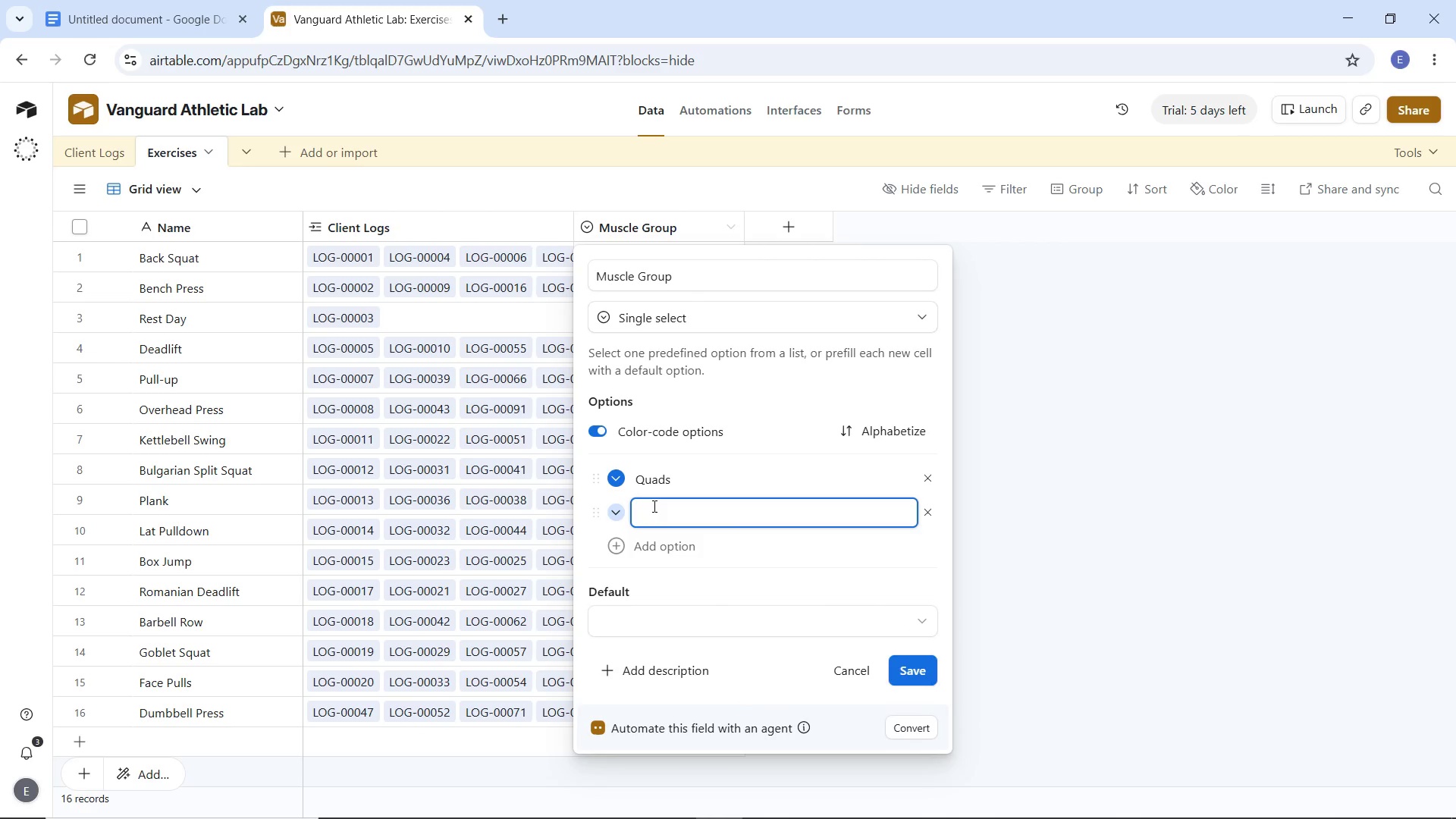 
type(Back)
 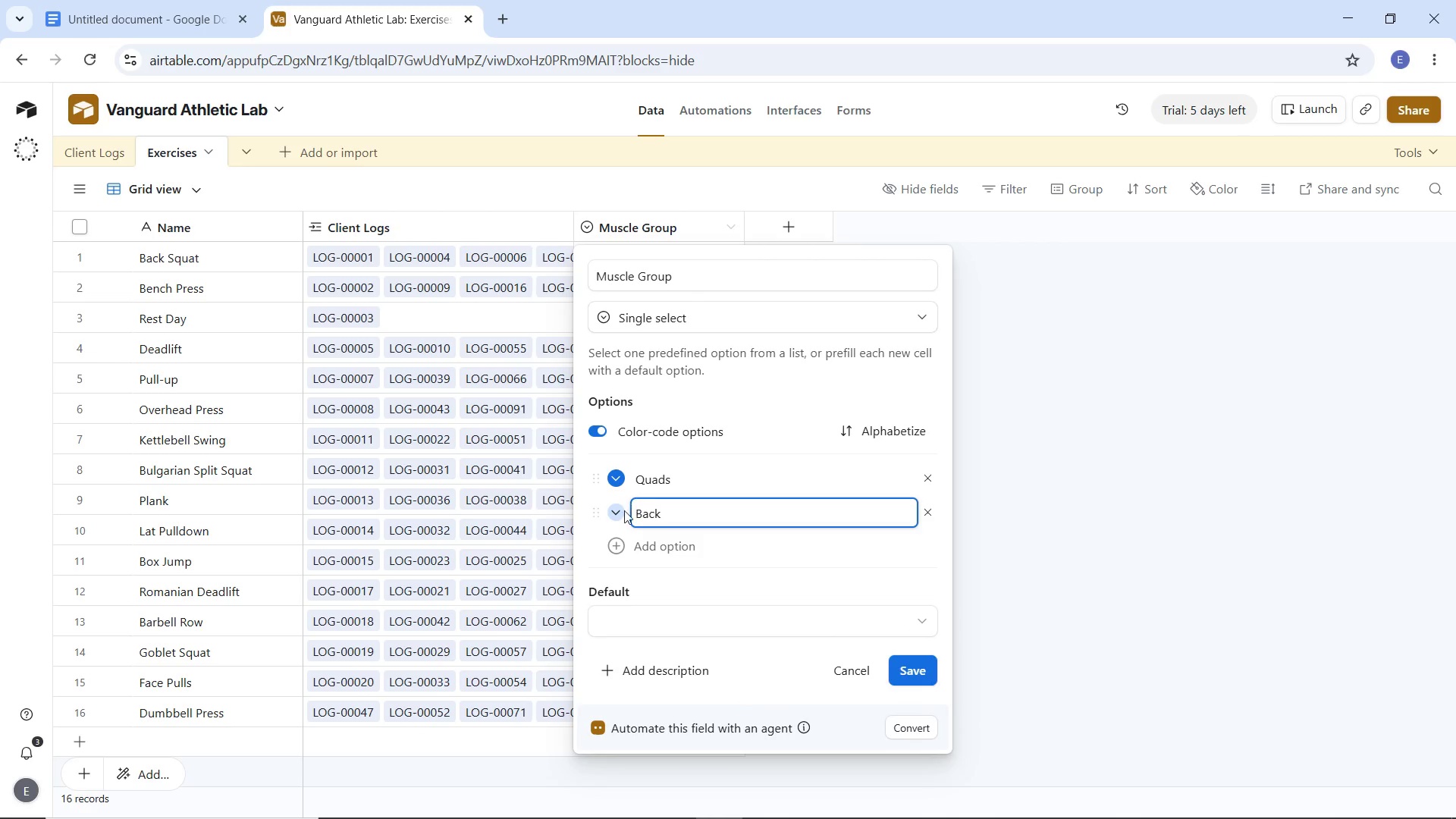 
left_click([615, 513])
 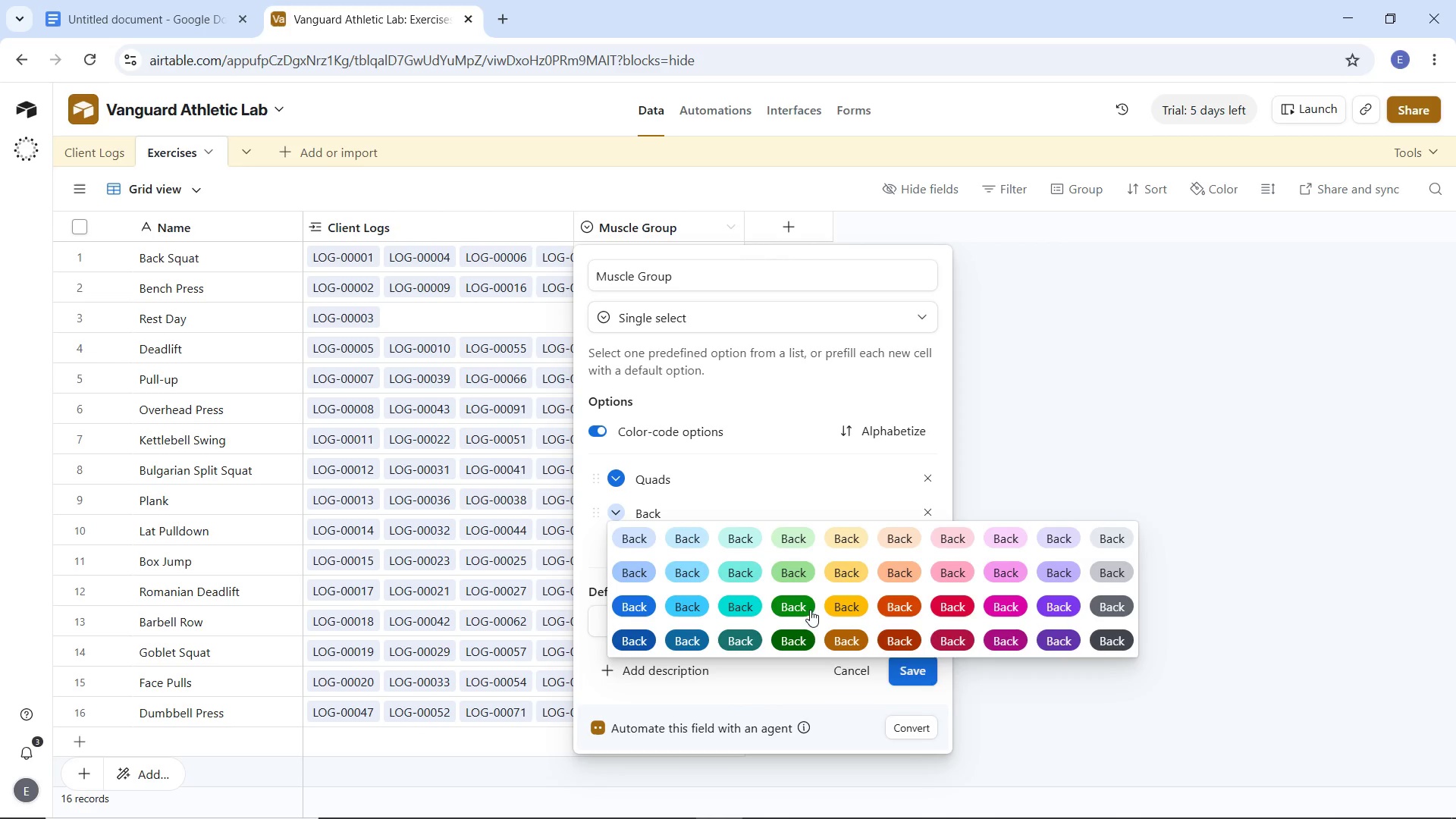 
left_click([799, 606])
 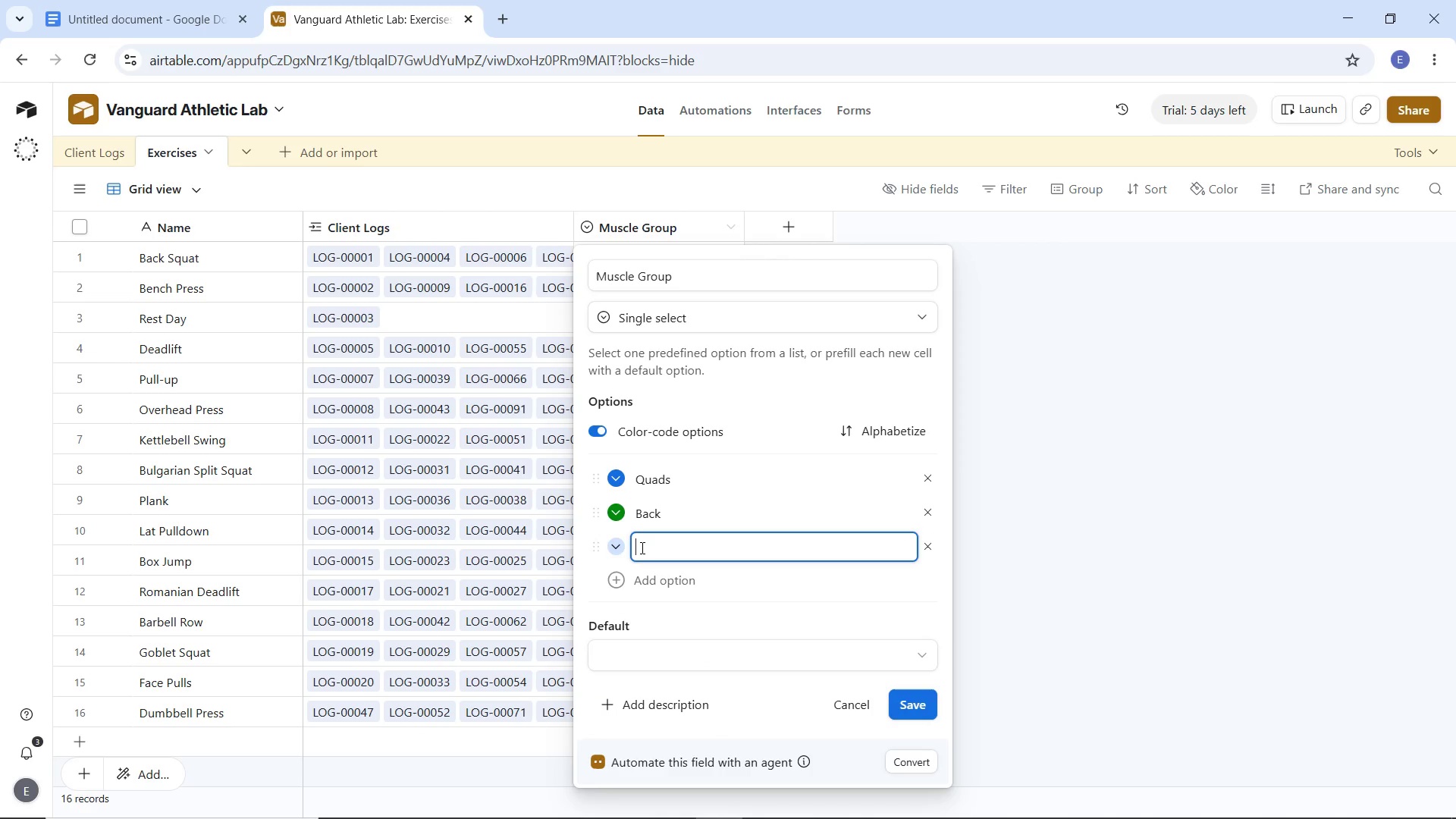 
type(Chest)
 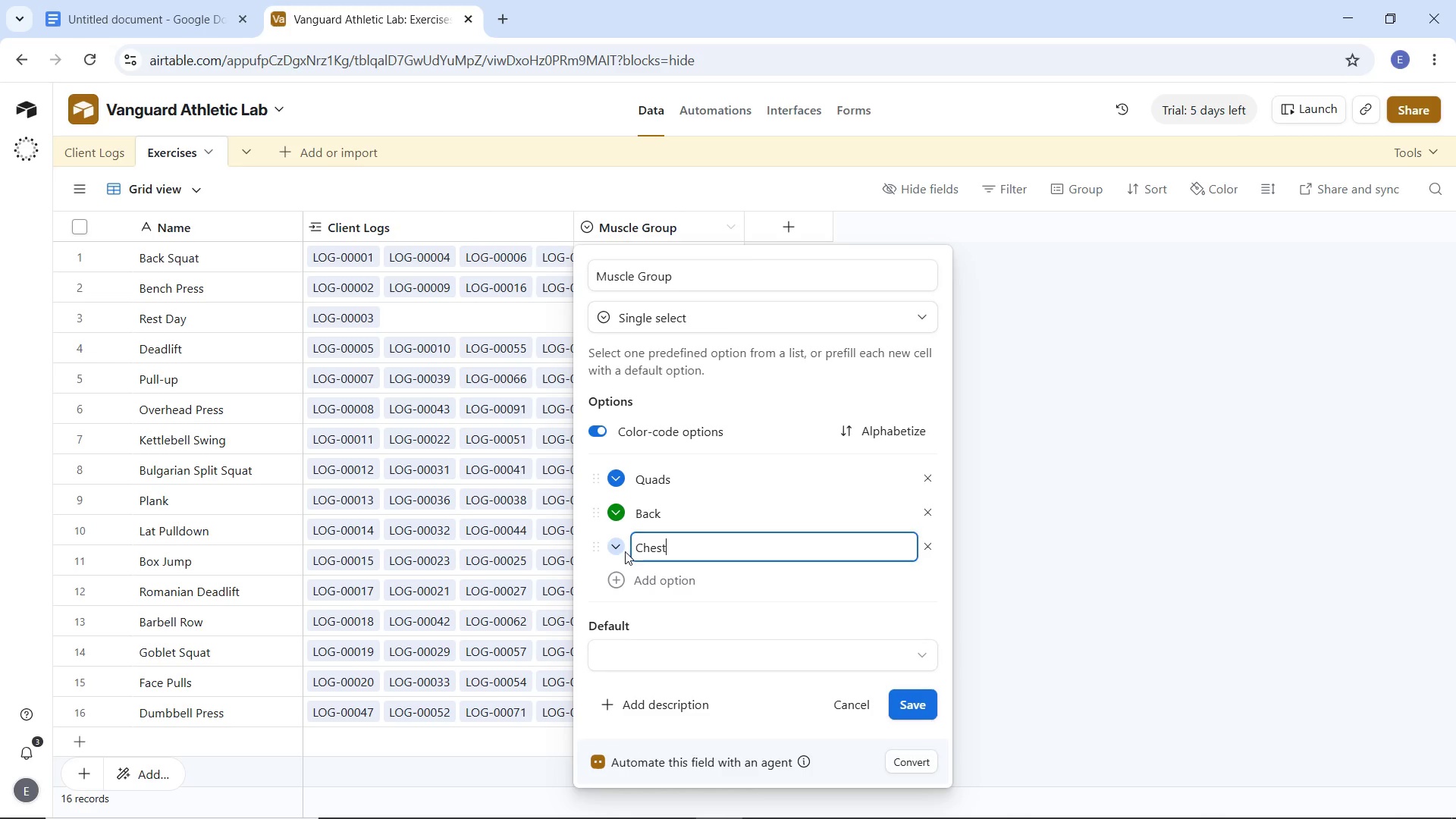 
left_click([618, 549])
 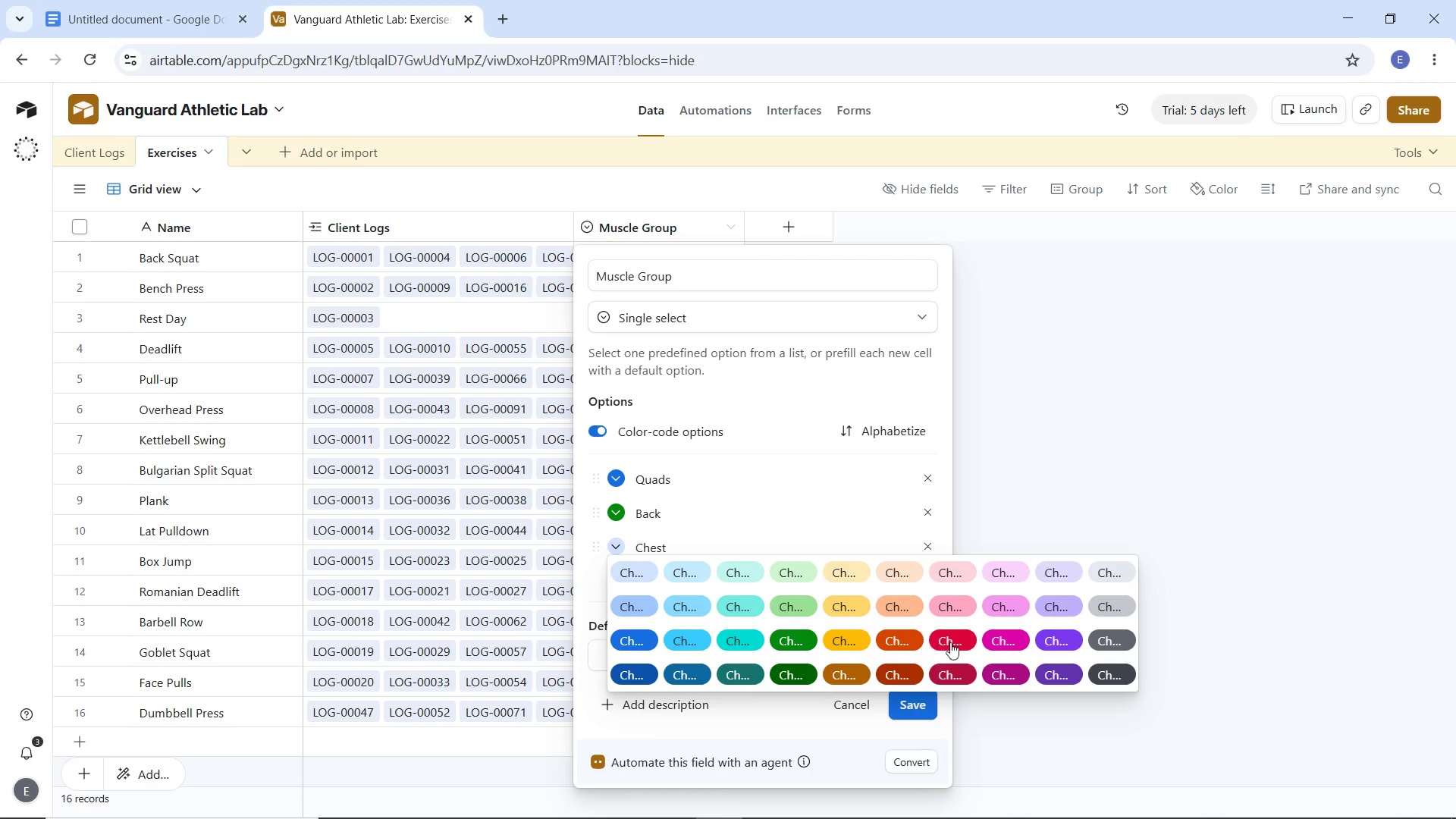 
left_click([950, 642])
 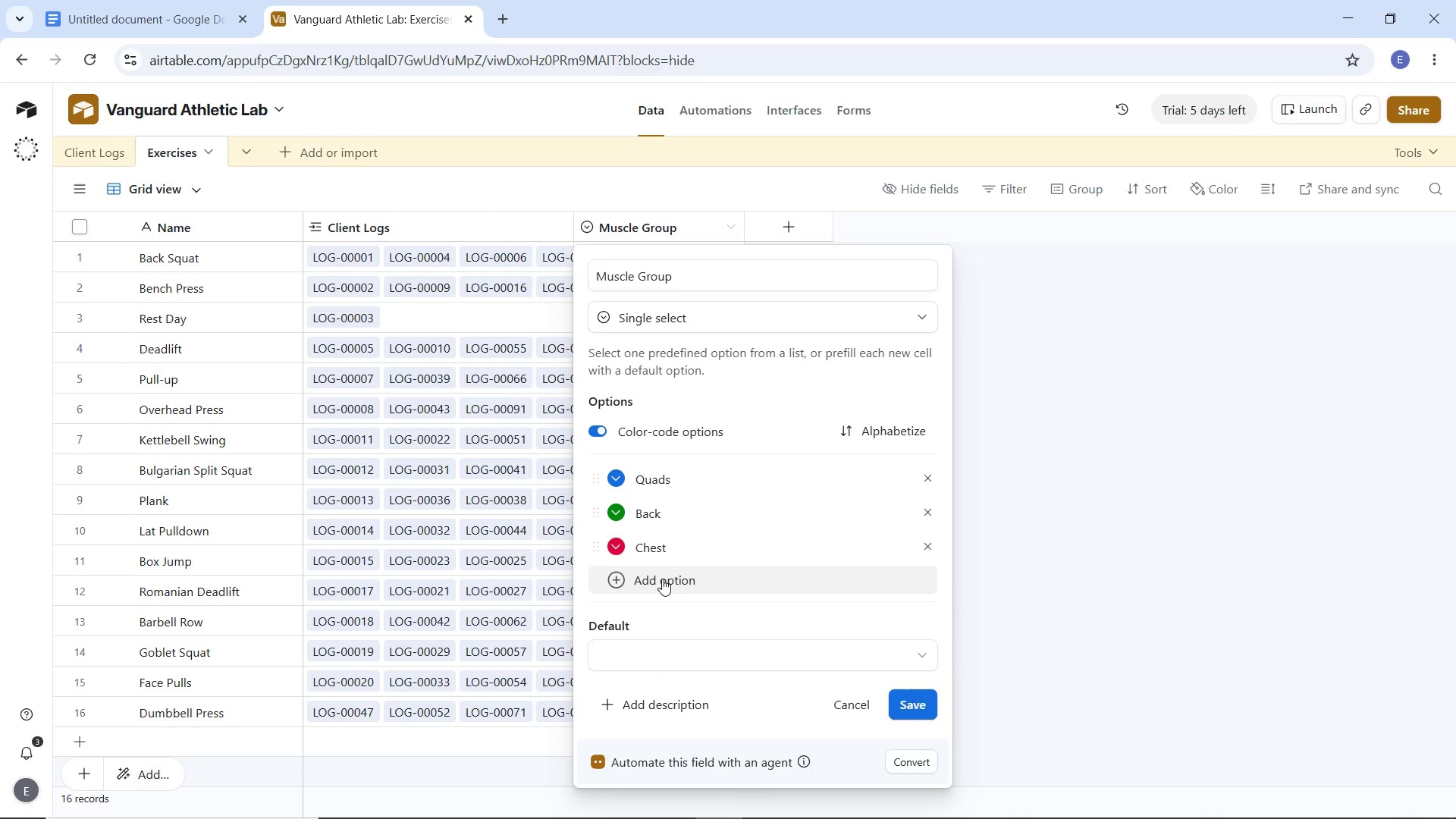 
left_click([662, 579])
 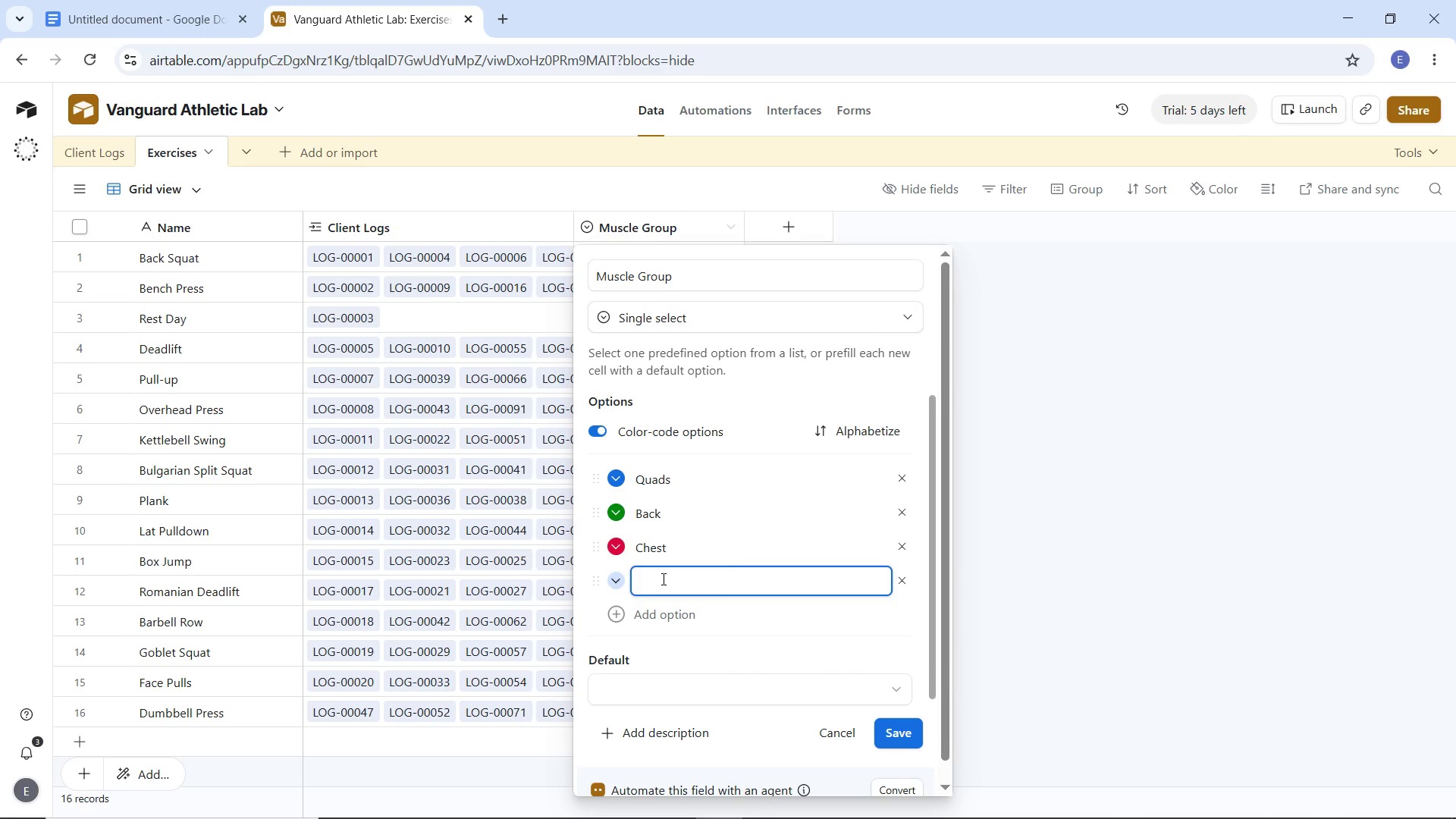 
type(Hamstrings)
 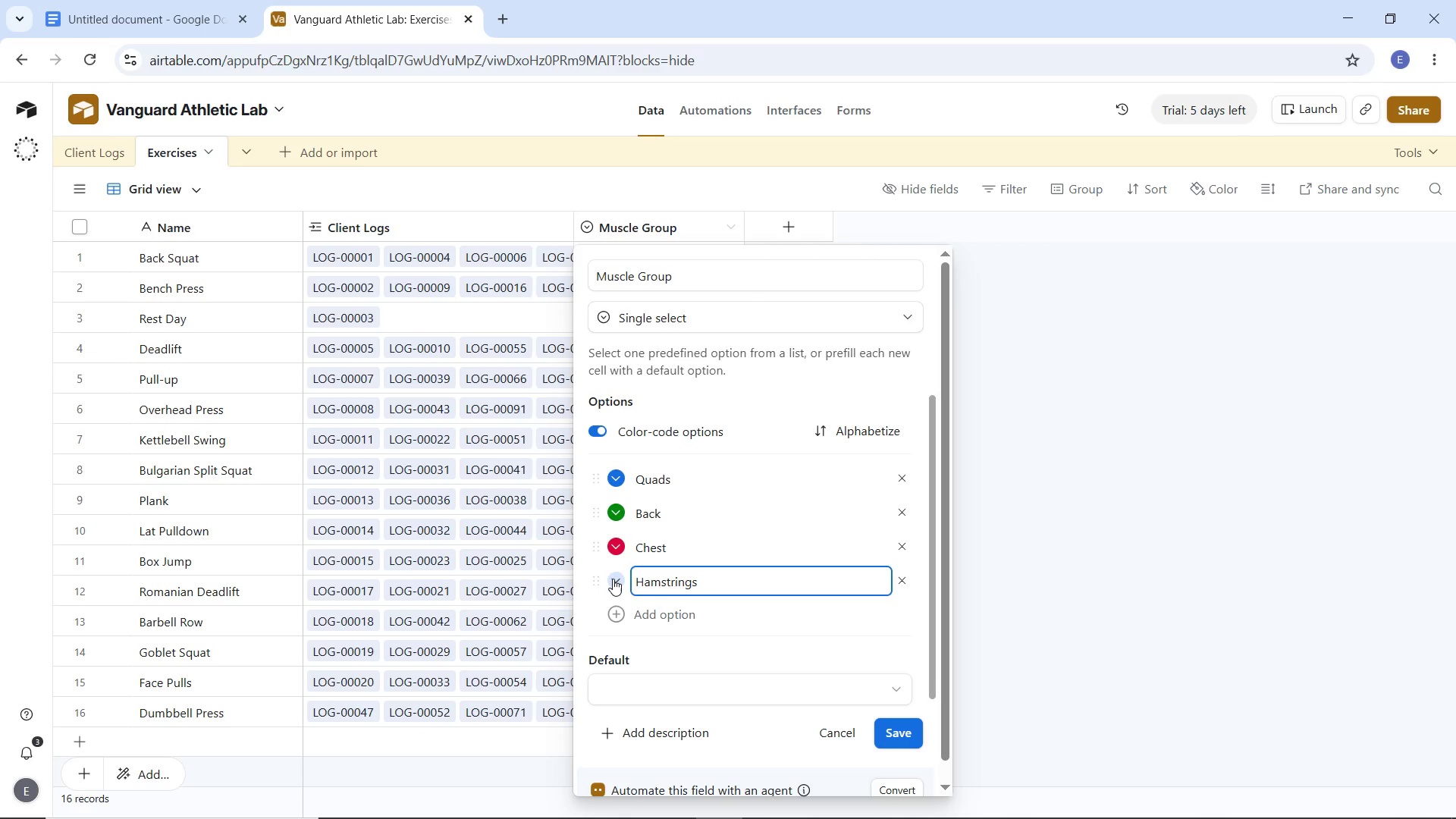 
left_click([613, 579])
 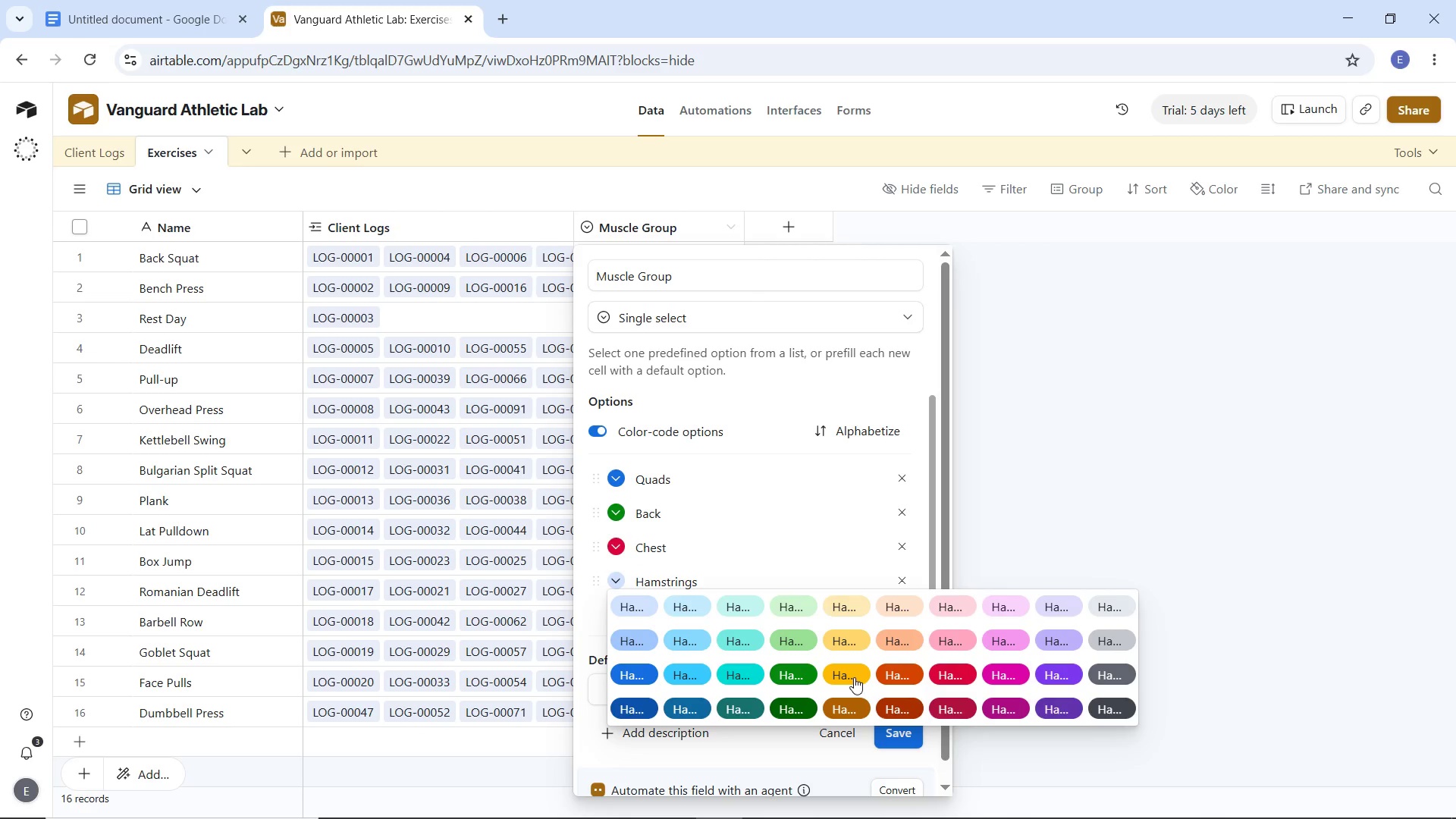 
left_click([854, 677])
 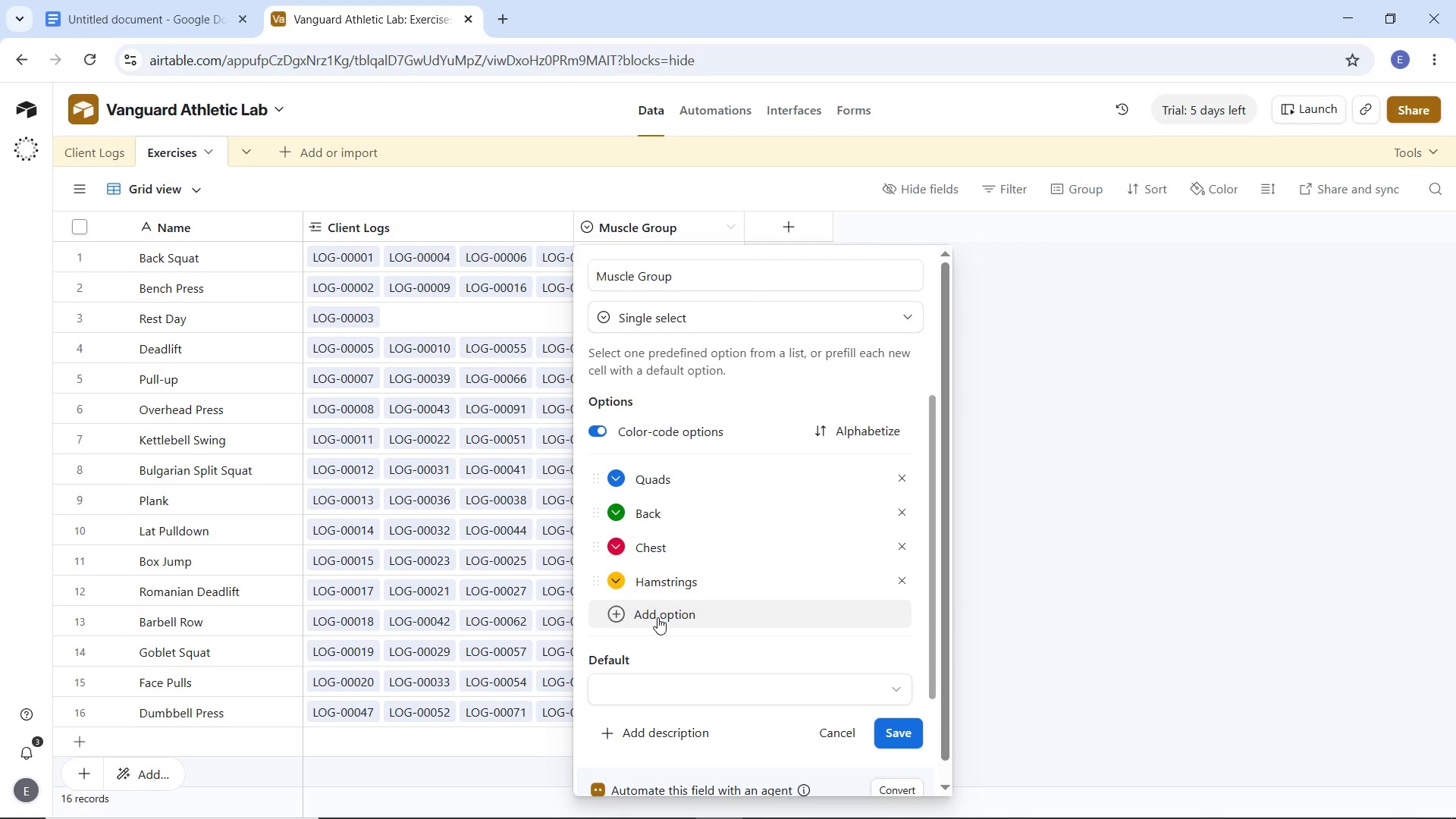 
left_click([657, 617])
 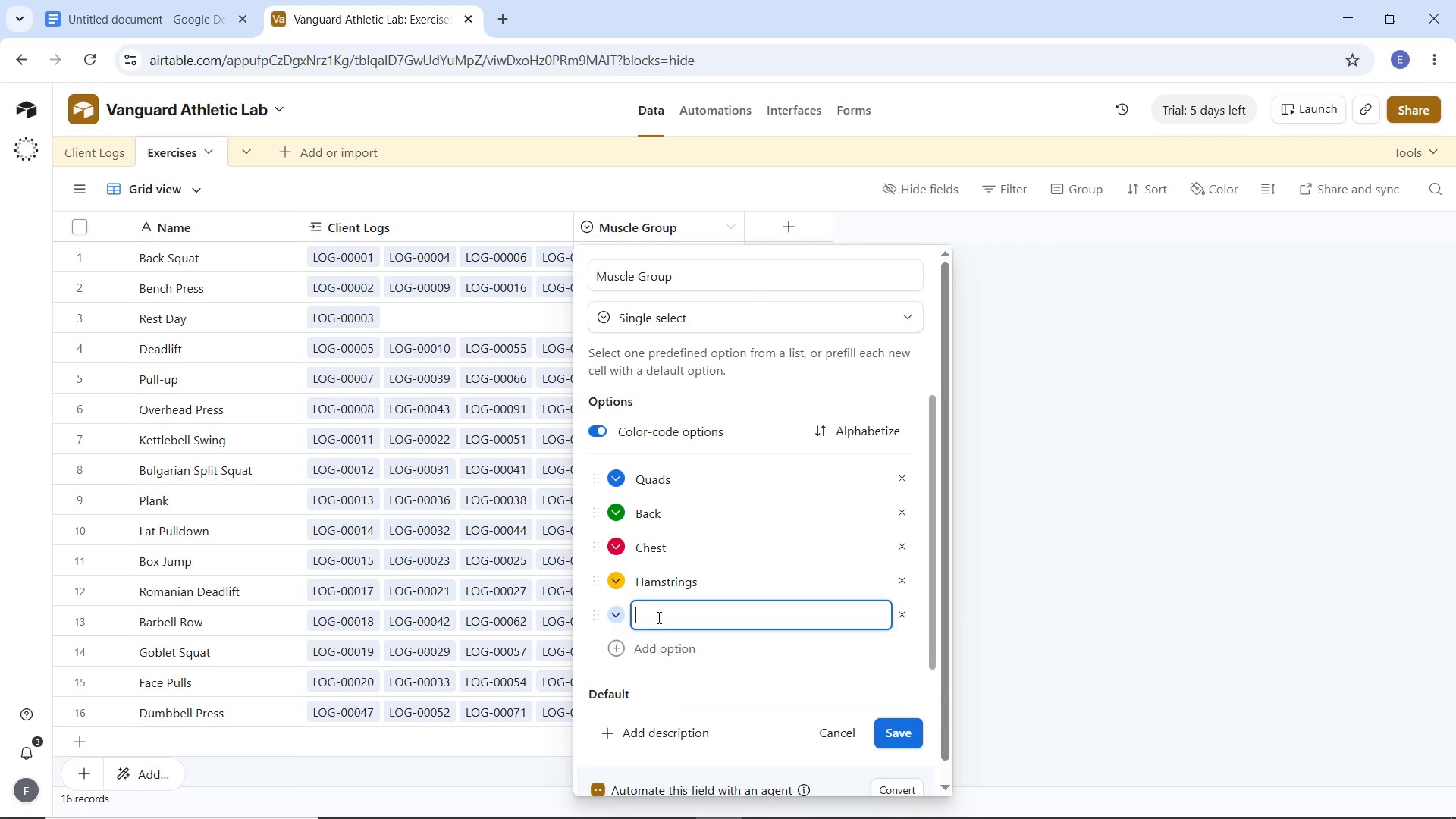 
type(Shoulders)
 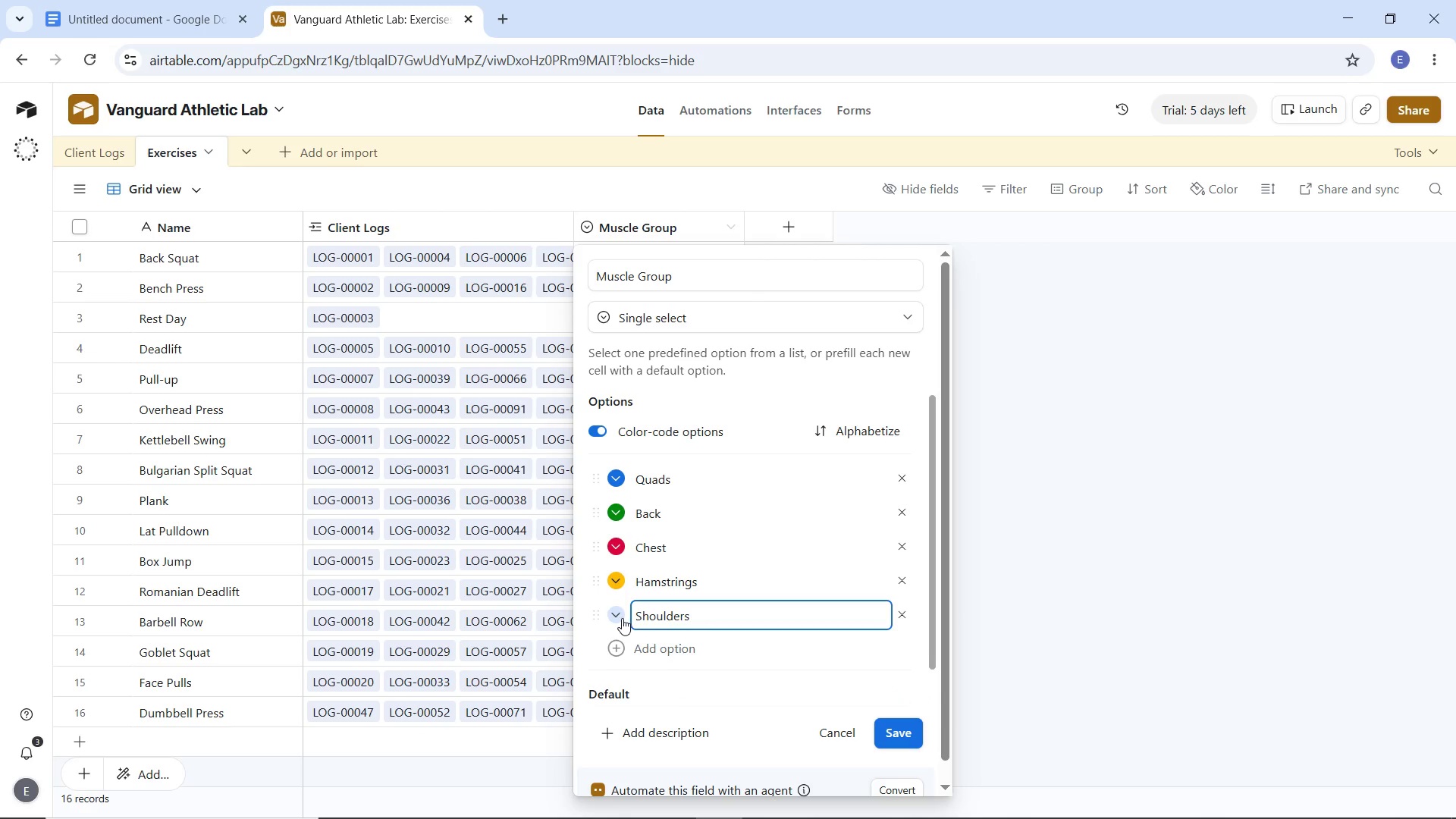 
left_click([620, 618])
 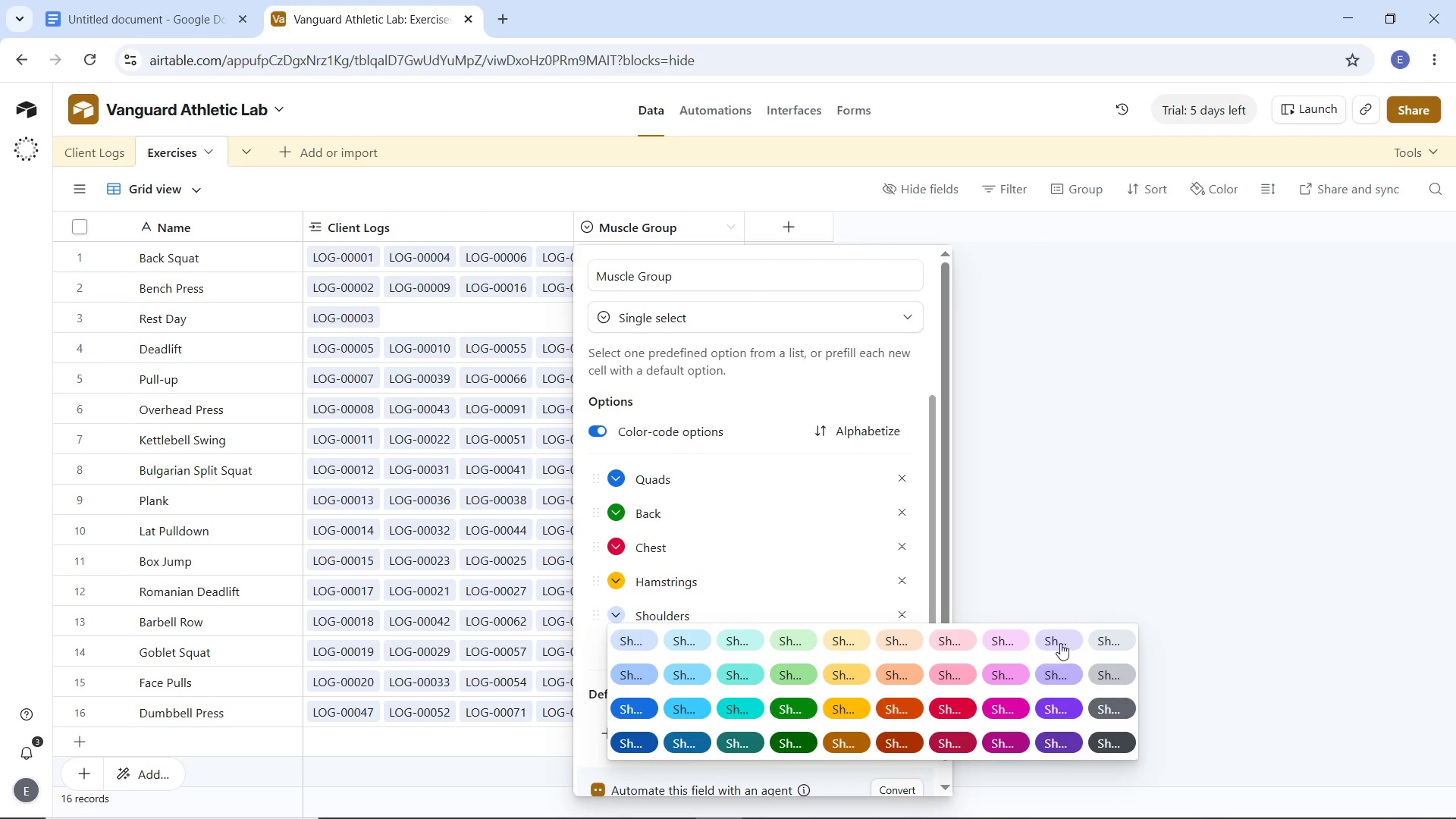 
left_click([1061, 675])
 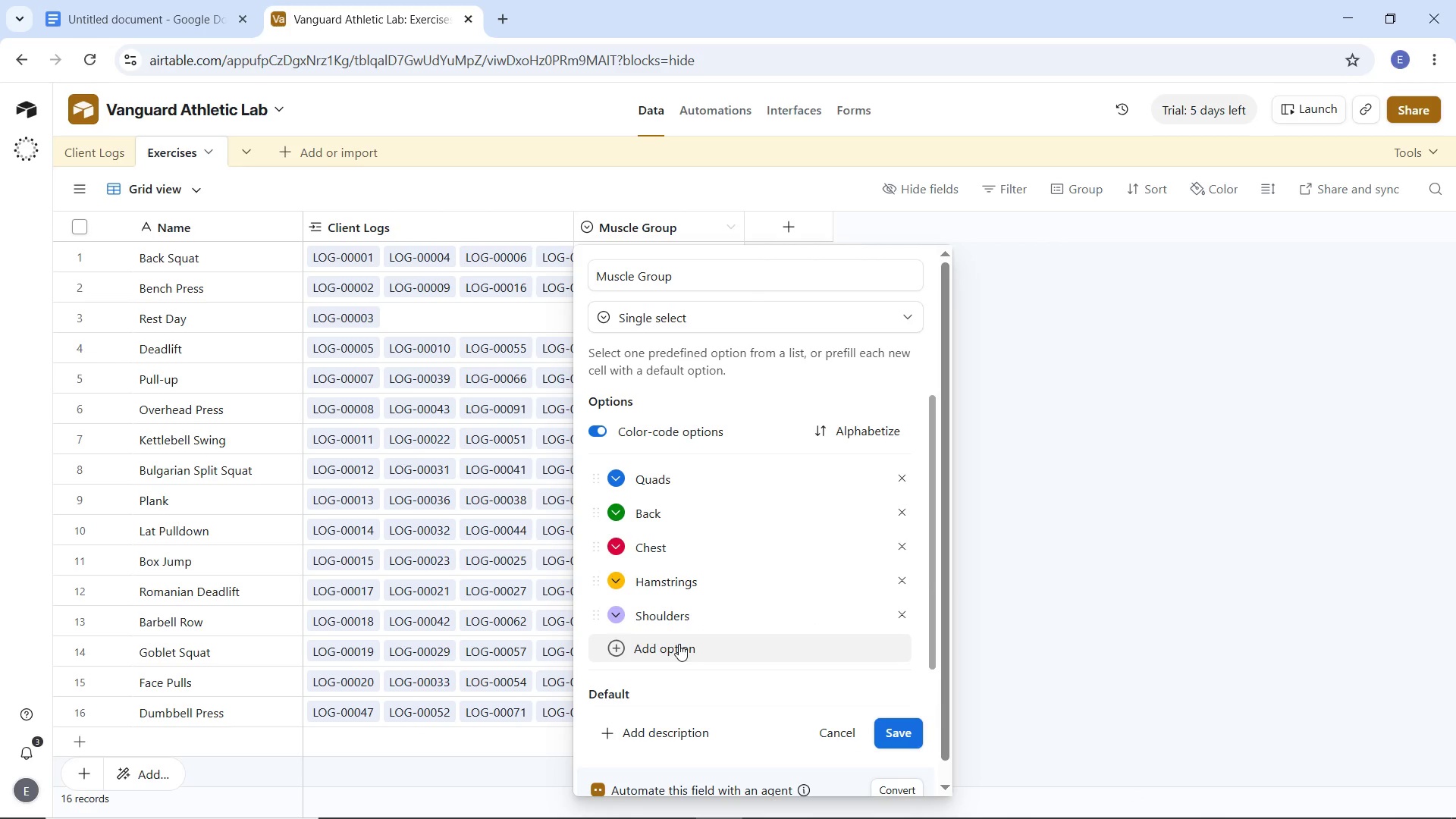 
left_click([679, 644])
 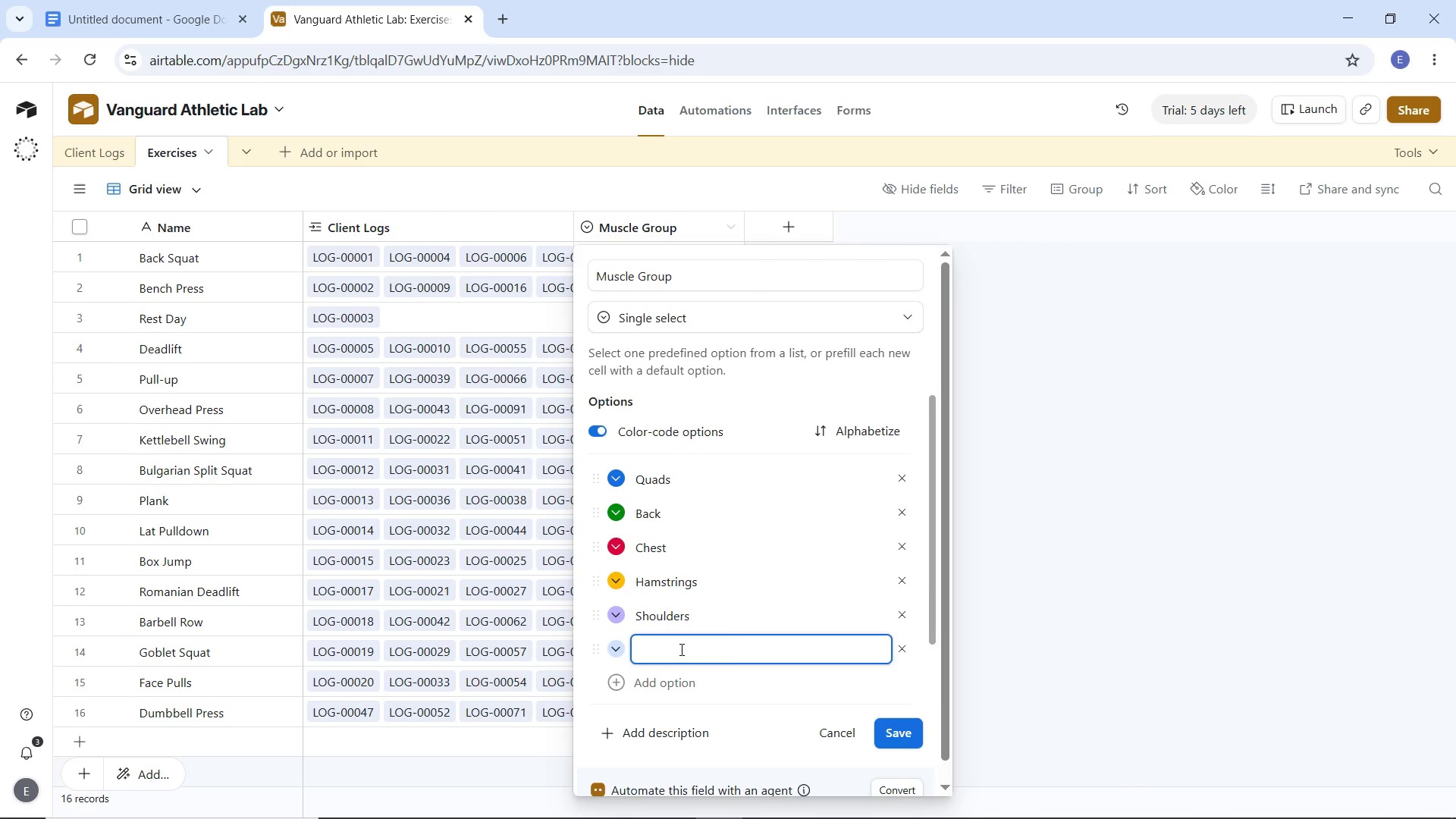 
type(Core)
 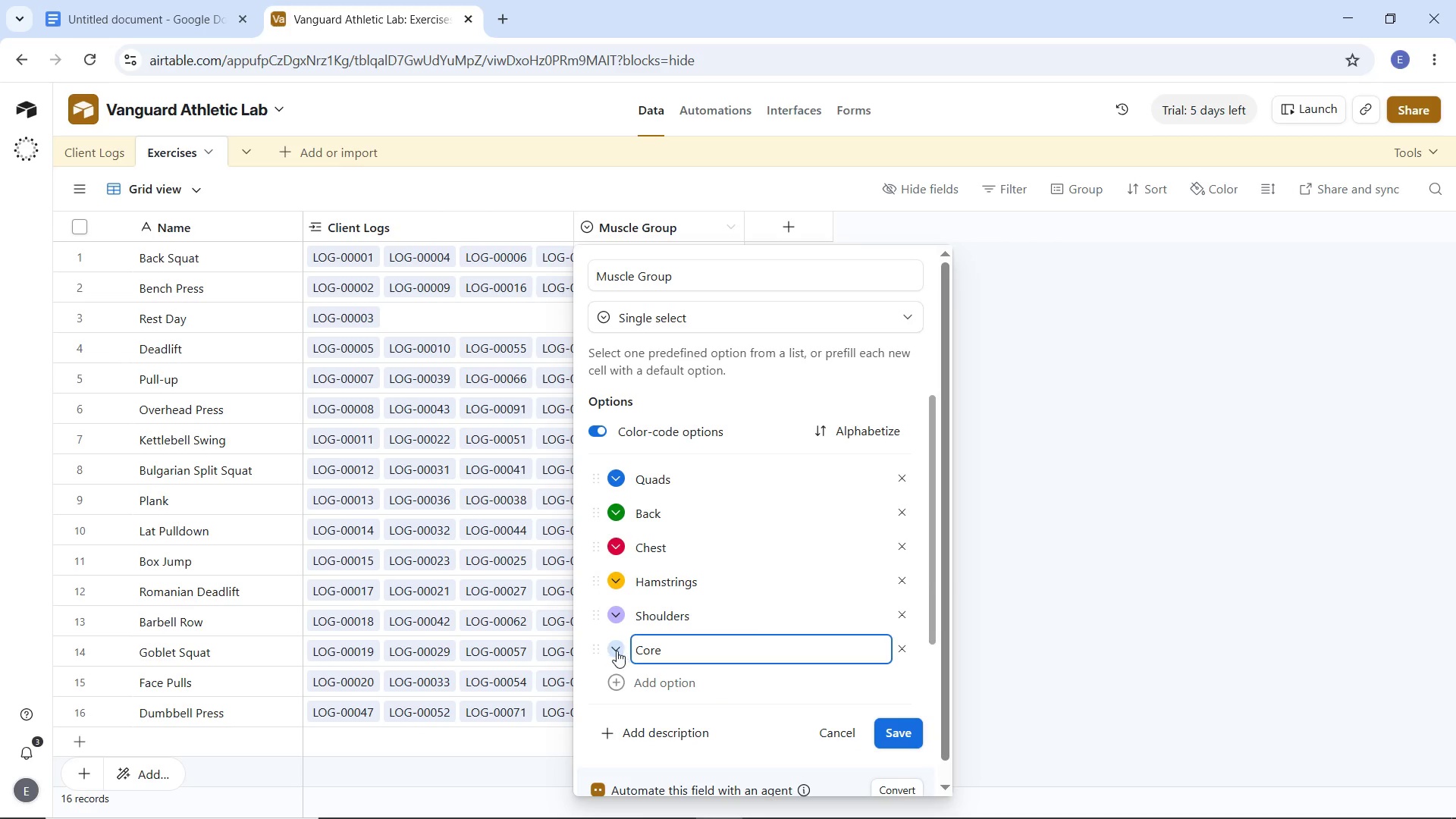 
left_click([616, 651])
 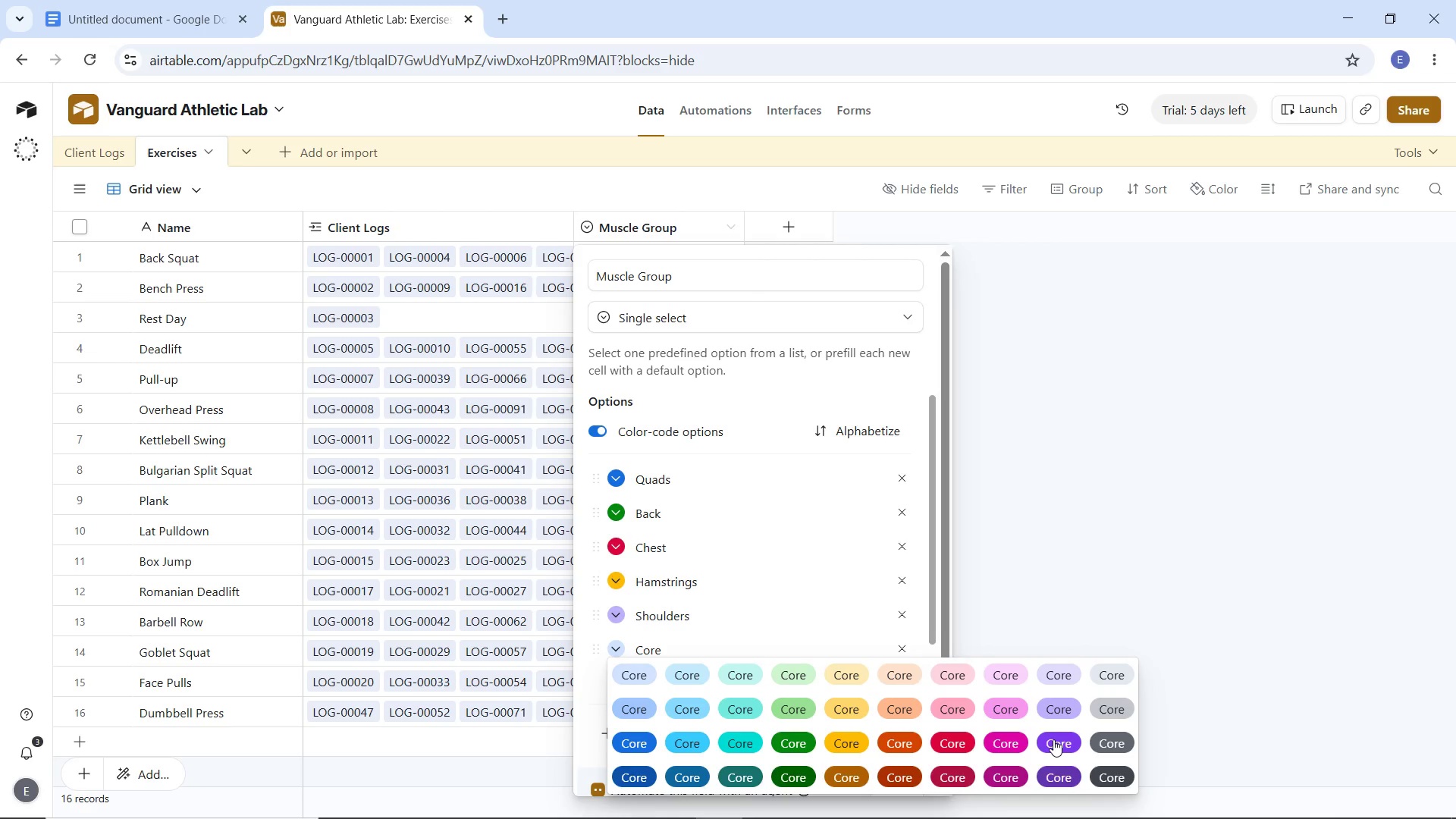 
left_click([1053, 739])
 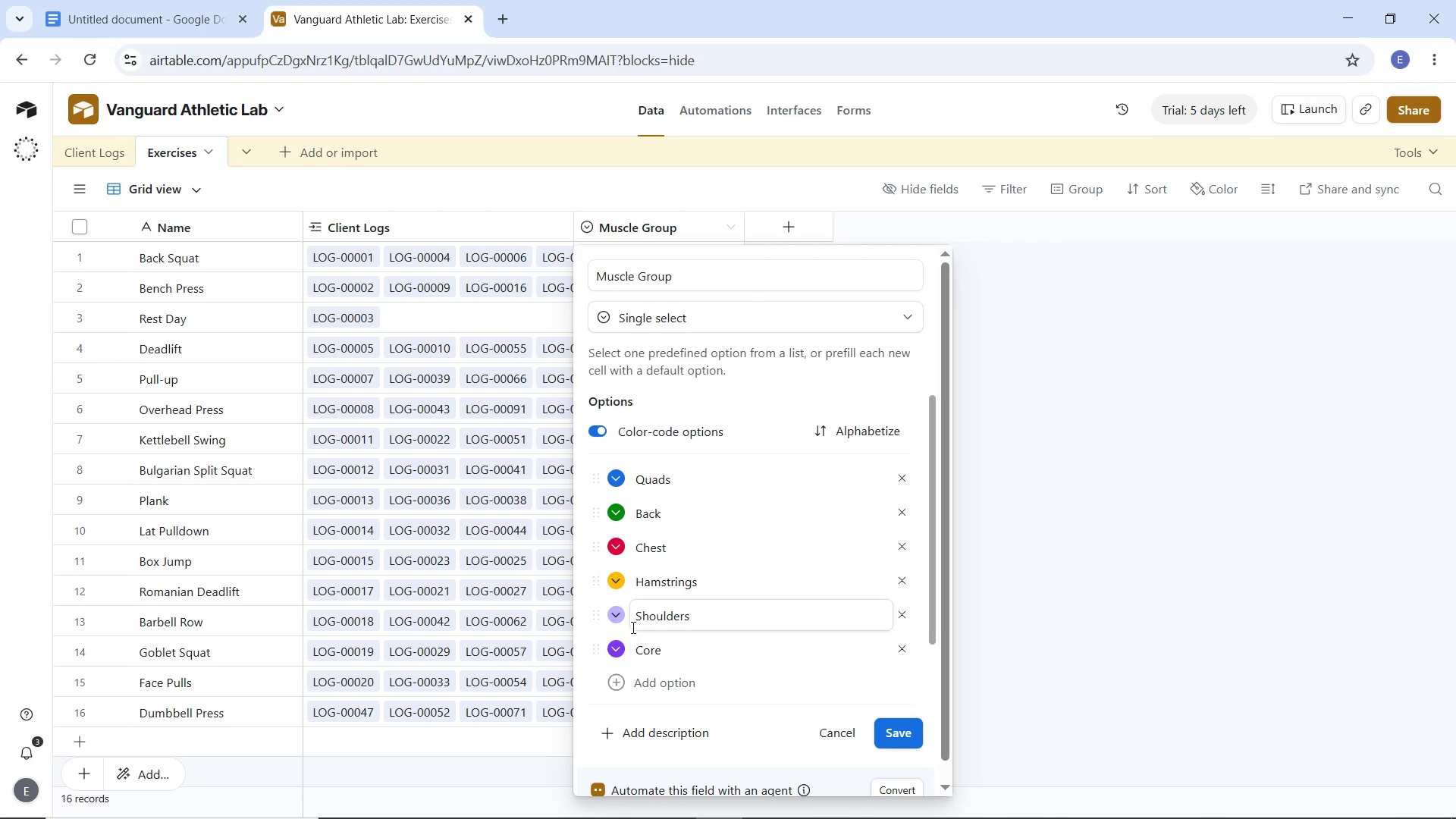 
left_click([620, 617])
 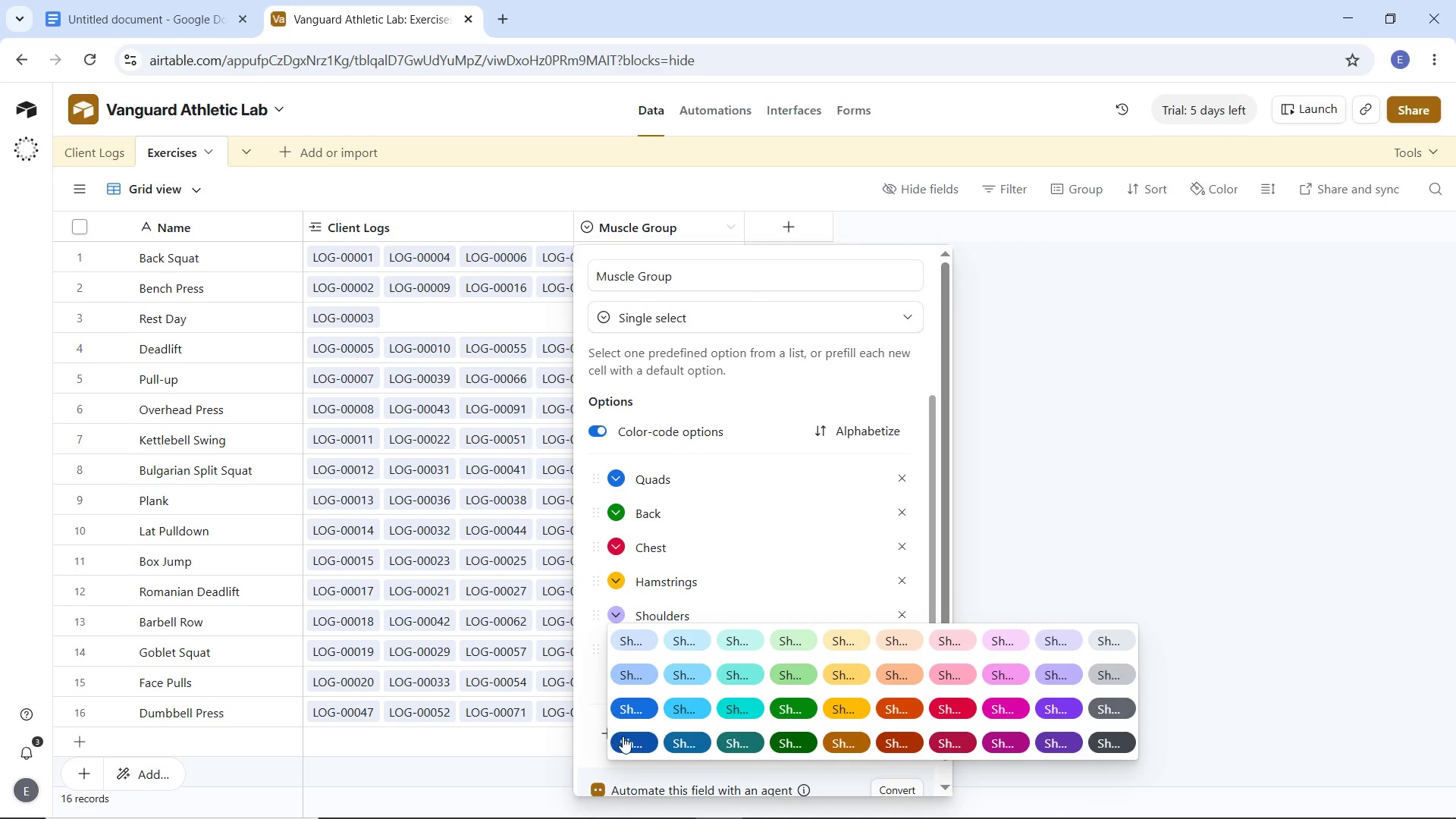 
left_click([623, 736])
 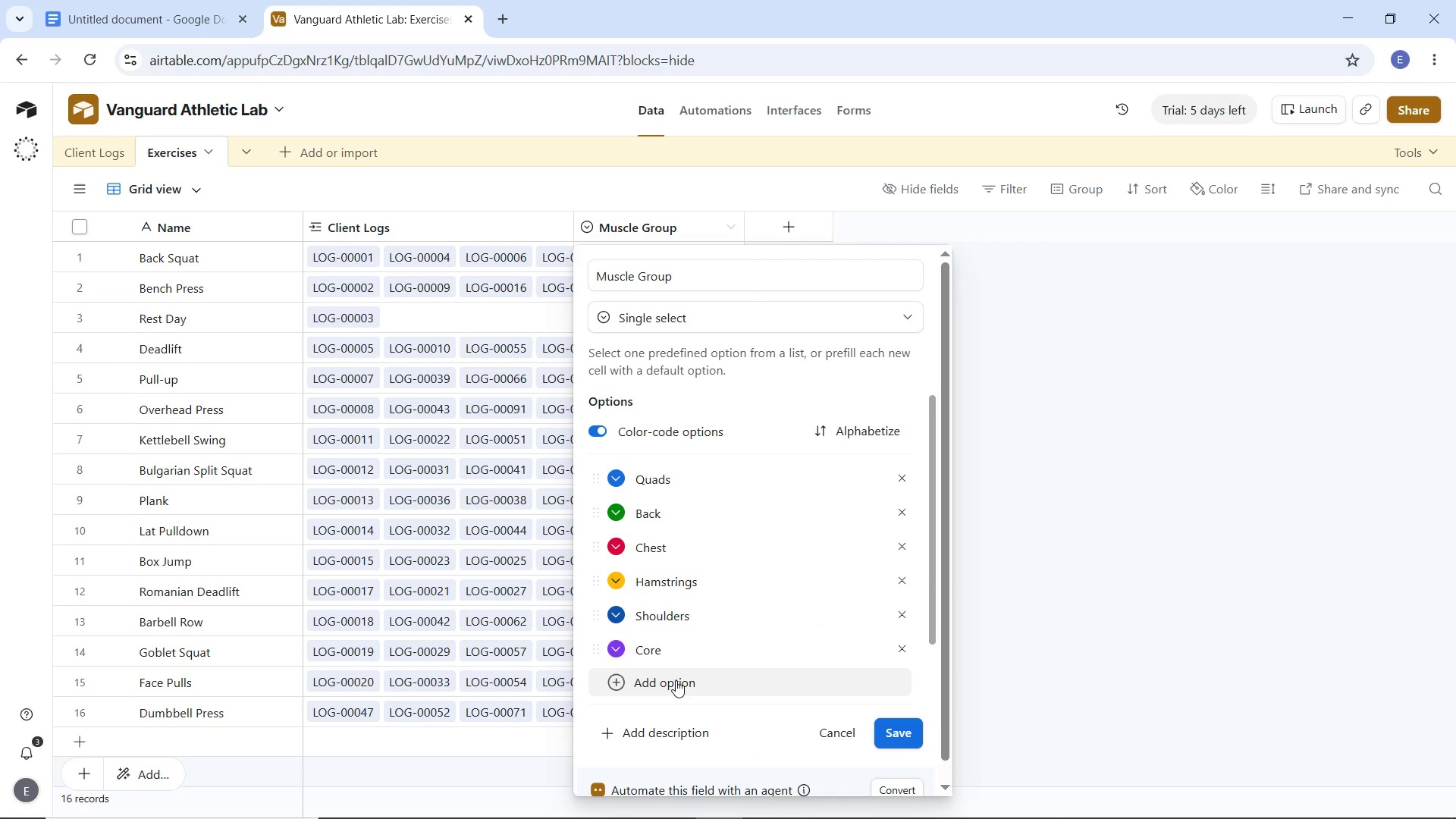 
left_click([676, 680])
 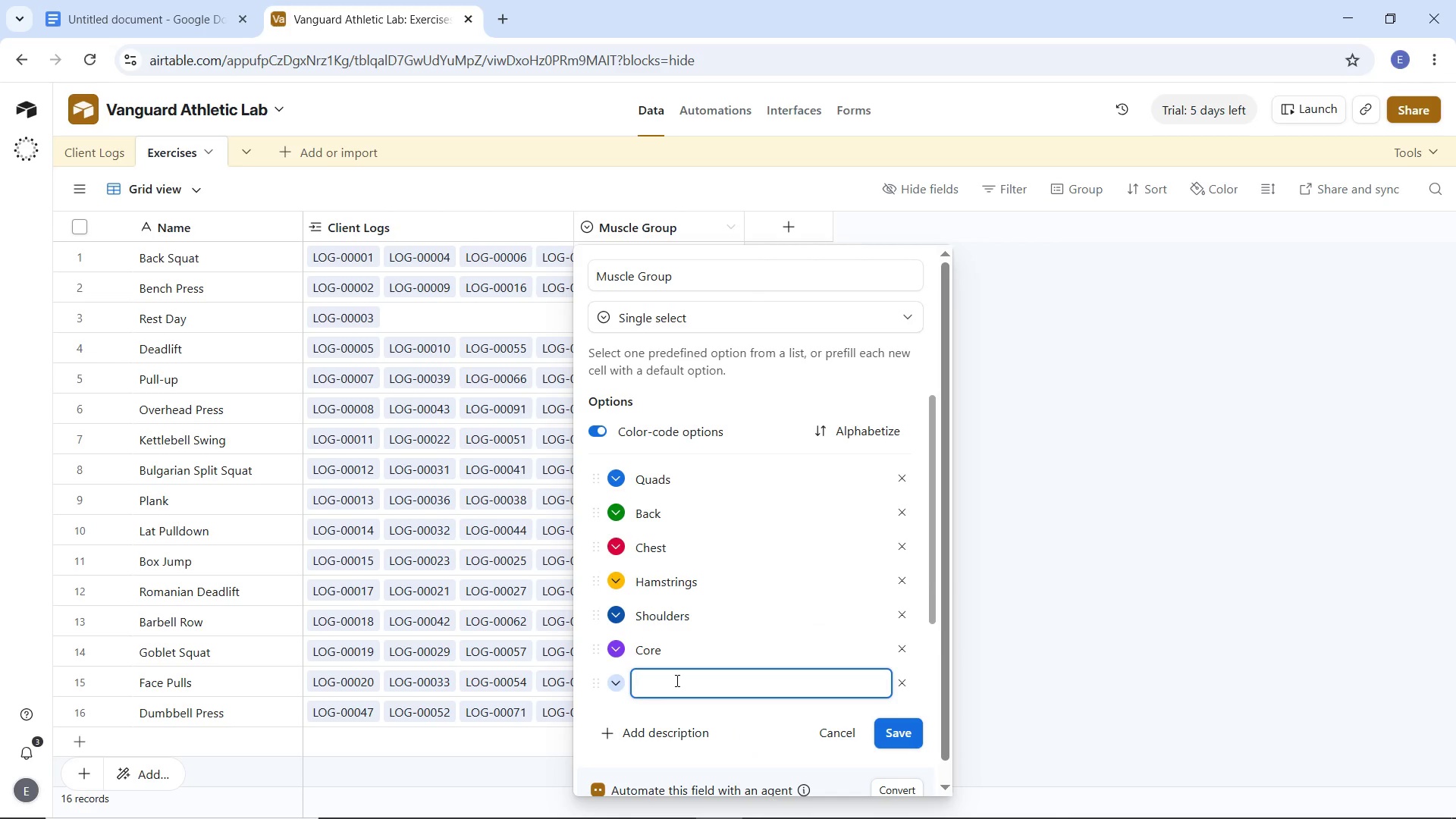 
type(Glutes)
 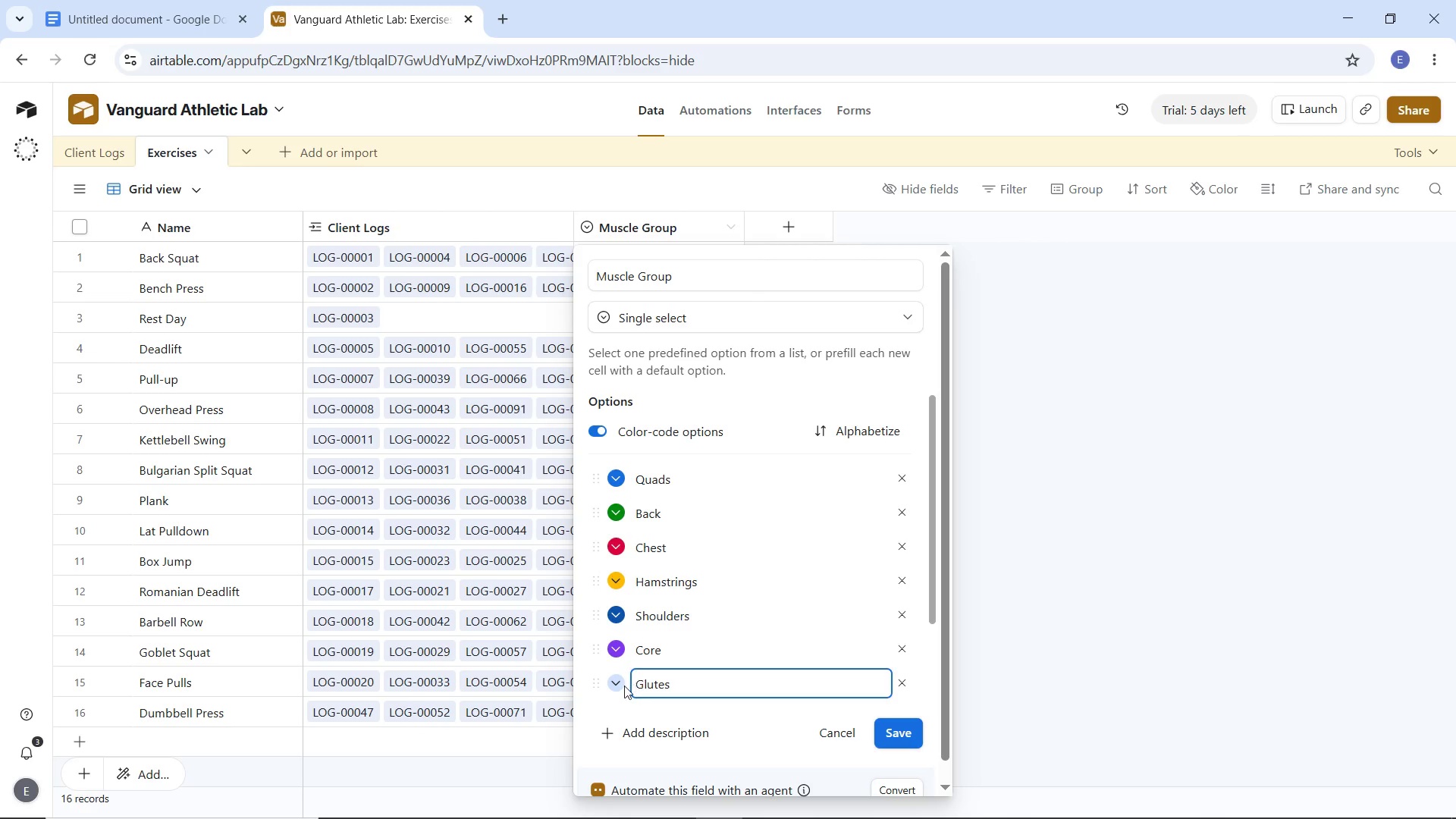 
left_click([621, 686])
 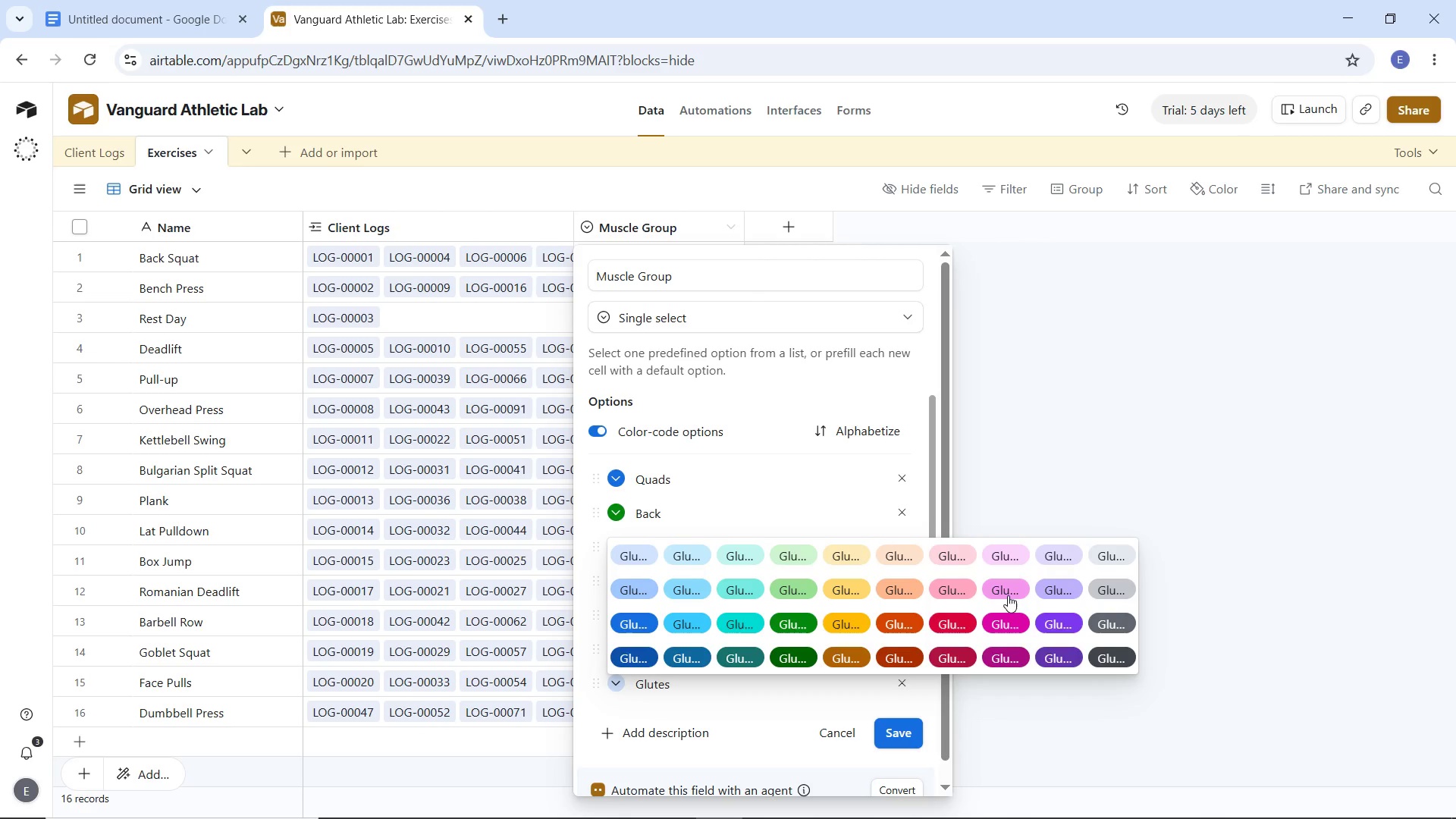 
left_click([1004, 585])
 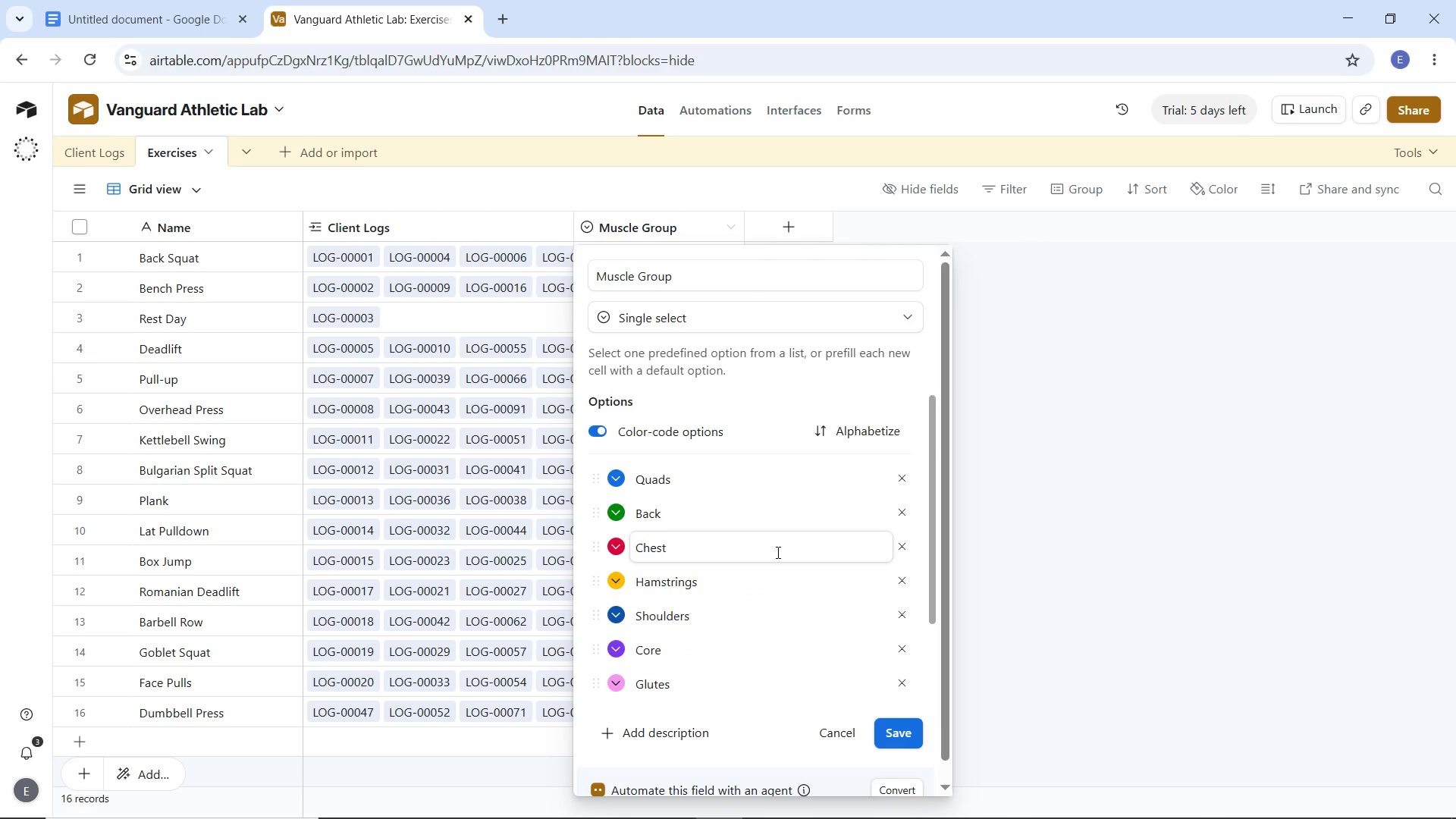 
scroll: coordinate [777, 554], scroll_direction: down, amount: 3.0
 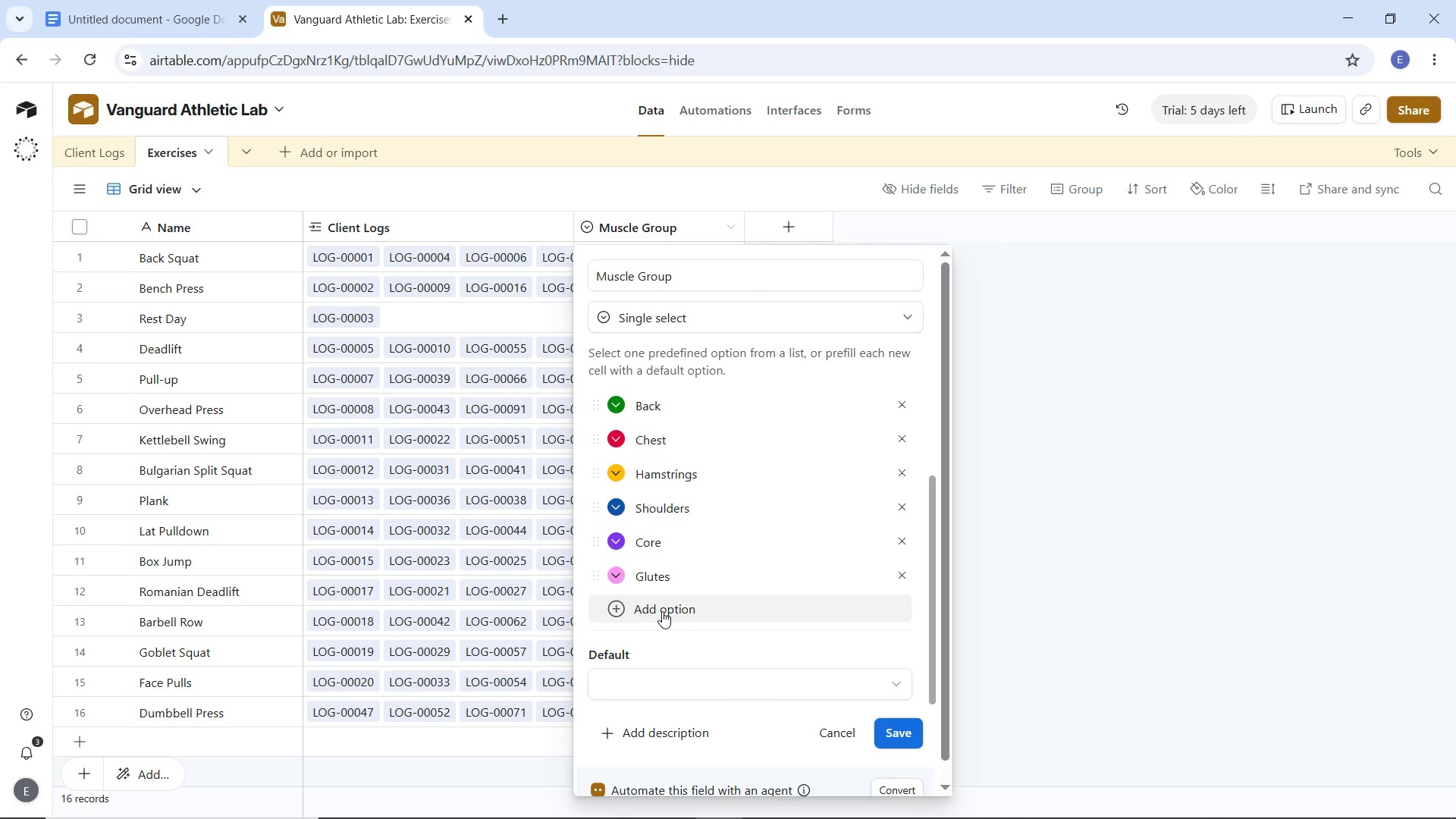 
left_click([662, 611])
 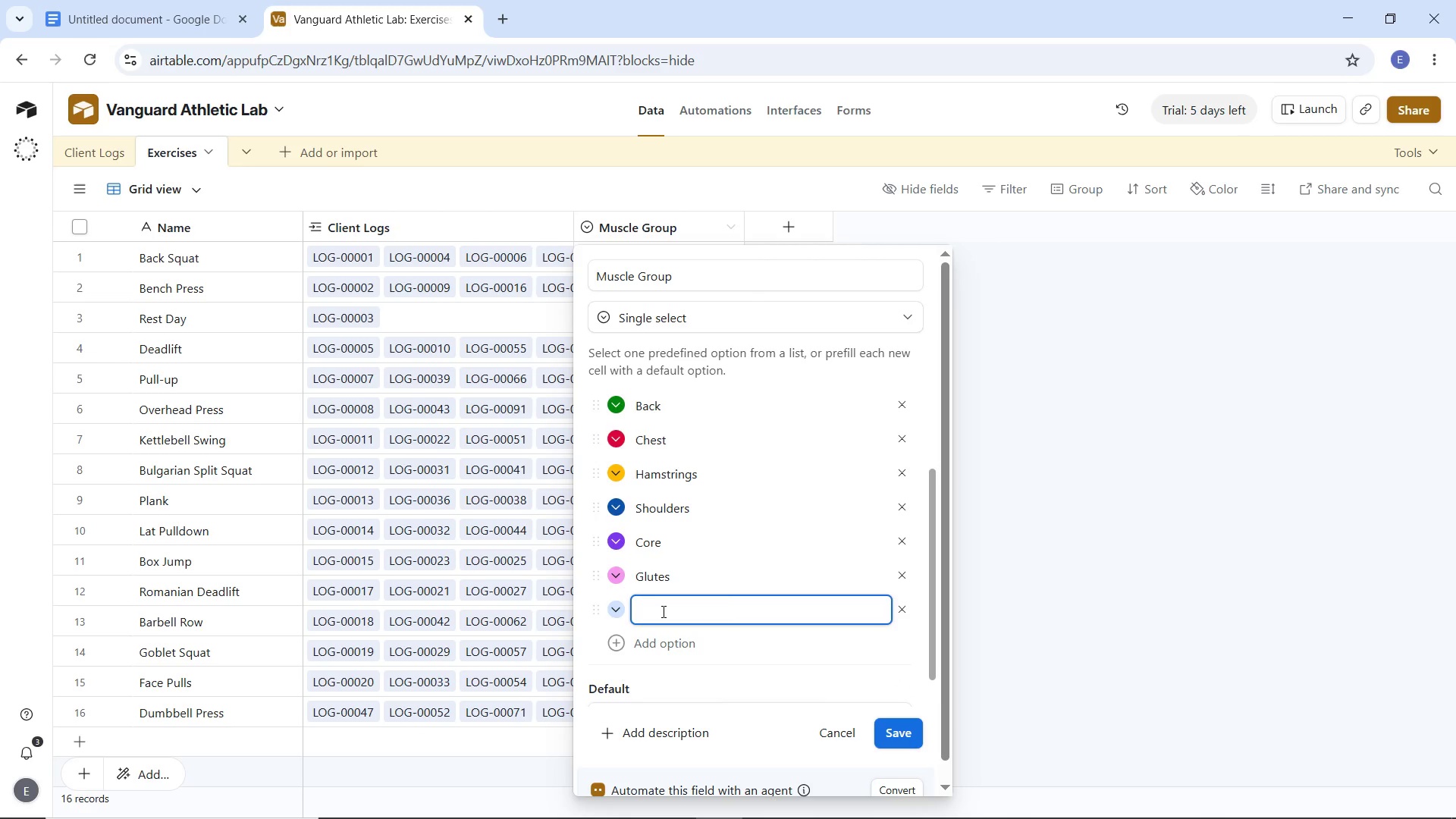 
type(Full Body)
 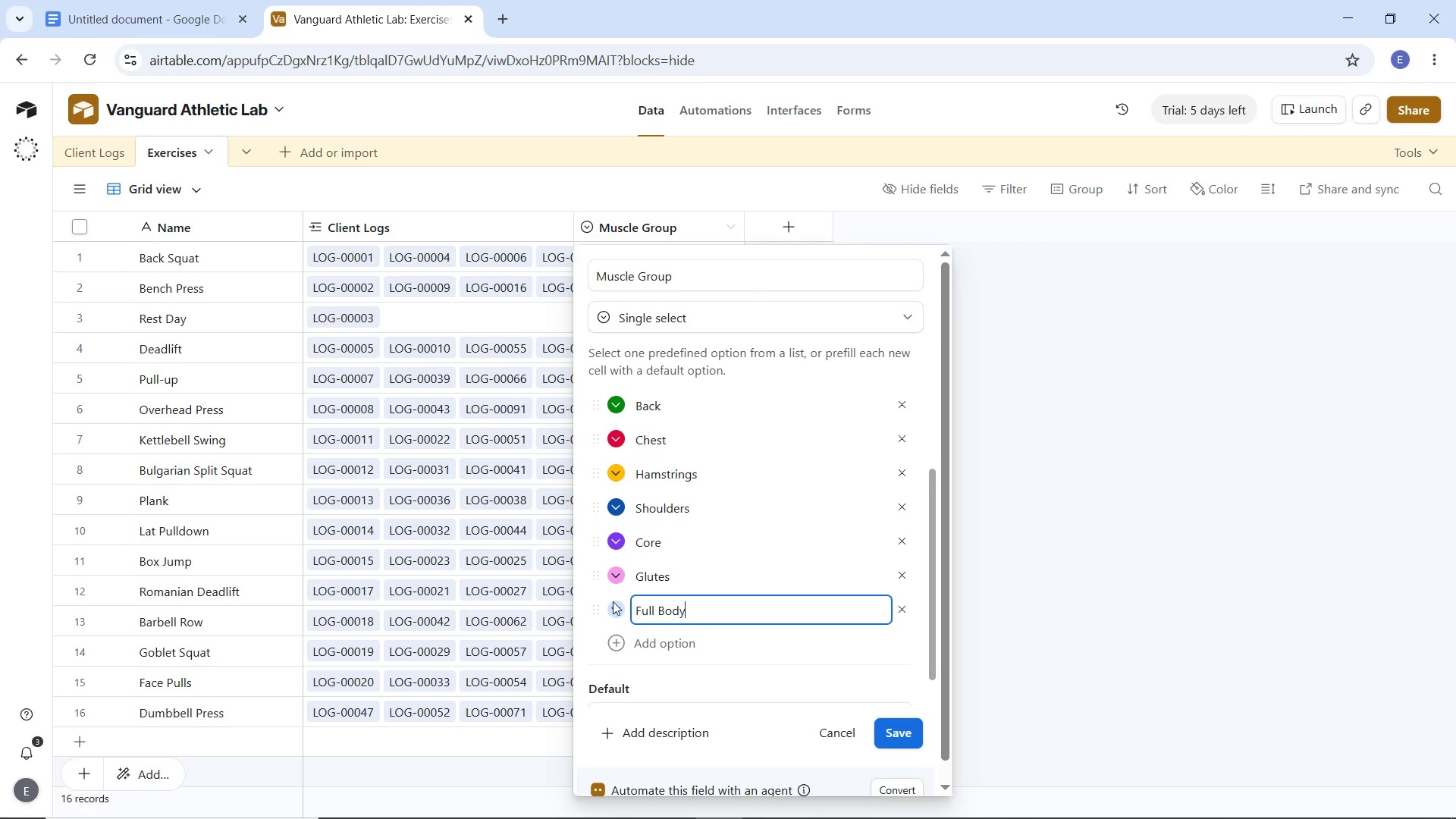 
left_click([619, 613])
 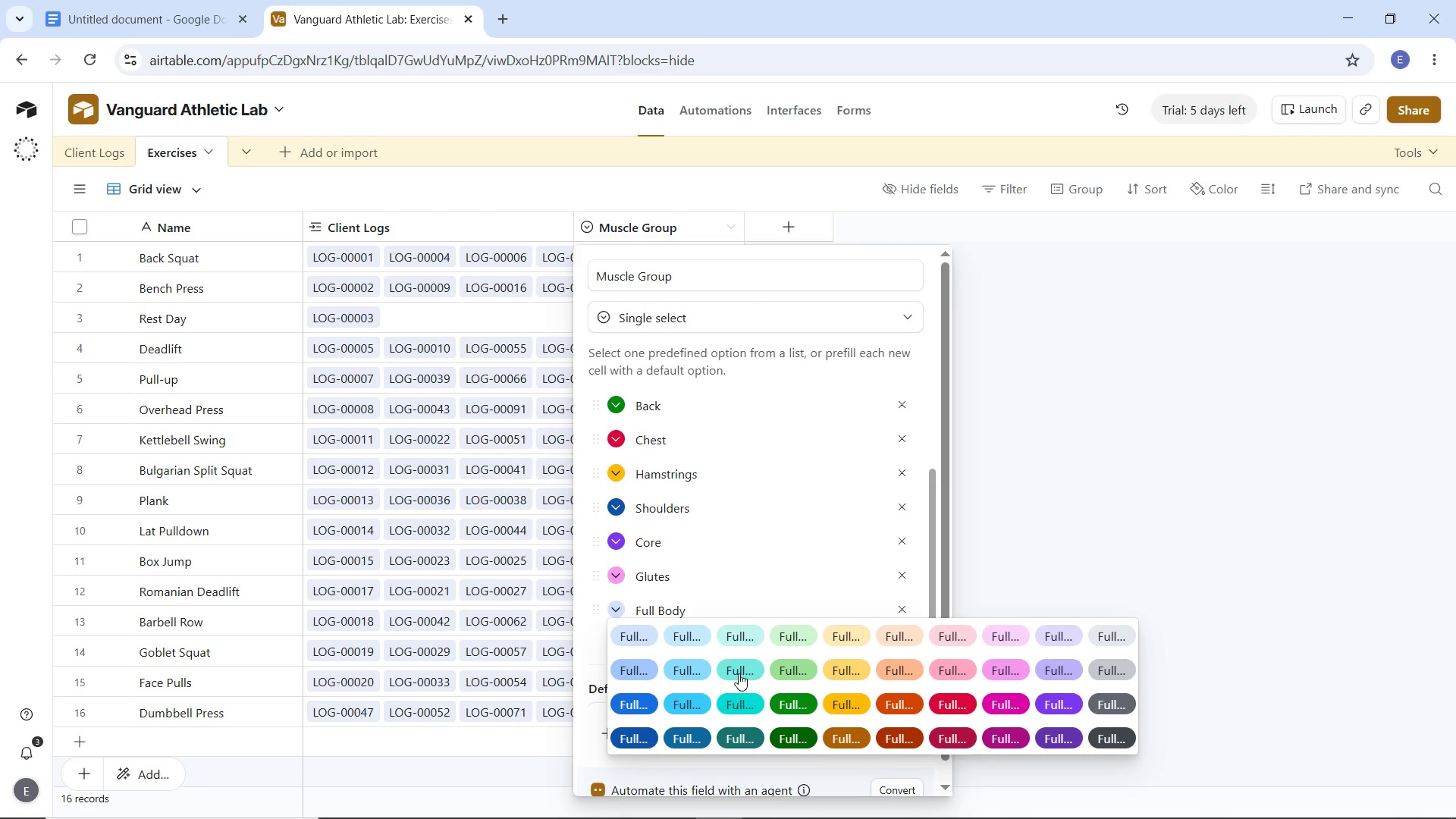 
left_click([733, 672])
 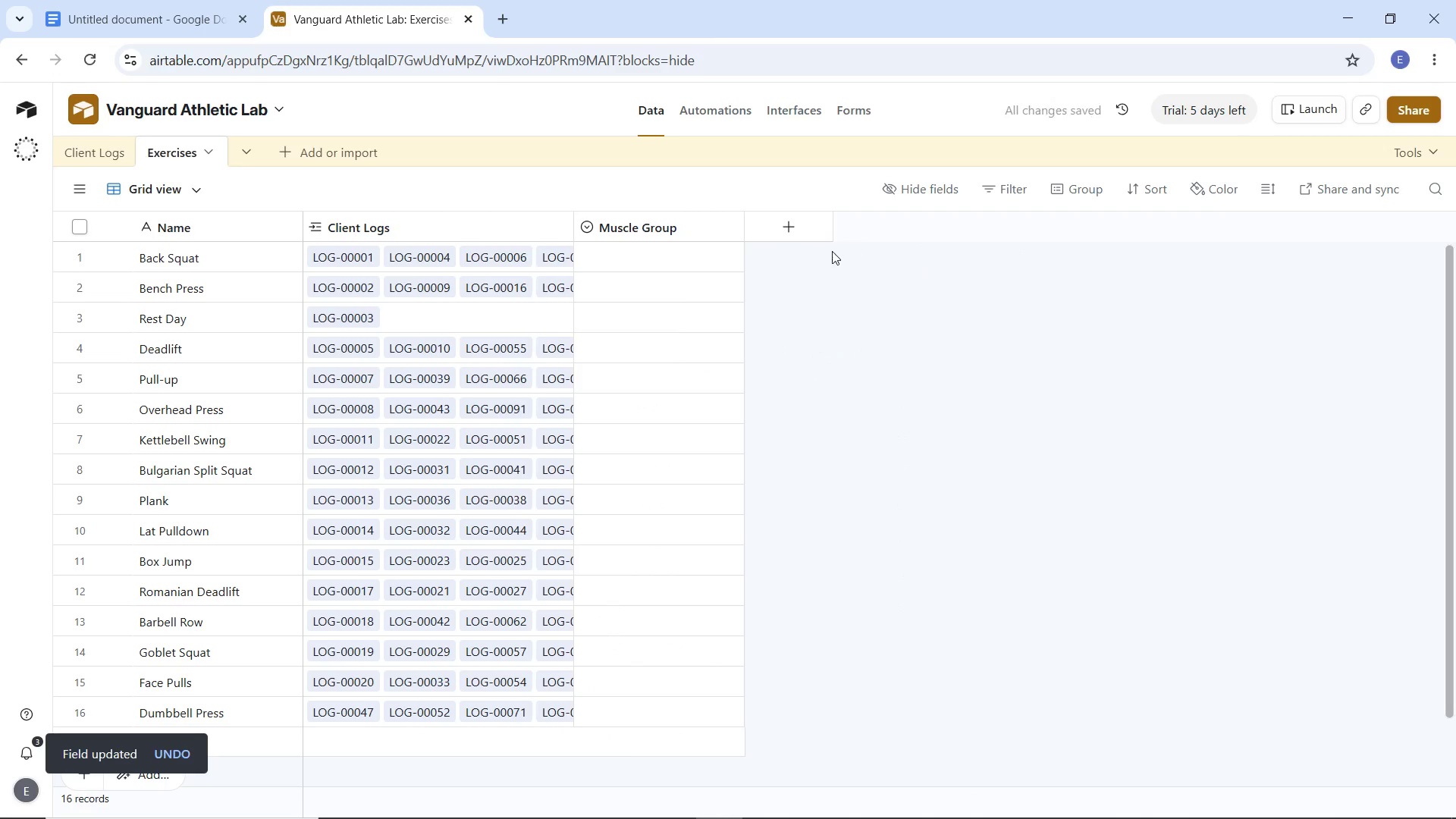 
wait(5.72)
 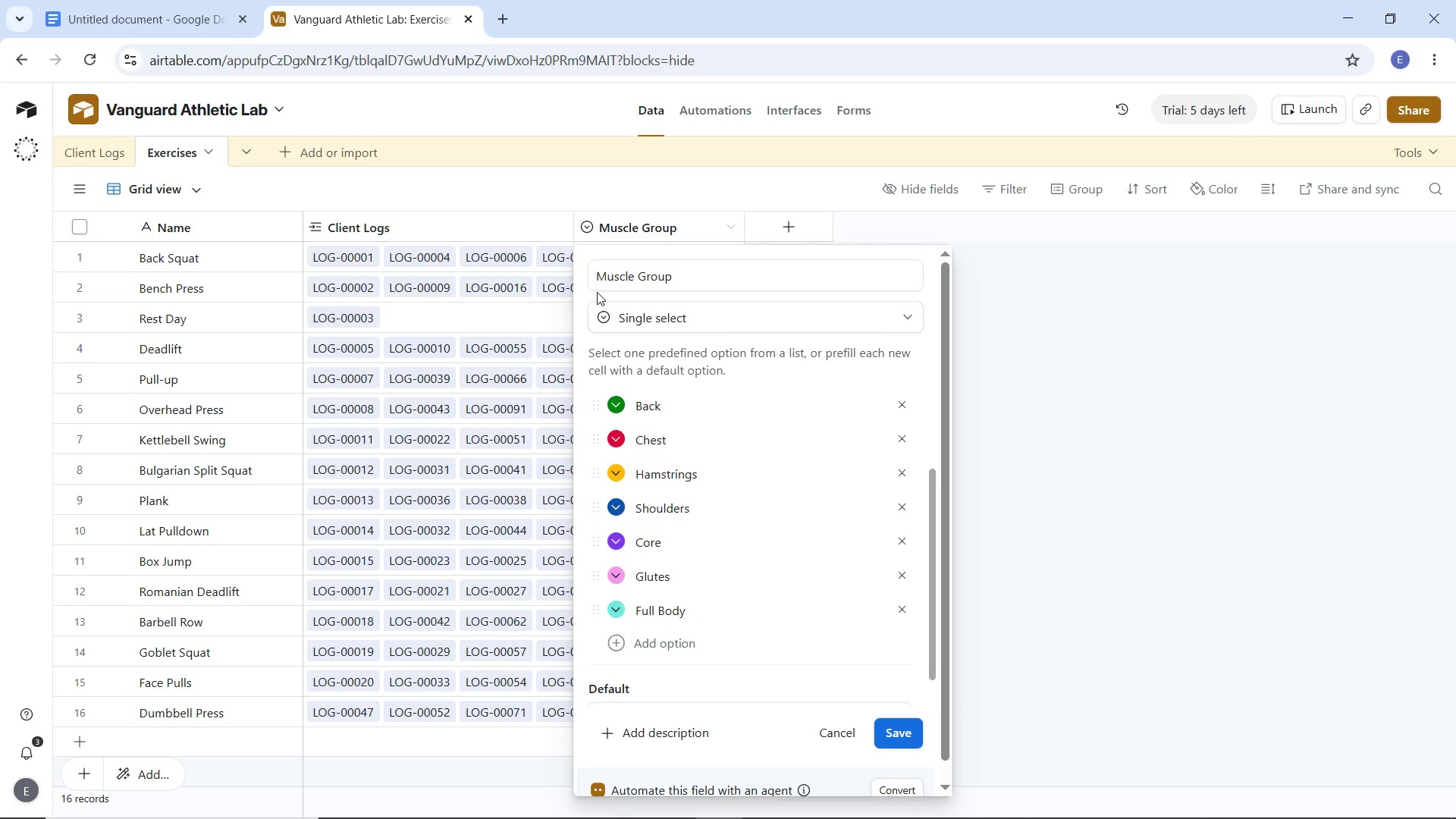 
double_click([675, 266])
 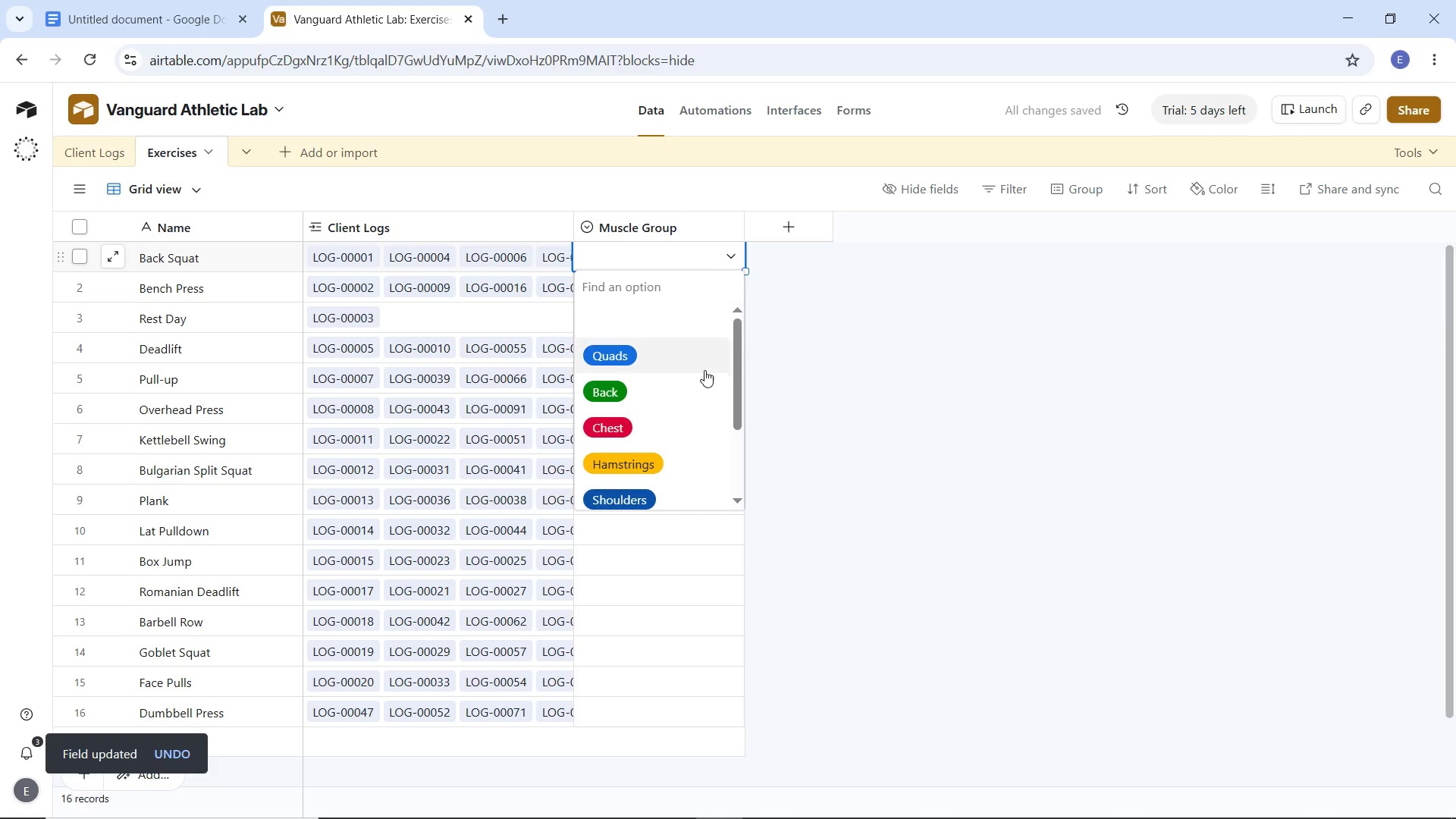 
scroll: coordinate [701, 373], scroll_direction: down, amount: 3.0
 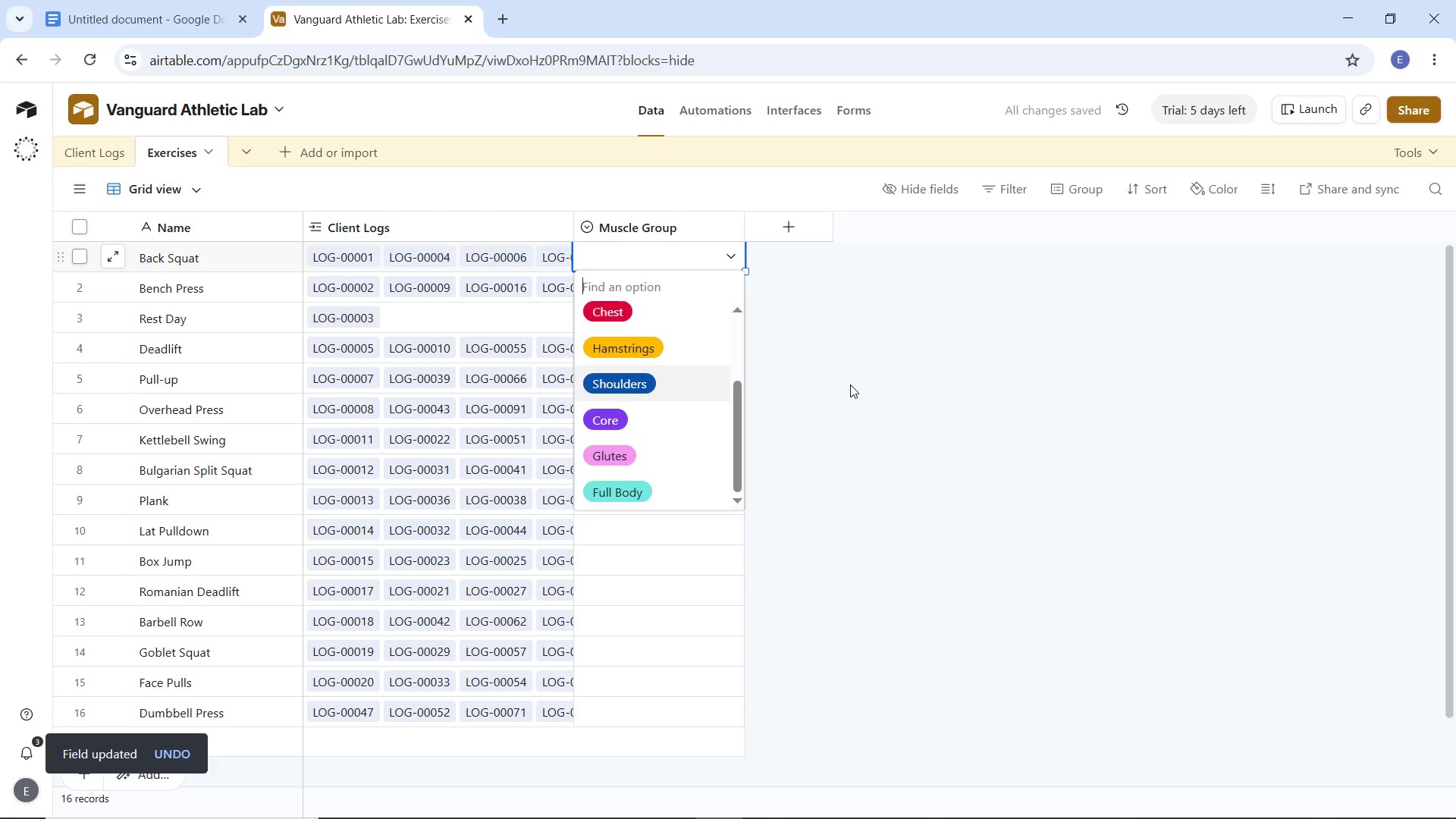 
left_click([856, 384])
 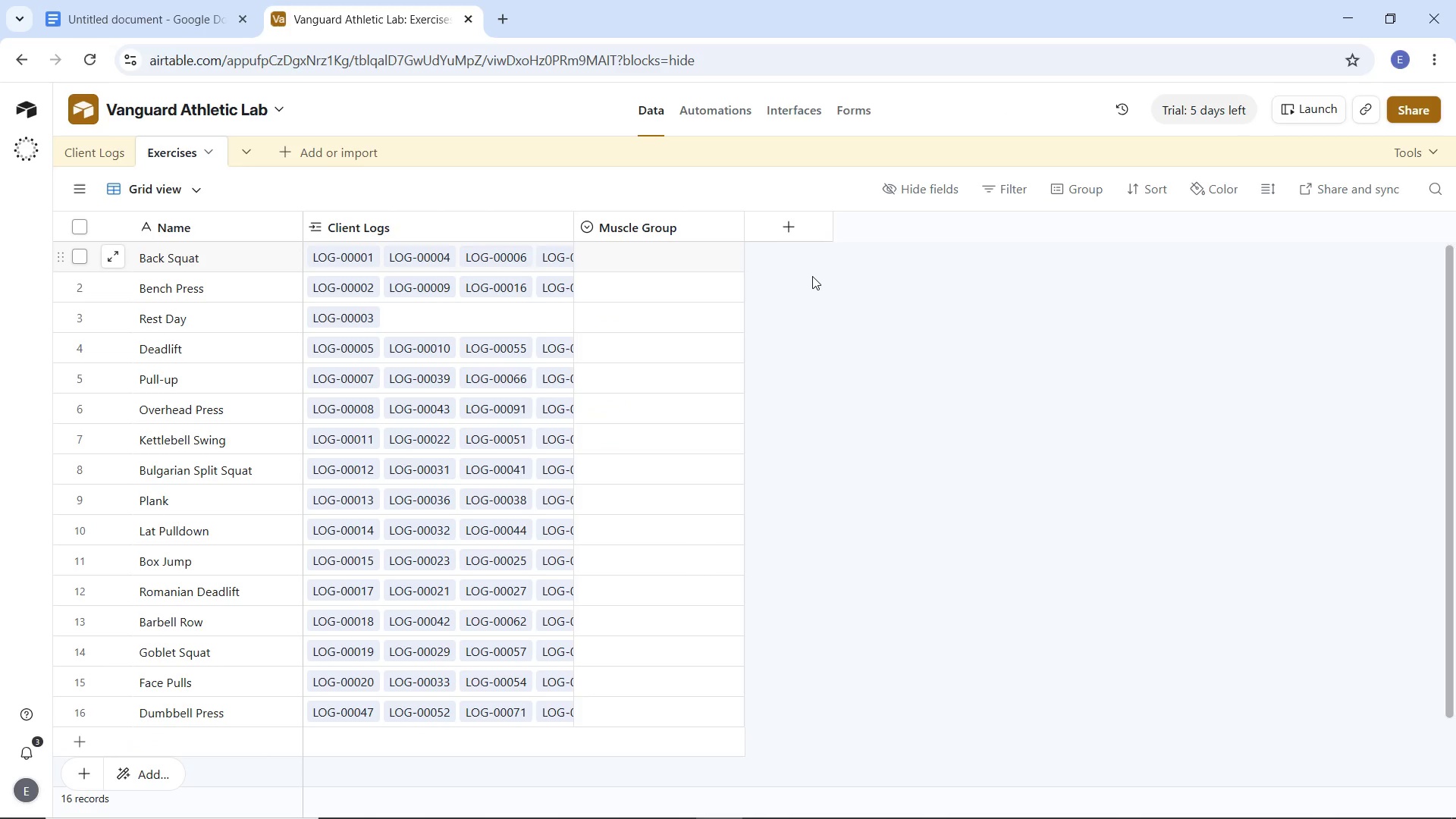 
wait(14.2)
 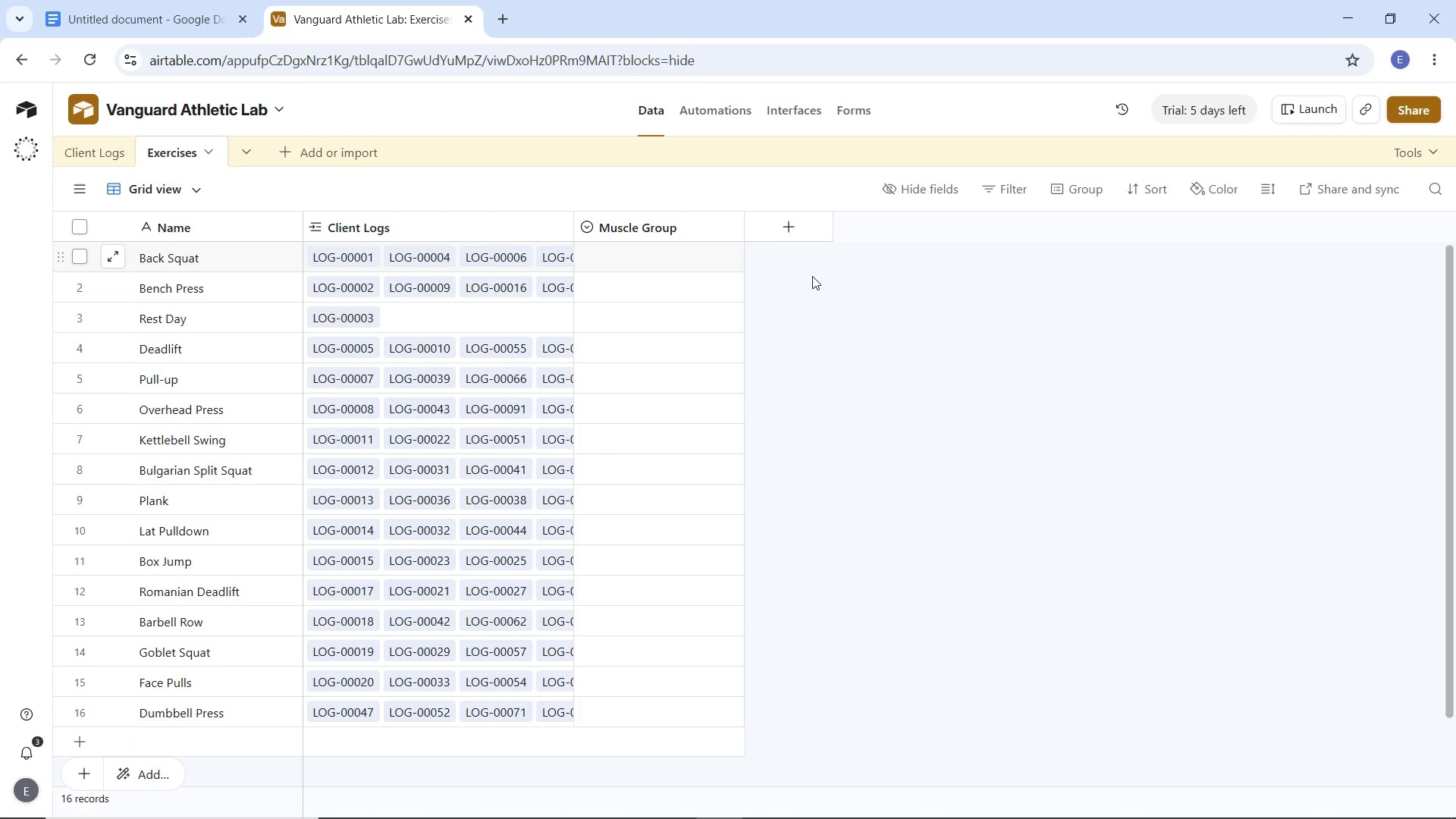 
left_click([802, 219])
 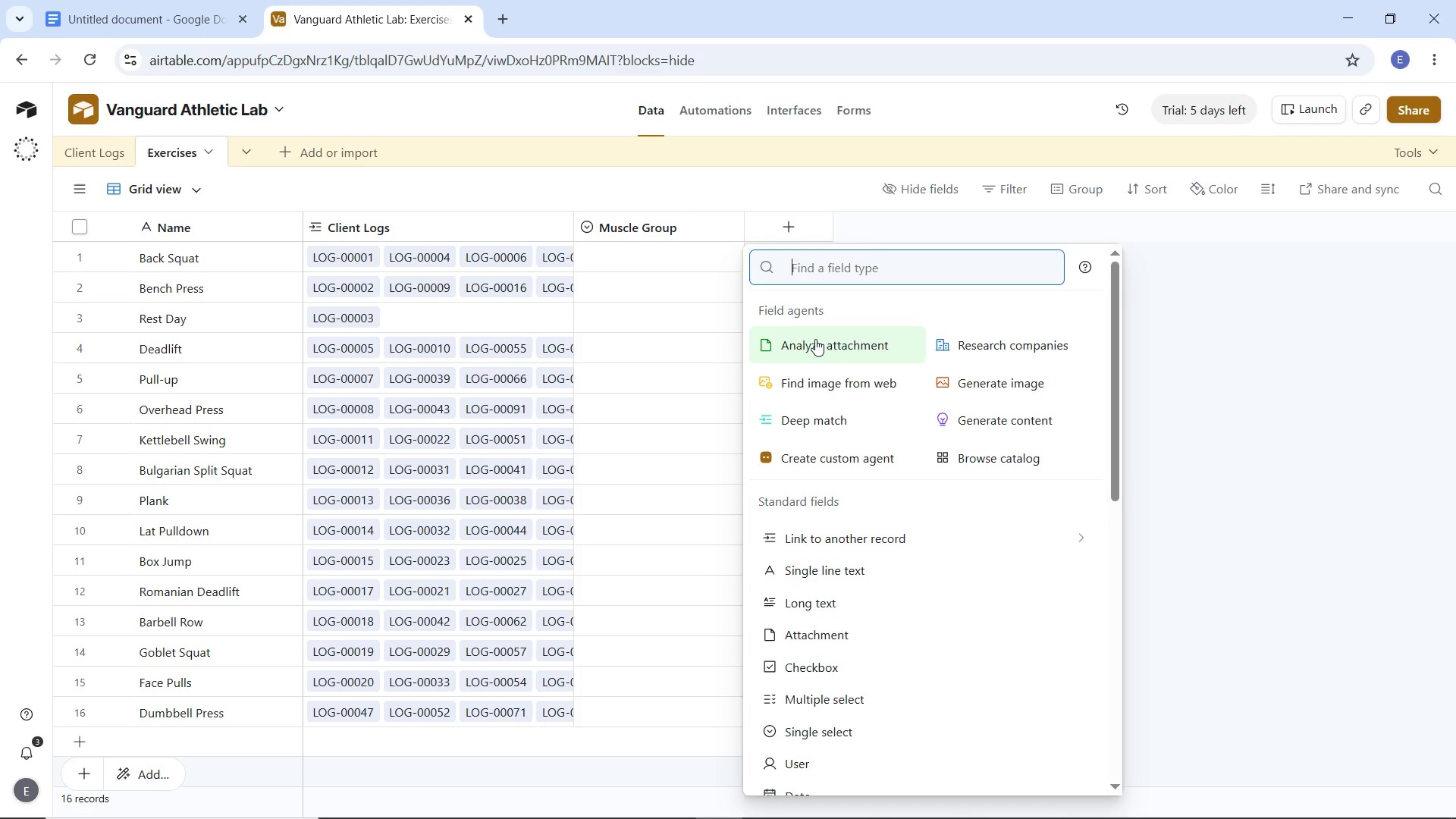 
type(se)
 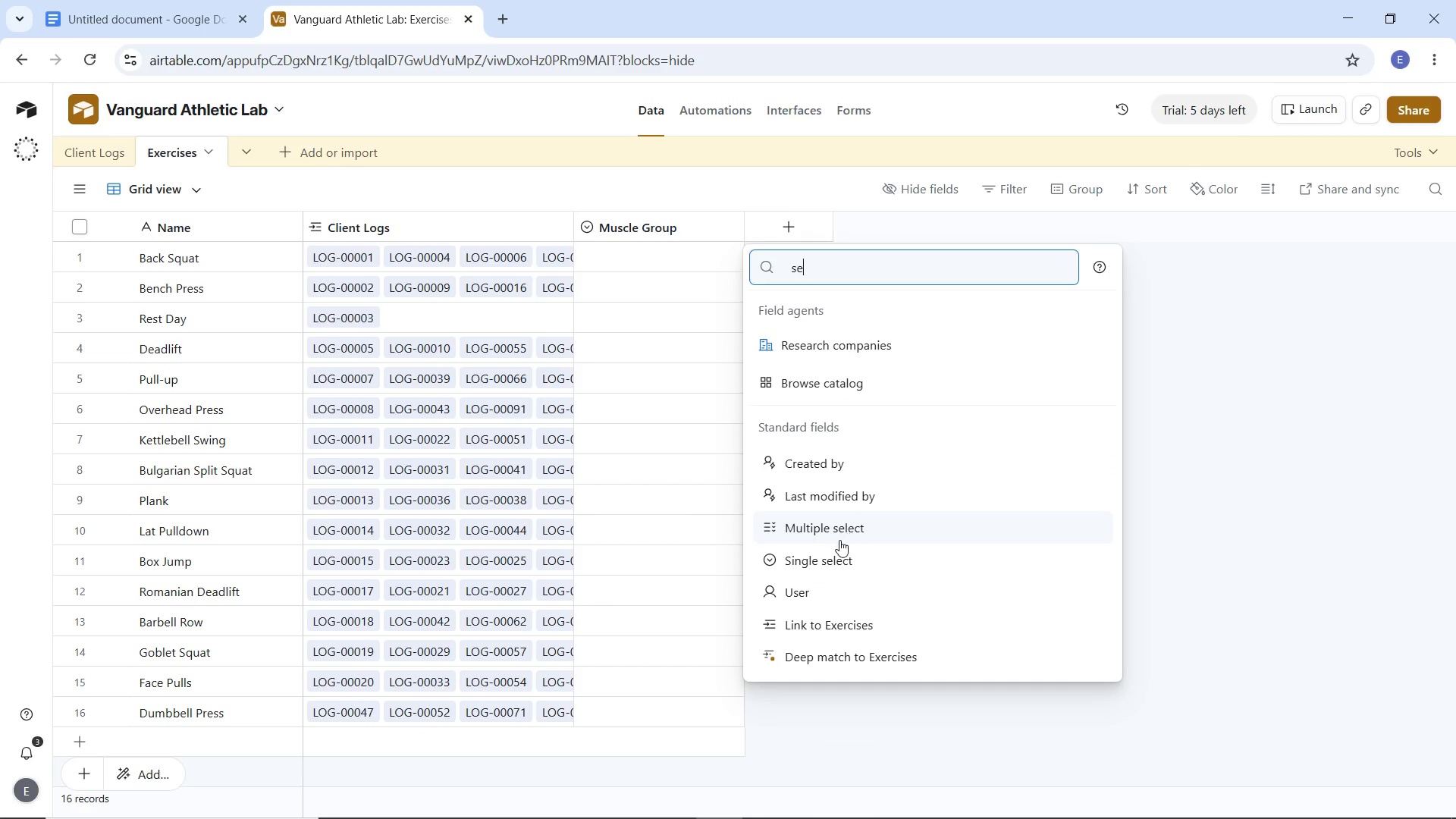 
left_click([838, 552])
 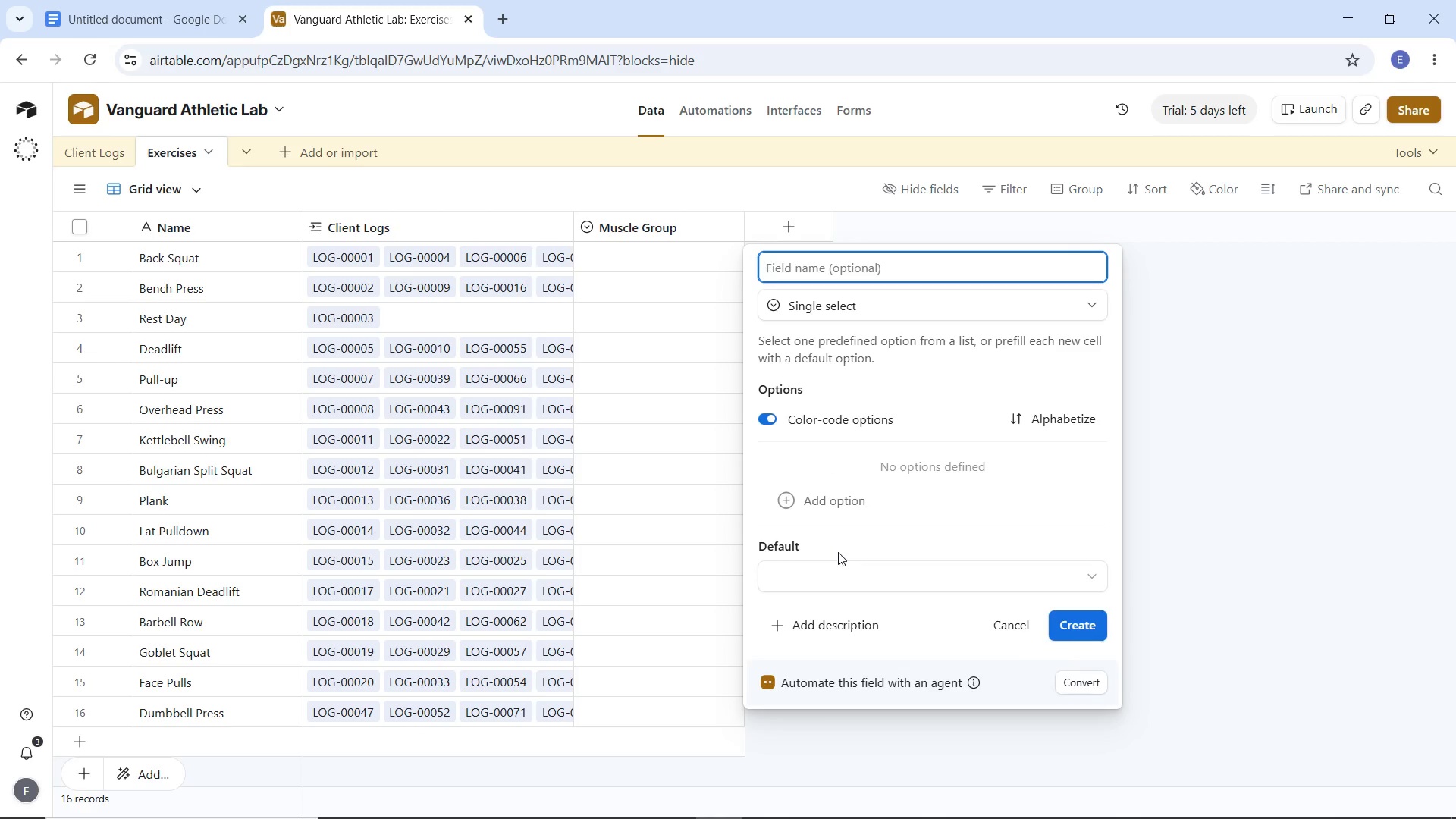 
type(Equipment)
 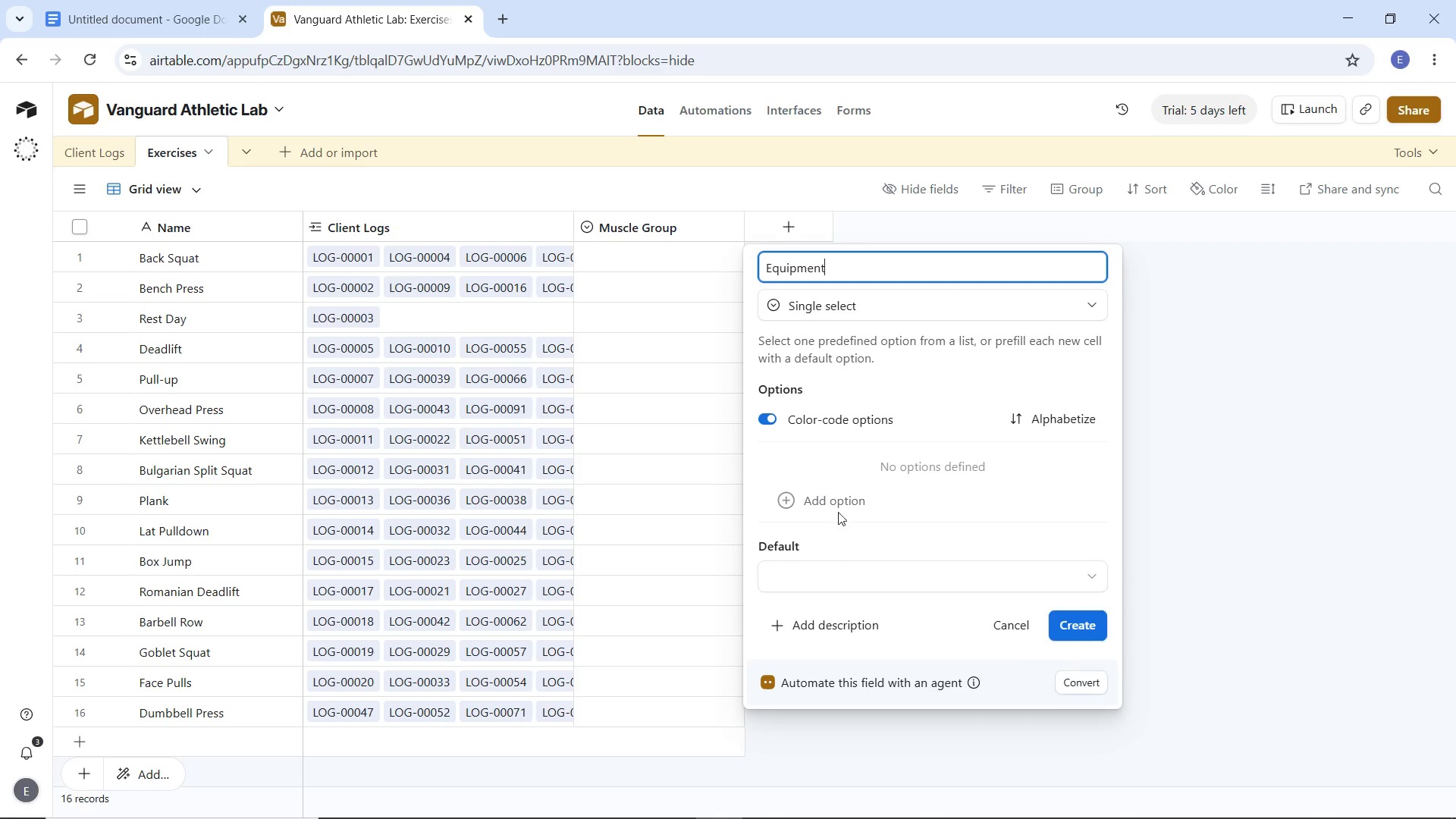 
left_click([838, 508])
 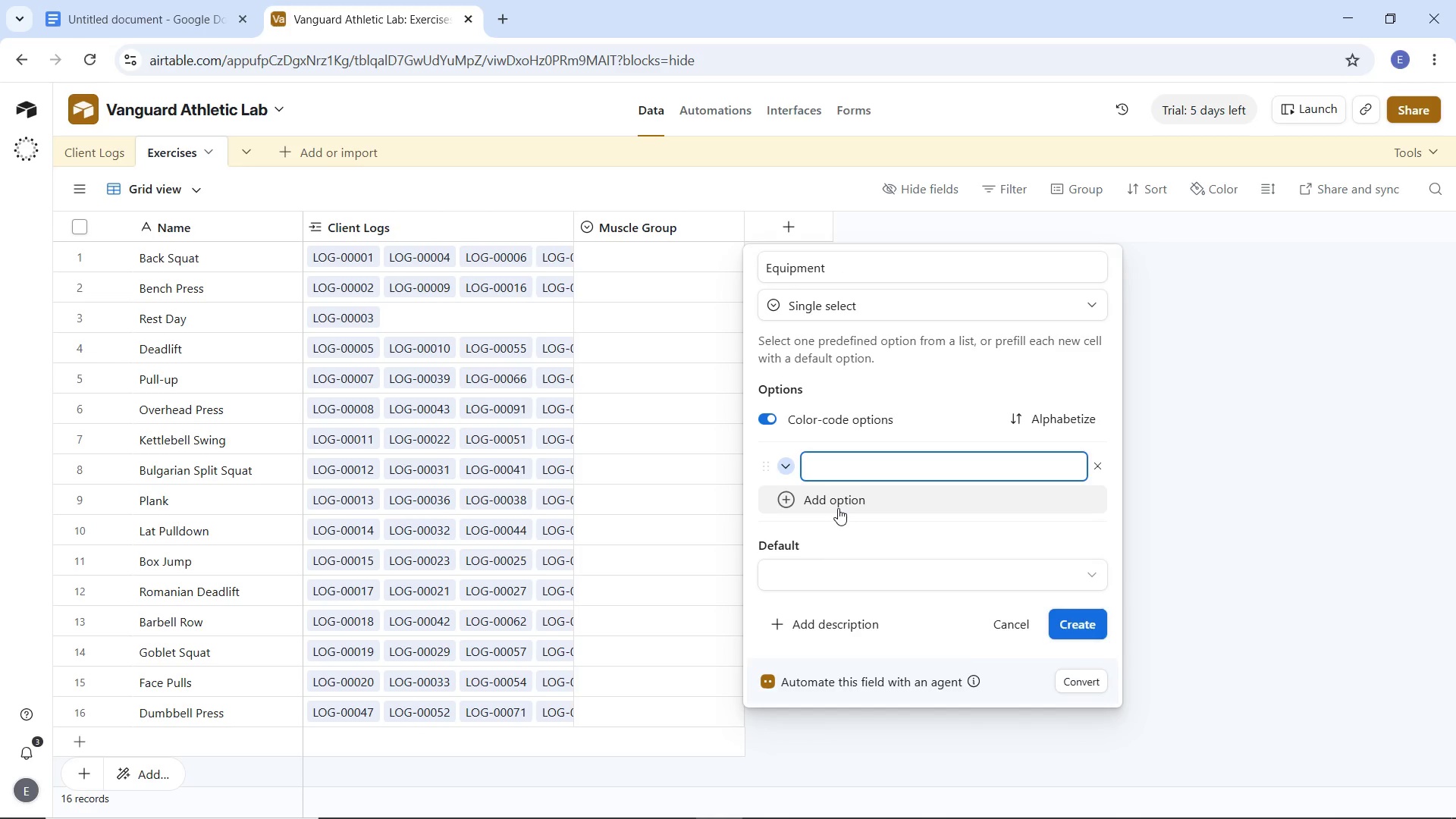 
type(Barv)
key(Backspace)
type(bell)
 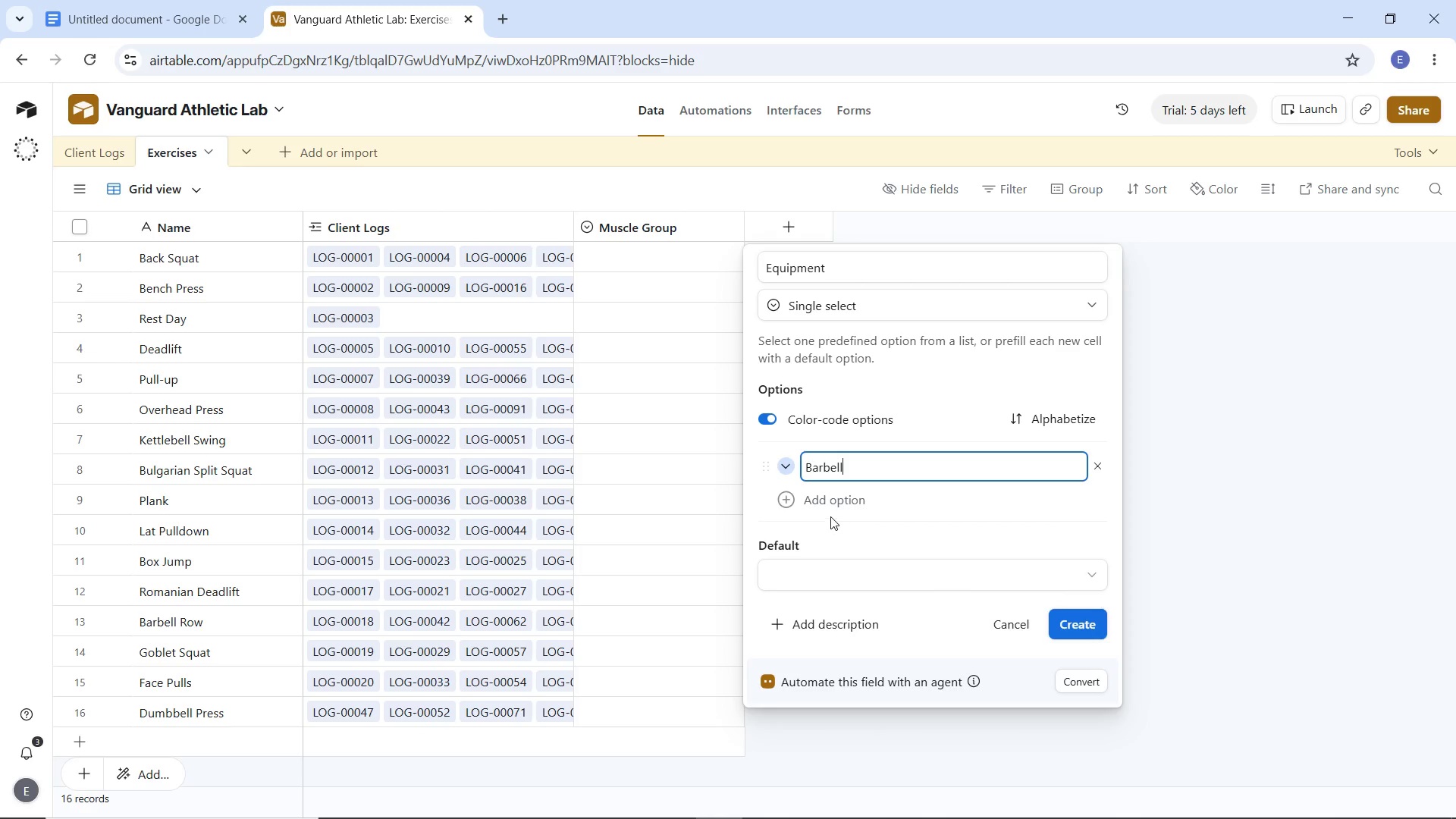 
left_click([829, 506])
 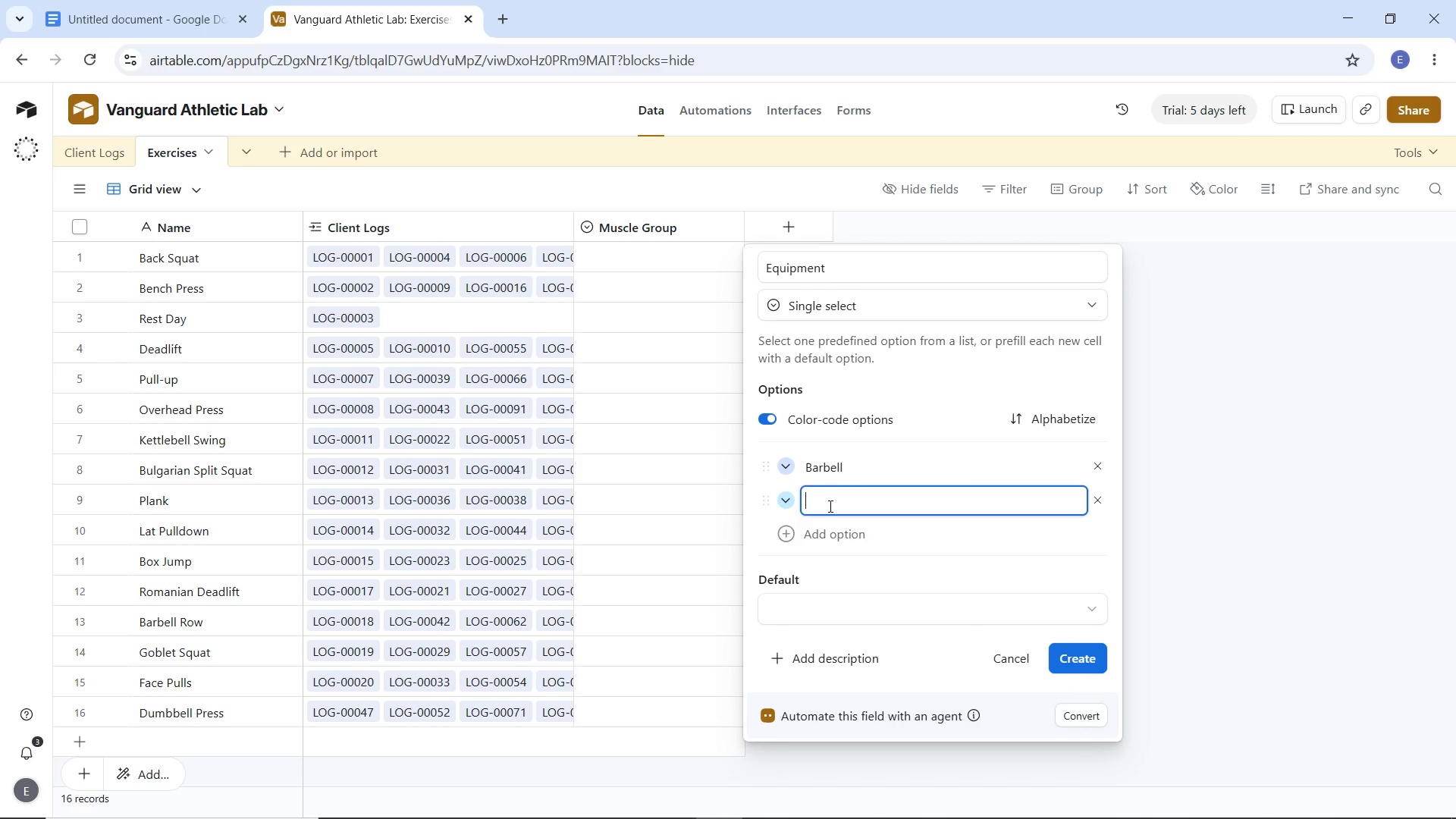 
hold_key(key=ShiftLeft, duration=1.53)
 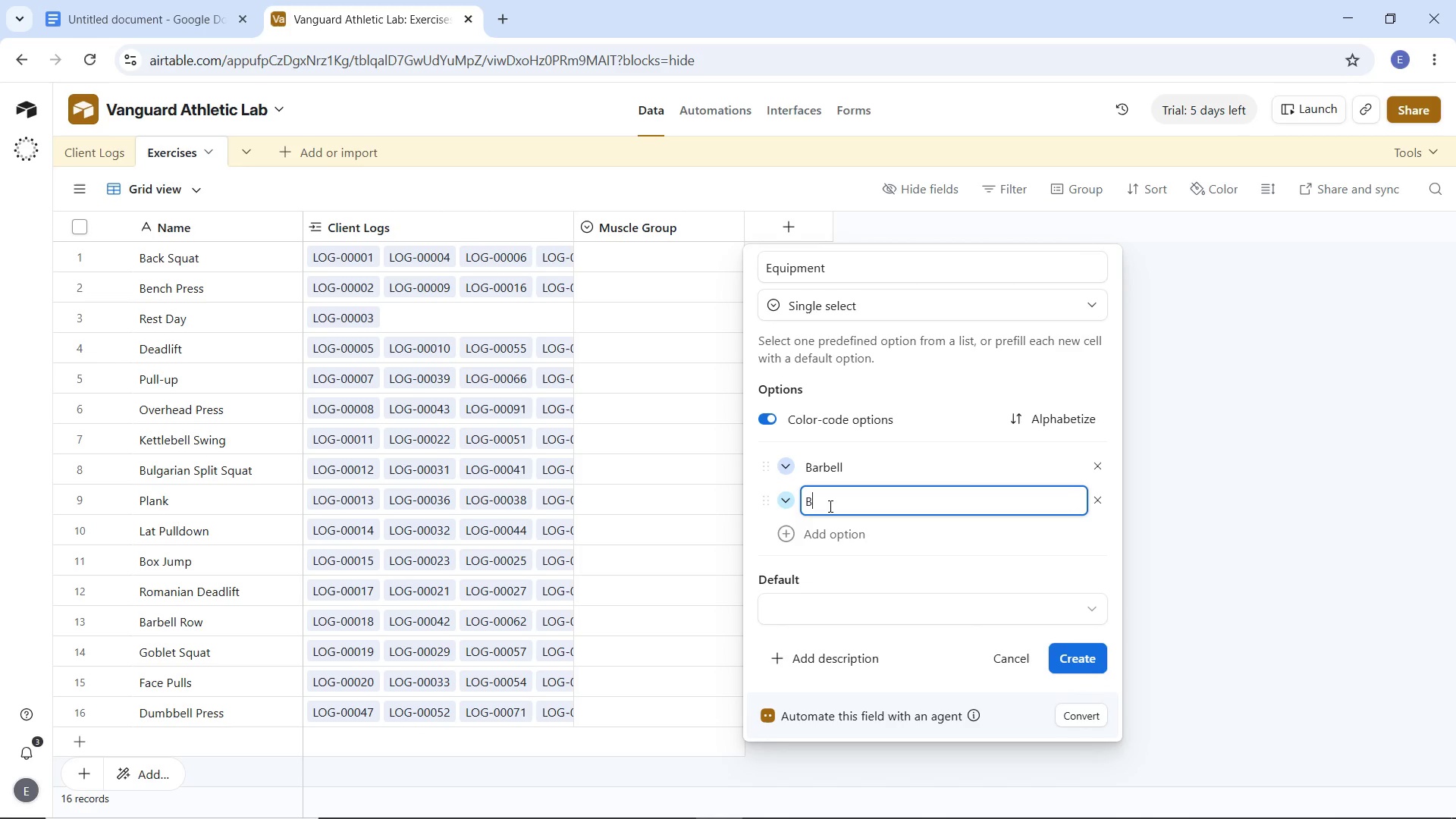 
type(Bodyweight)
key(Tab)
 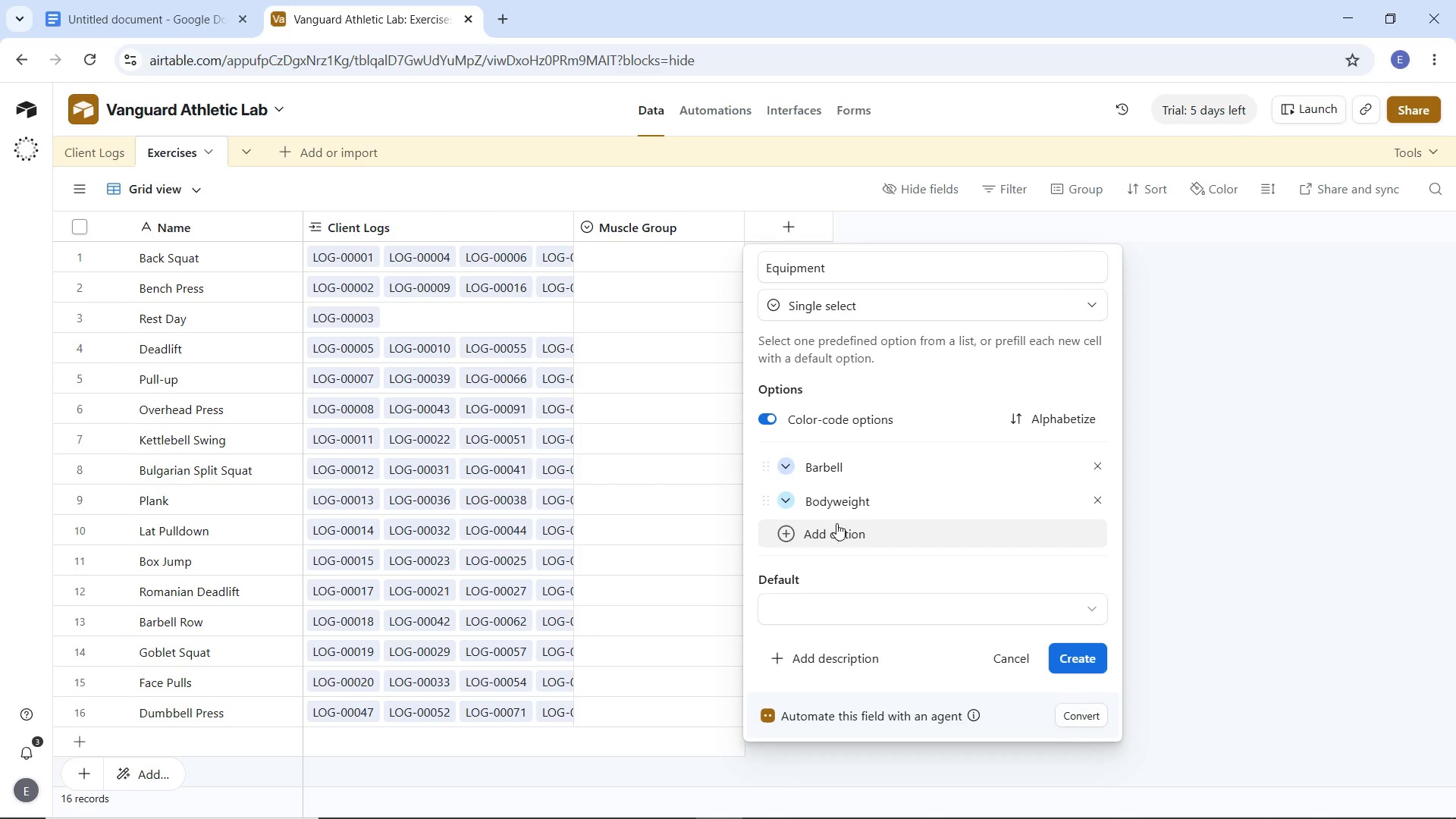 
left_click([836, 523])
 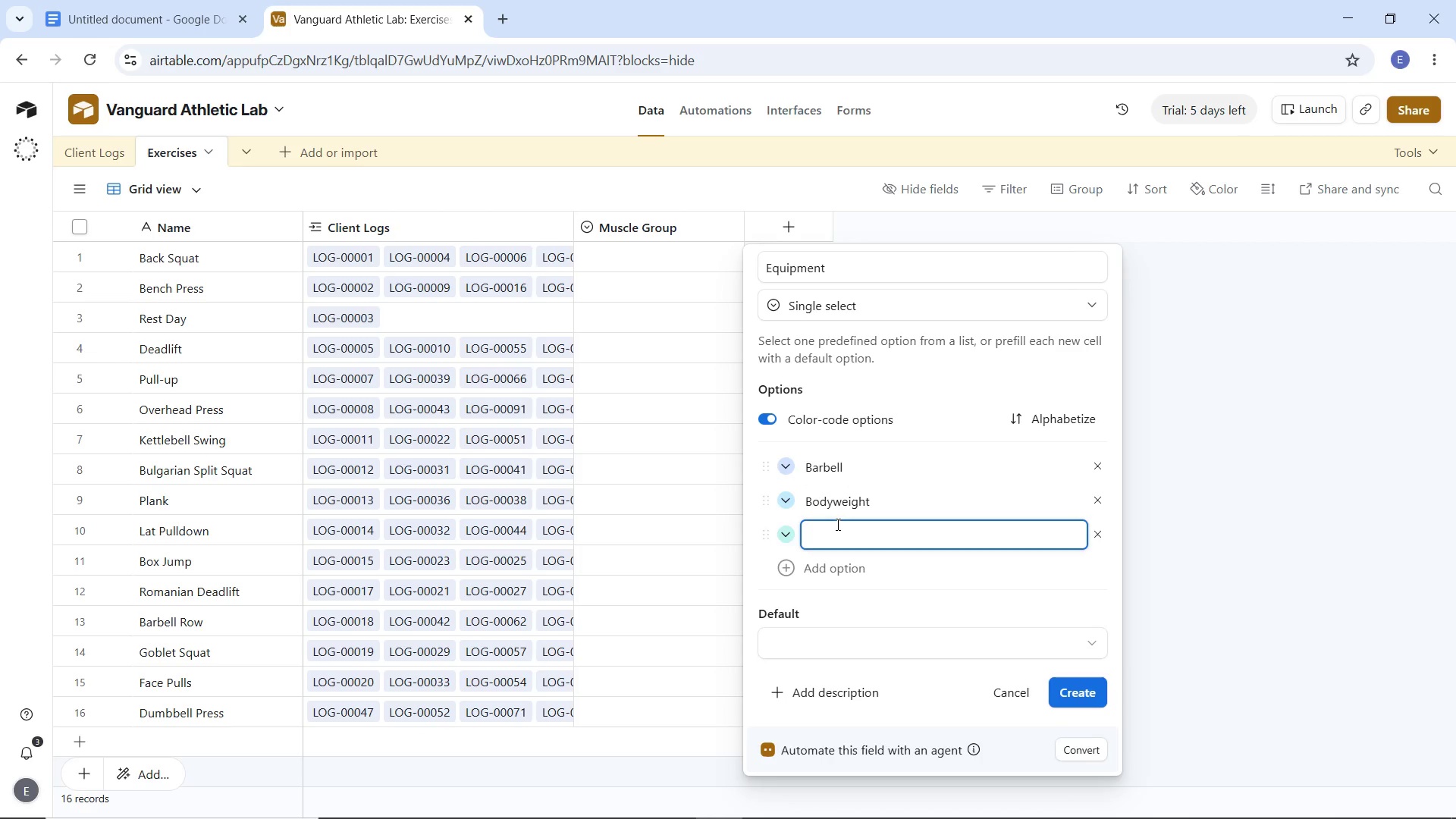 
type(Dumbbell)
 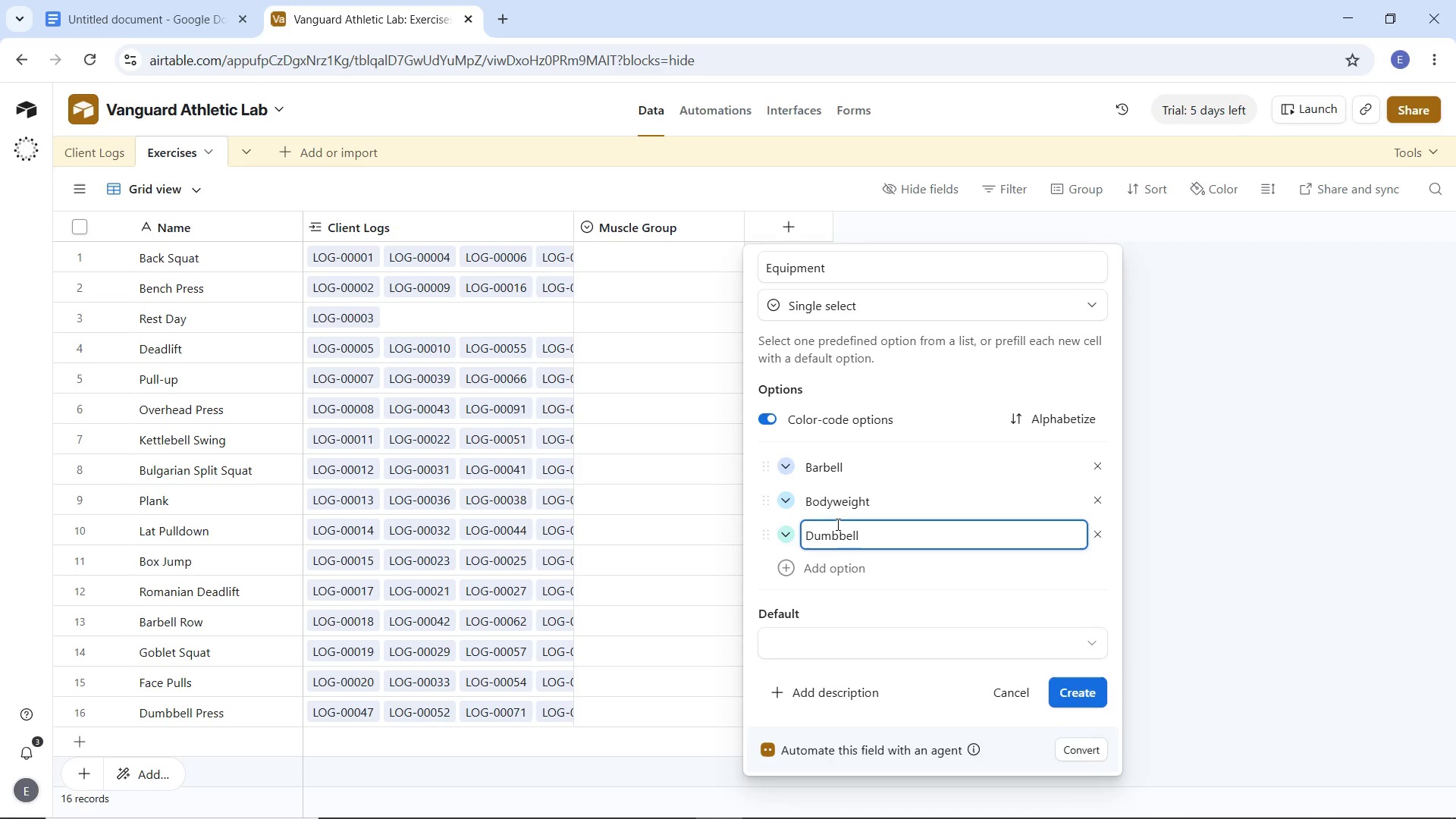 
left_click([834, 574])
 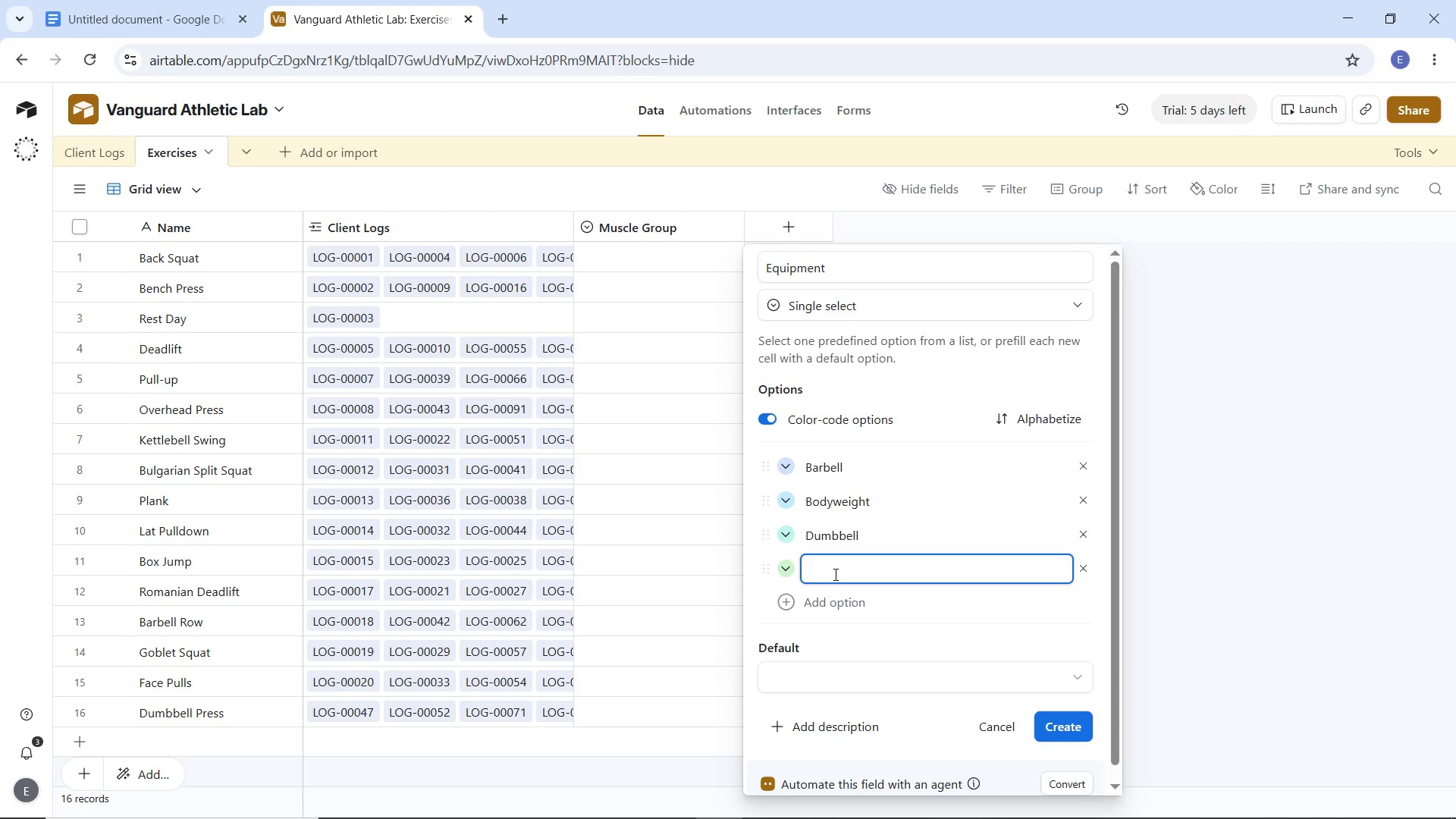 
wait(38.03)
 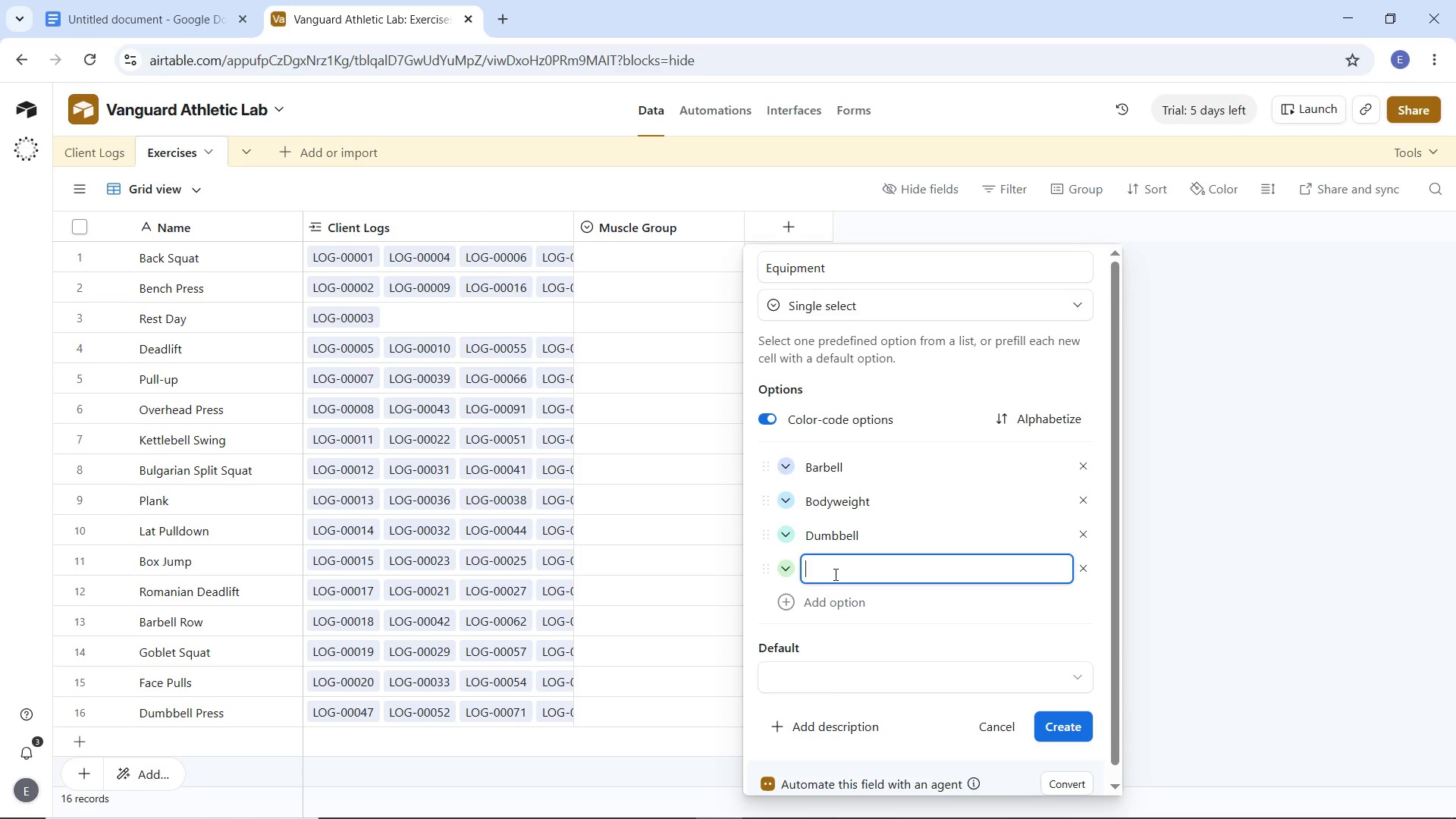 
type(Cb)
key(Backspace)
type(able)
 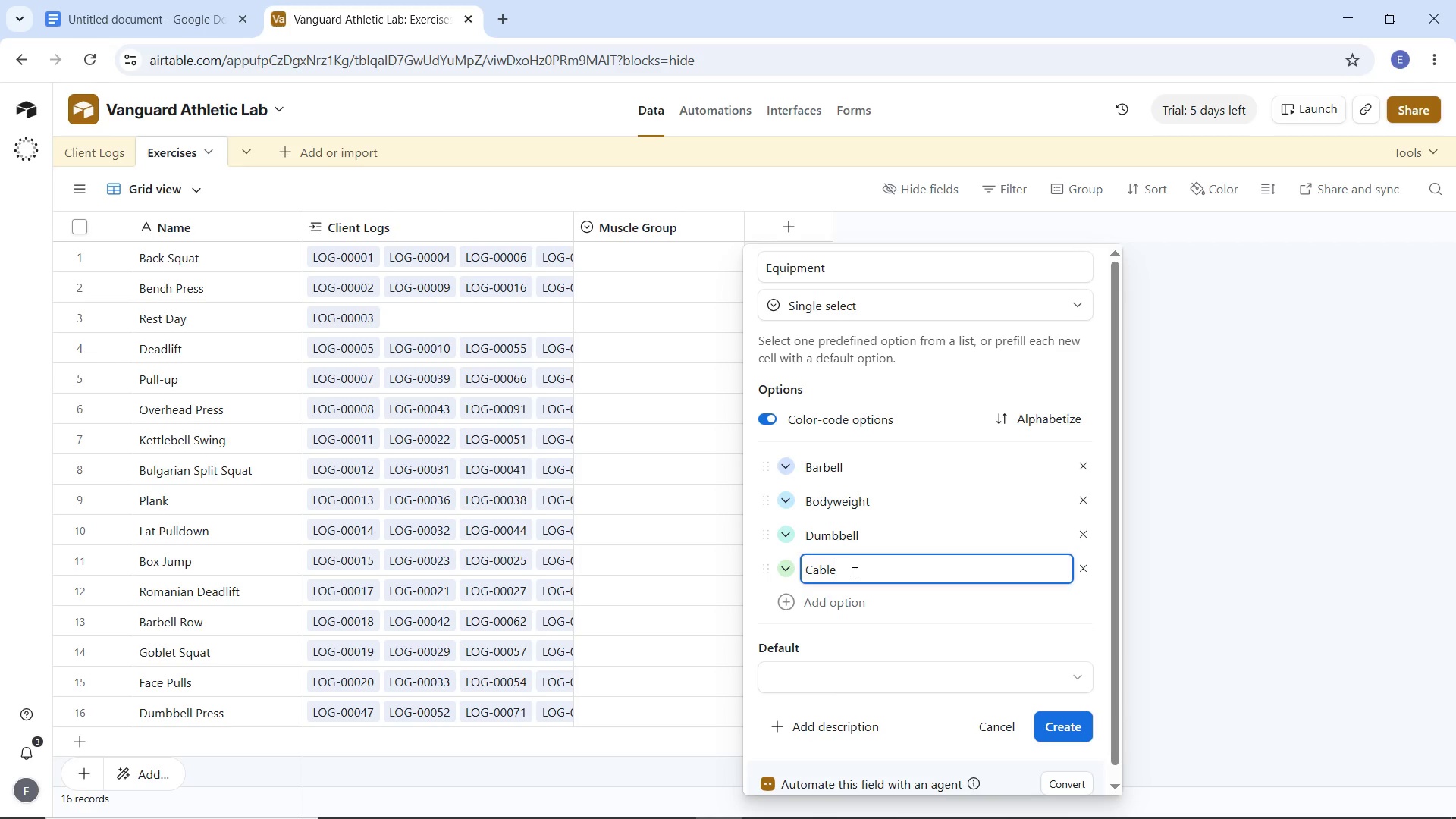 
left_click([834, 593])
 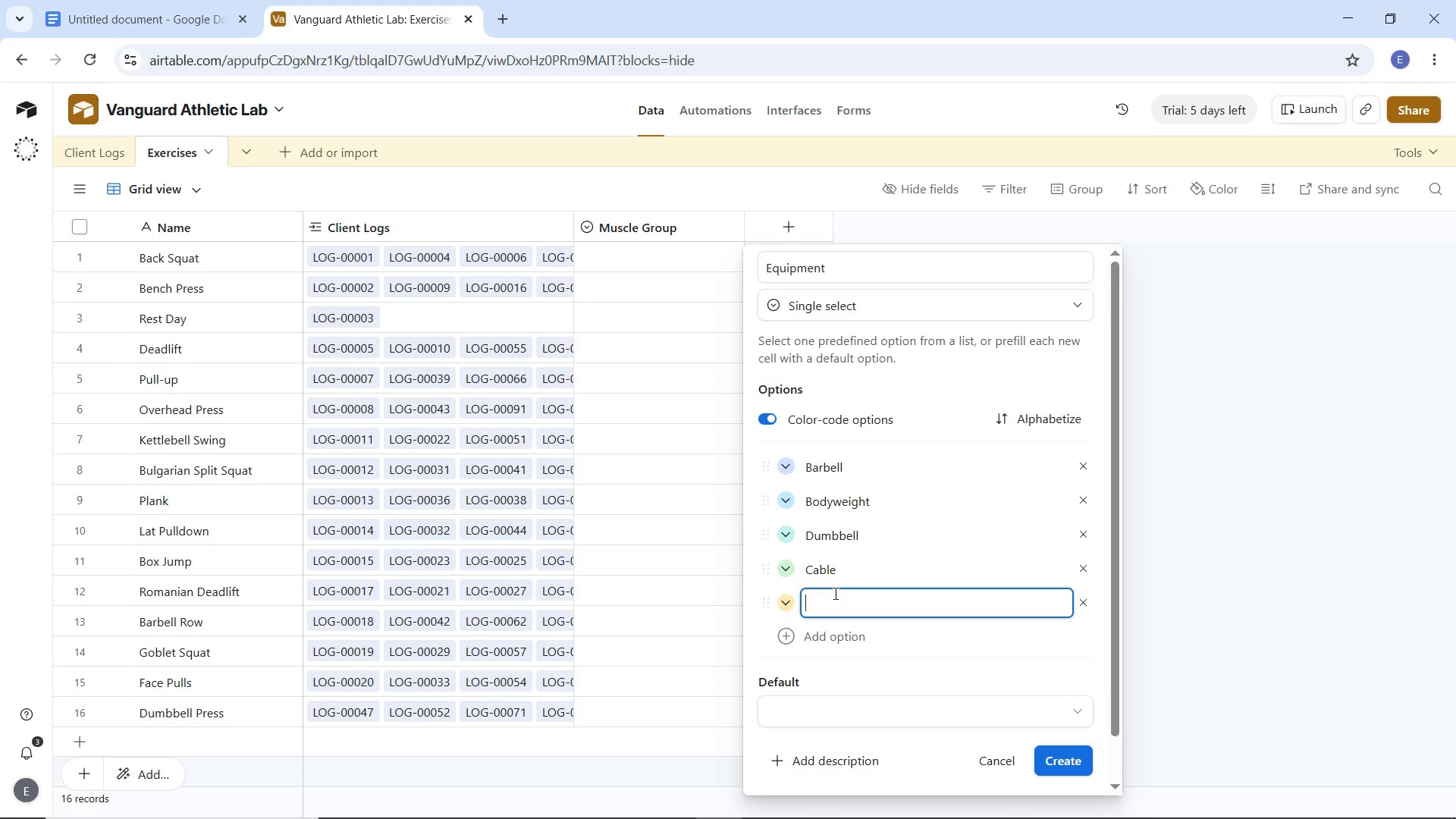 
type(Kettlebell)
 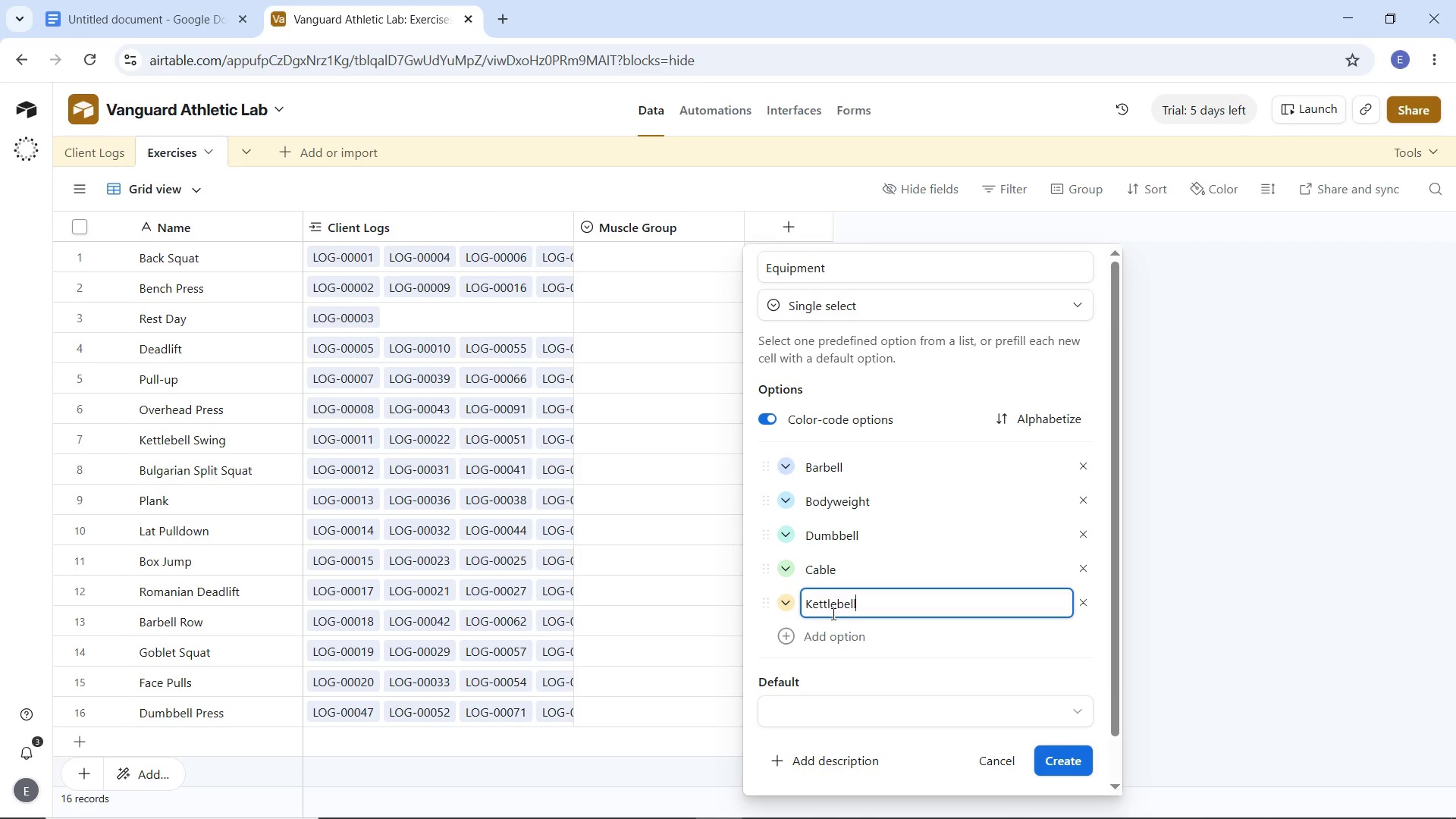 
left_click([821, 636])
 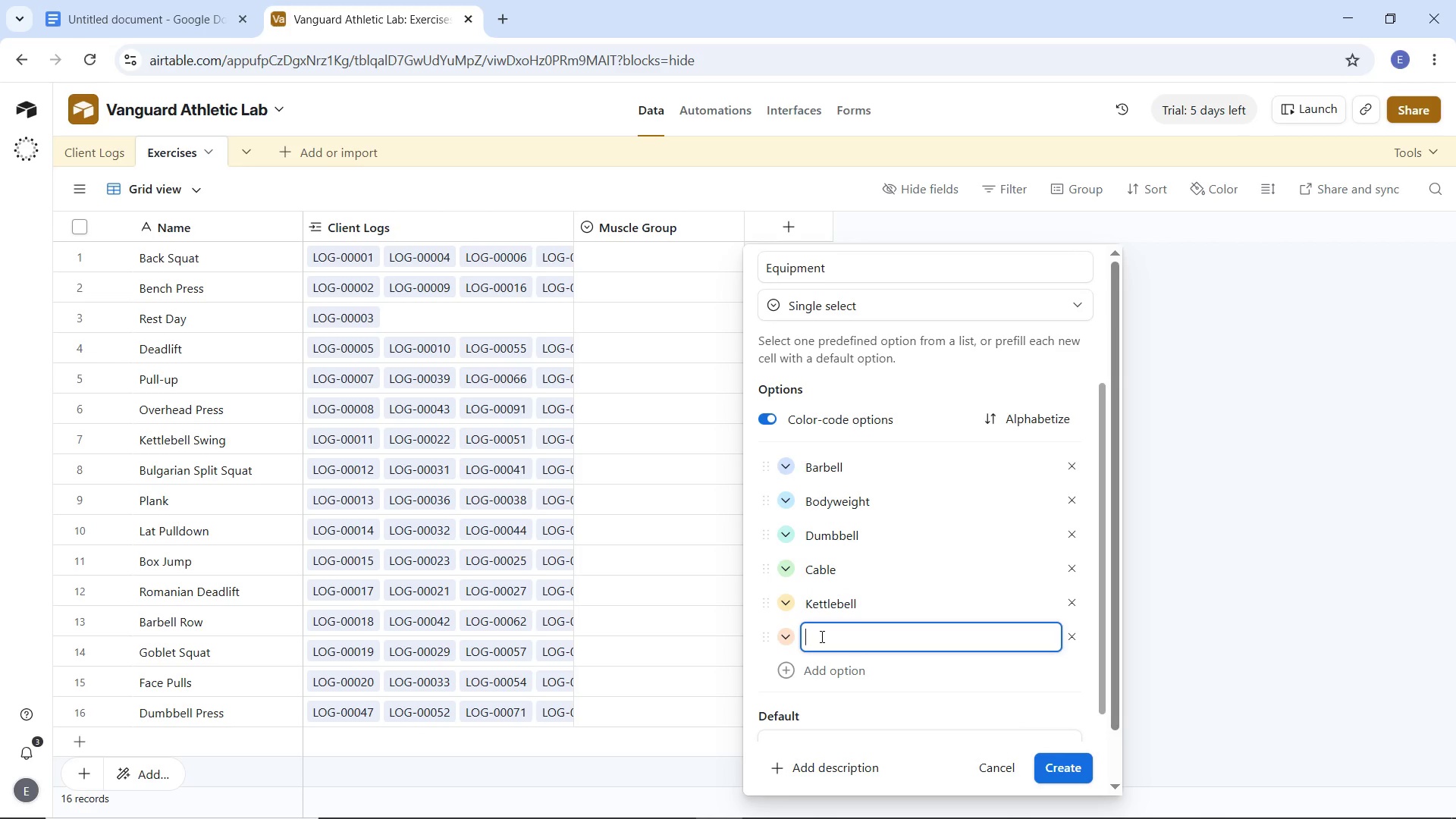 
type(Machine)
 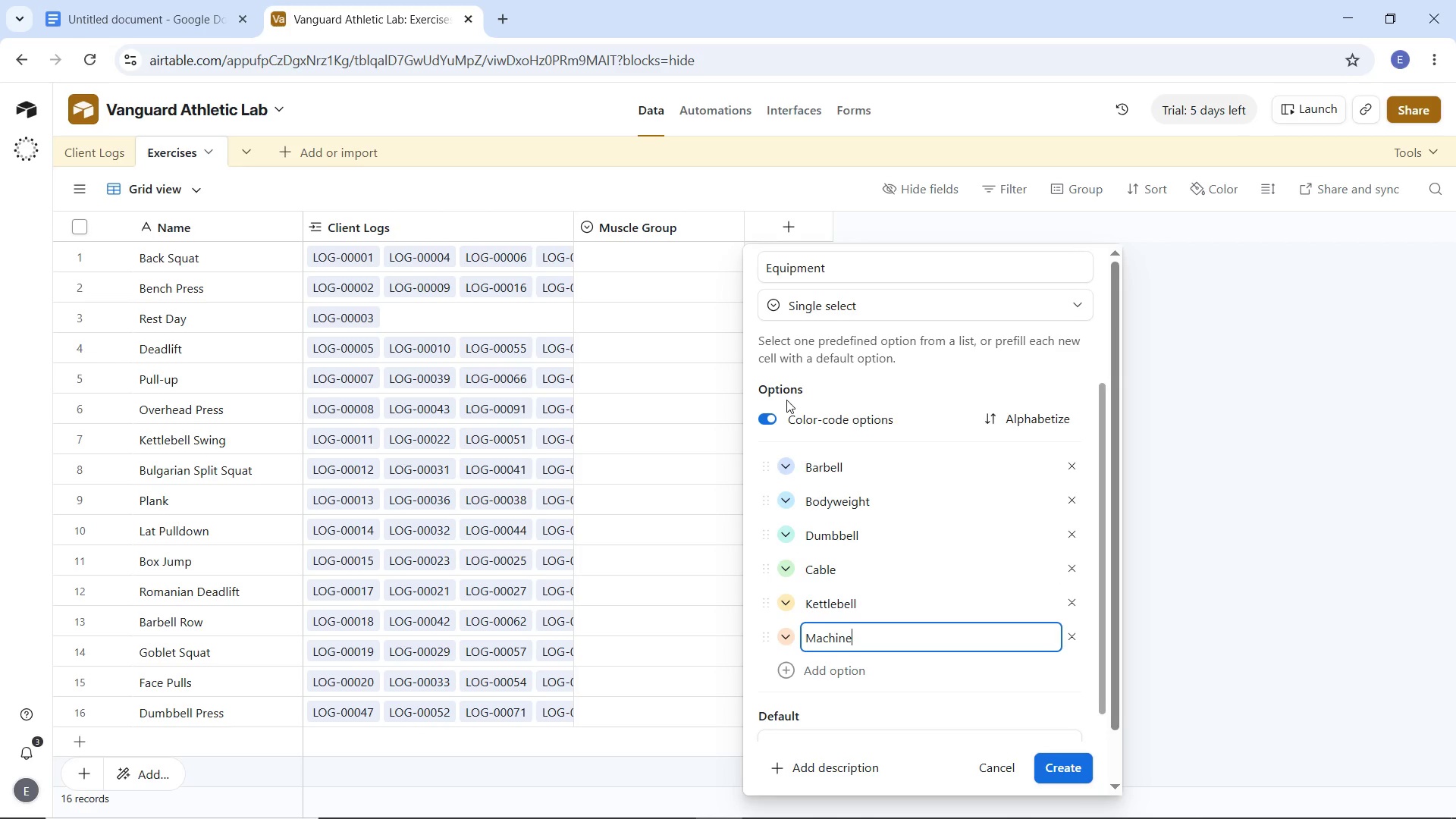 
wait(13.61)
 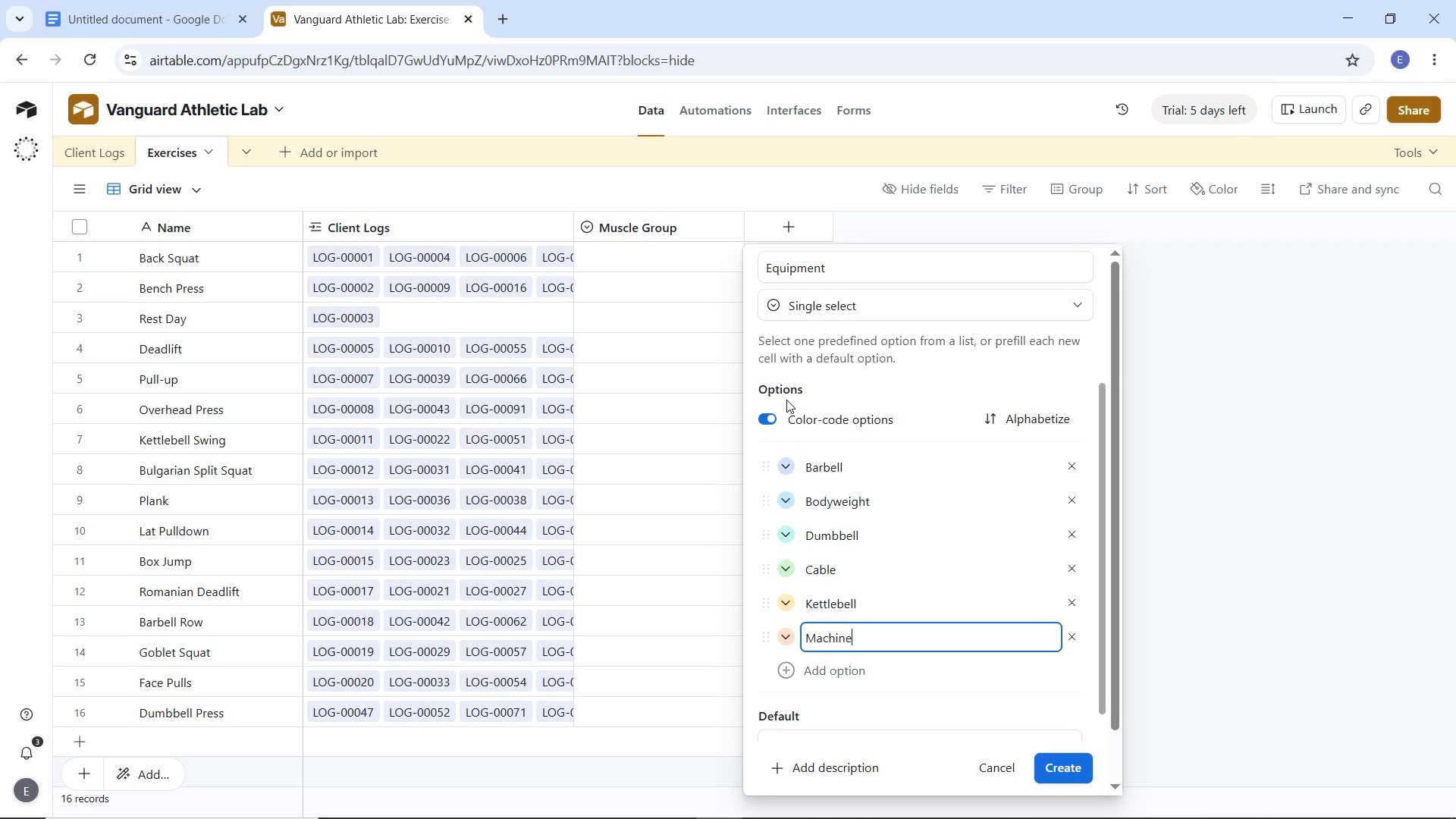 
left_click([788, 468])
 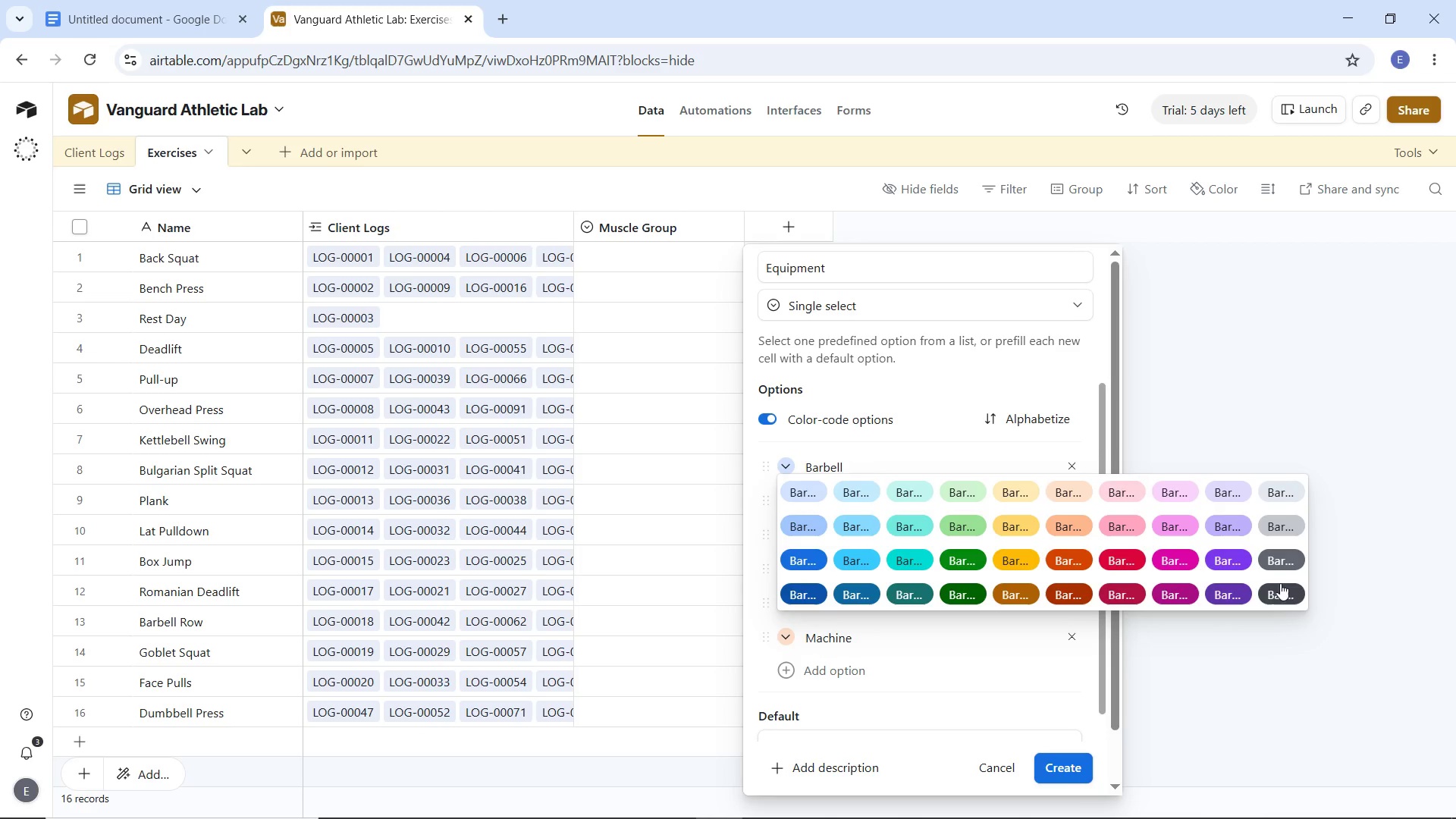 
left_click([1281, 555])
 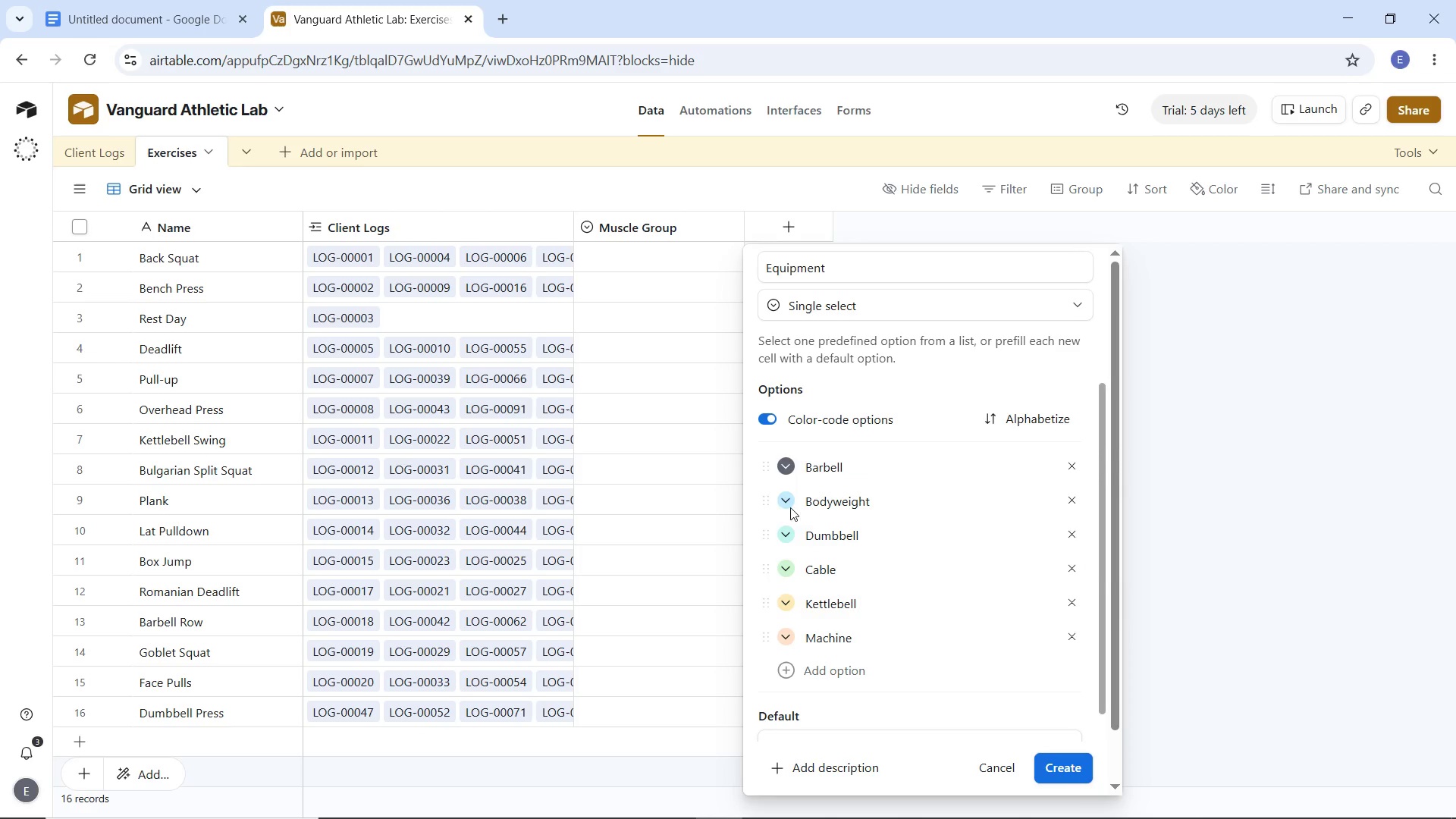 
left_click([780, 502])
 